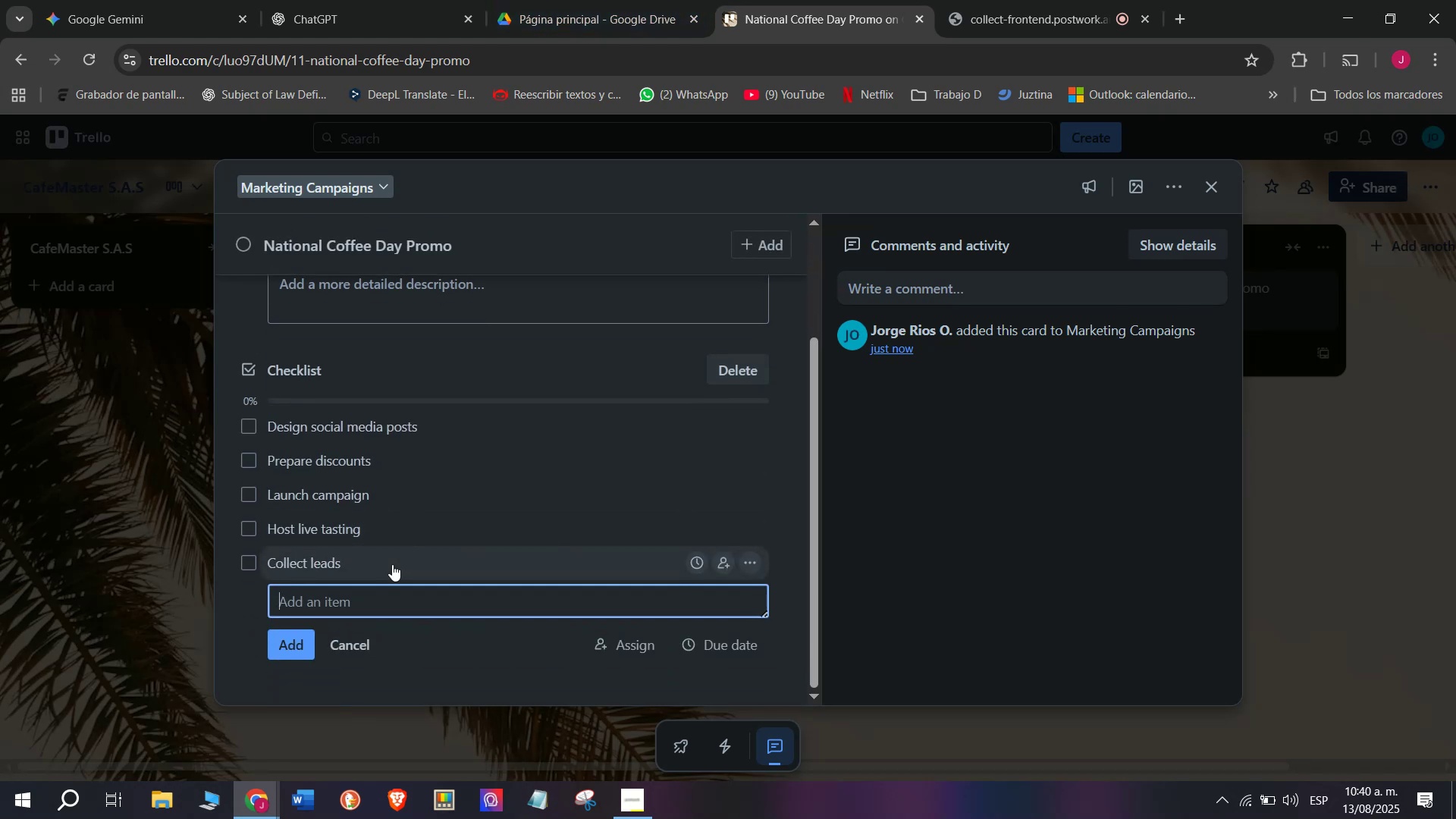 
type(Review enga)
 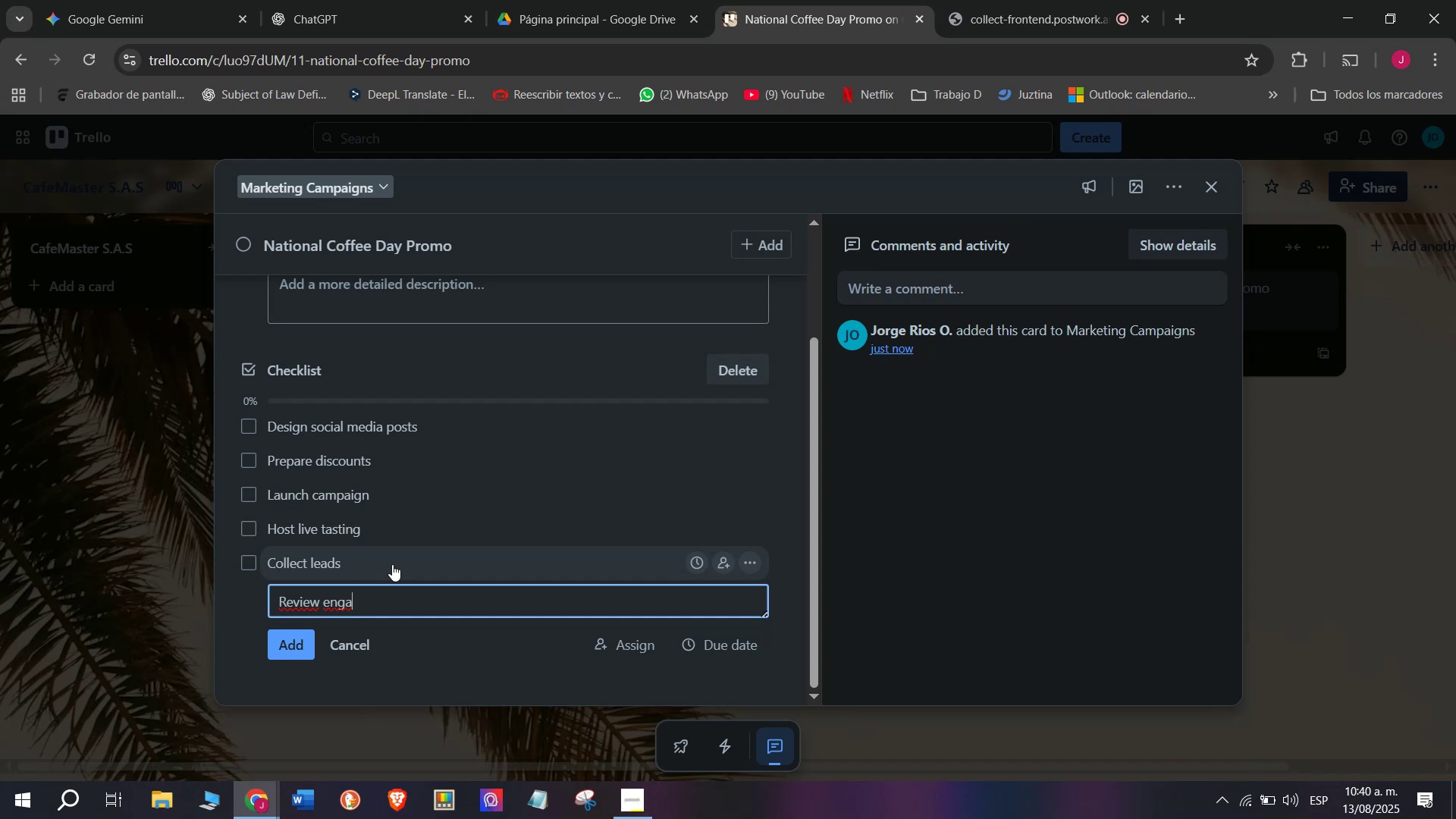 
type(f)
key(Backspace)
type(gements)
key(Backspace)
 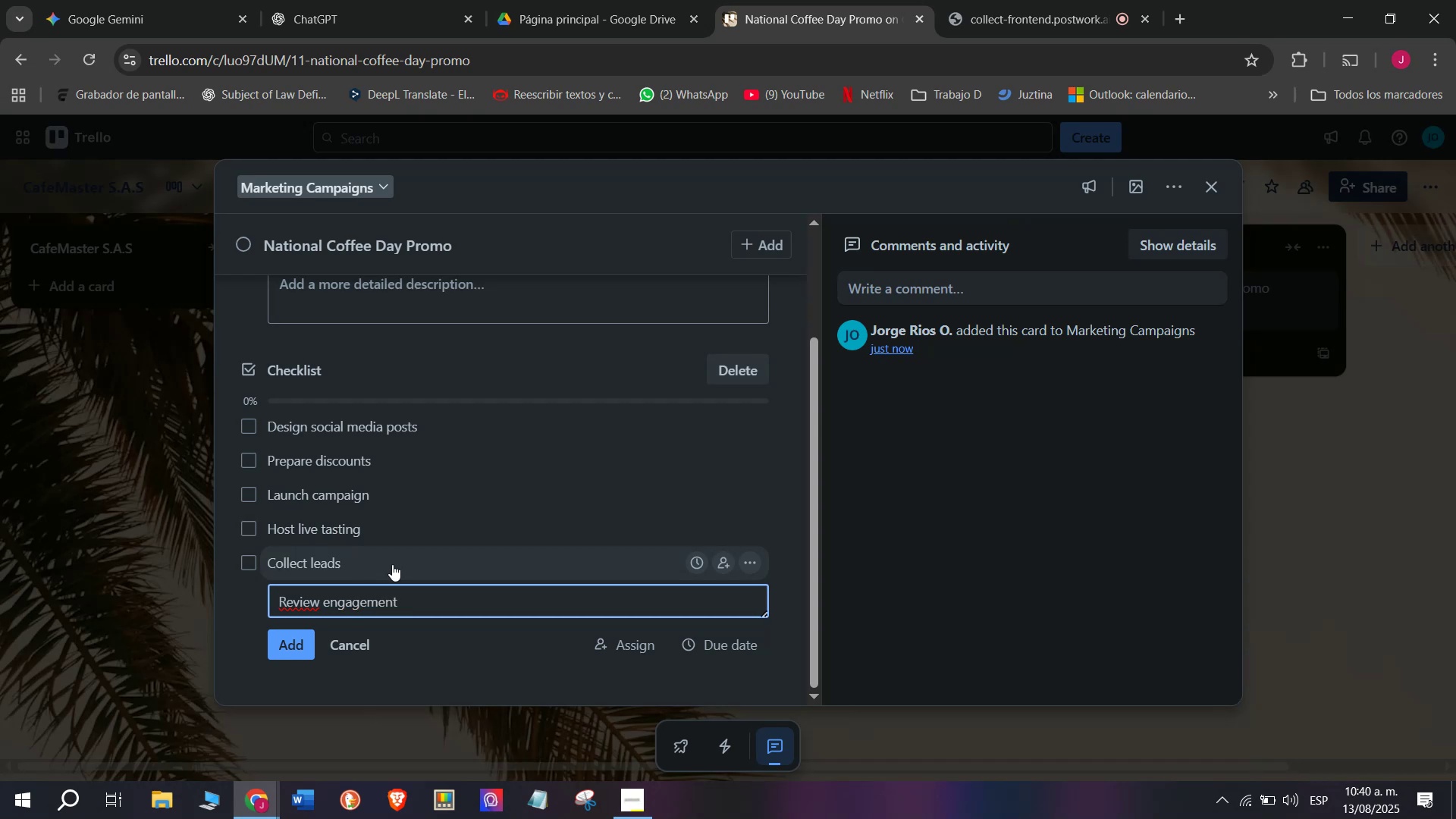 
key(Enter)
 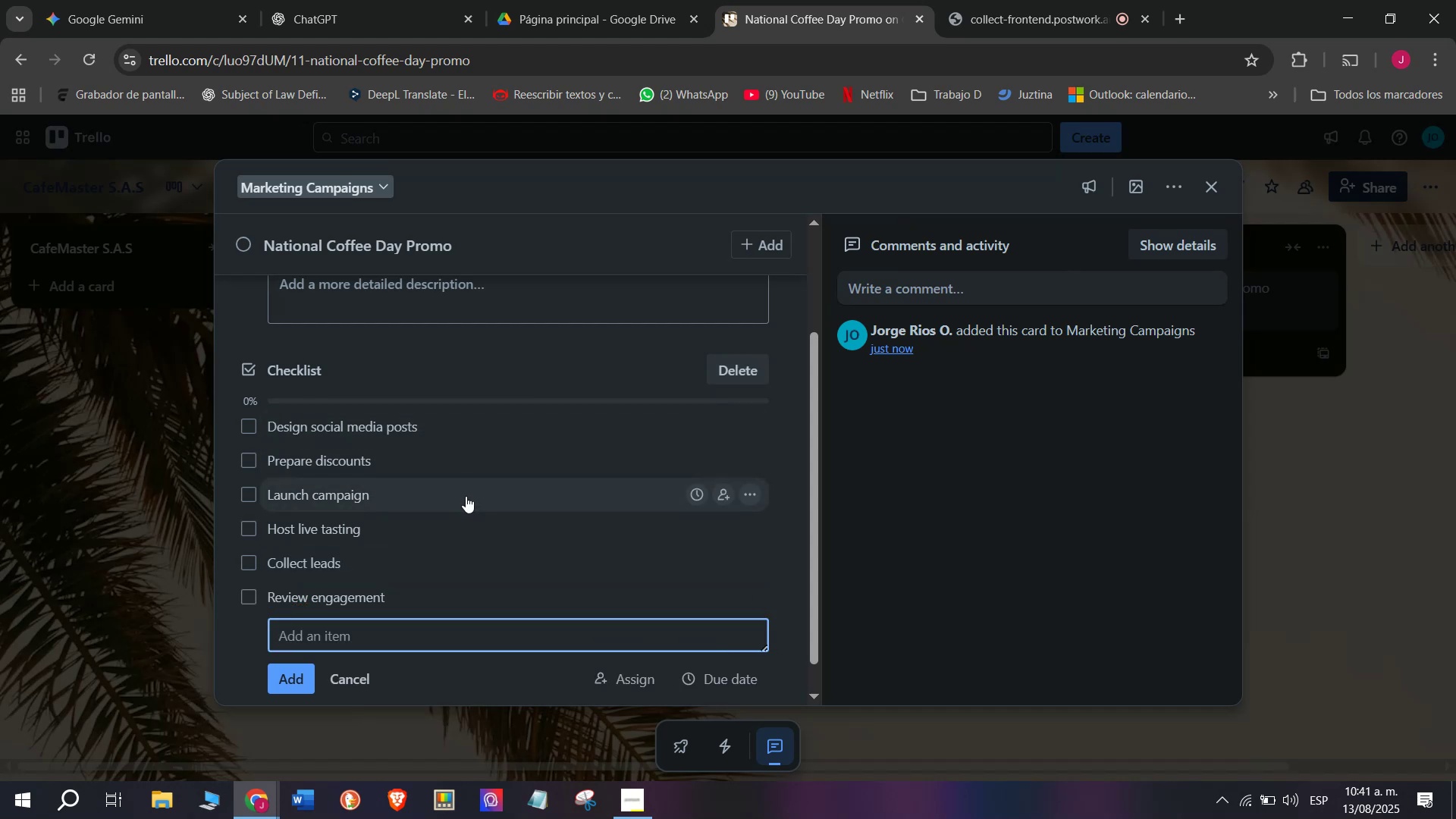 
scroll: coordinate [448, 659], scroll_direction: up, amount: 4.0
 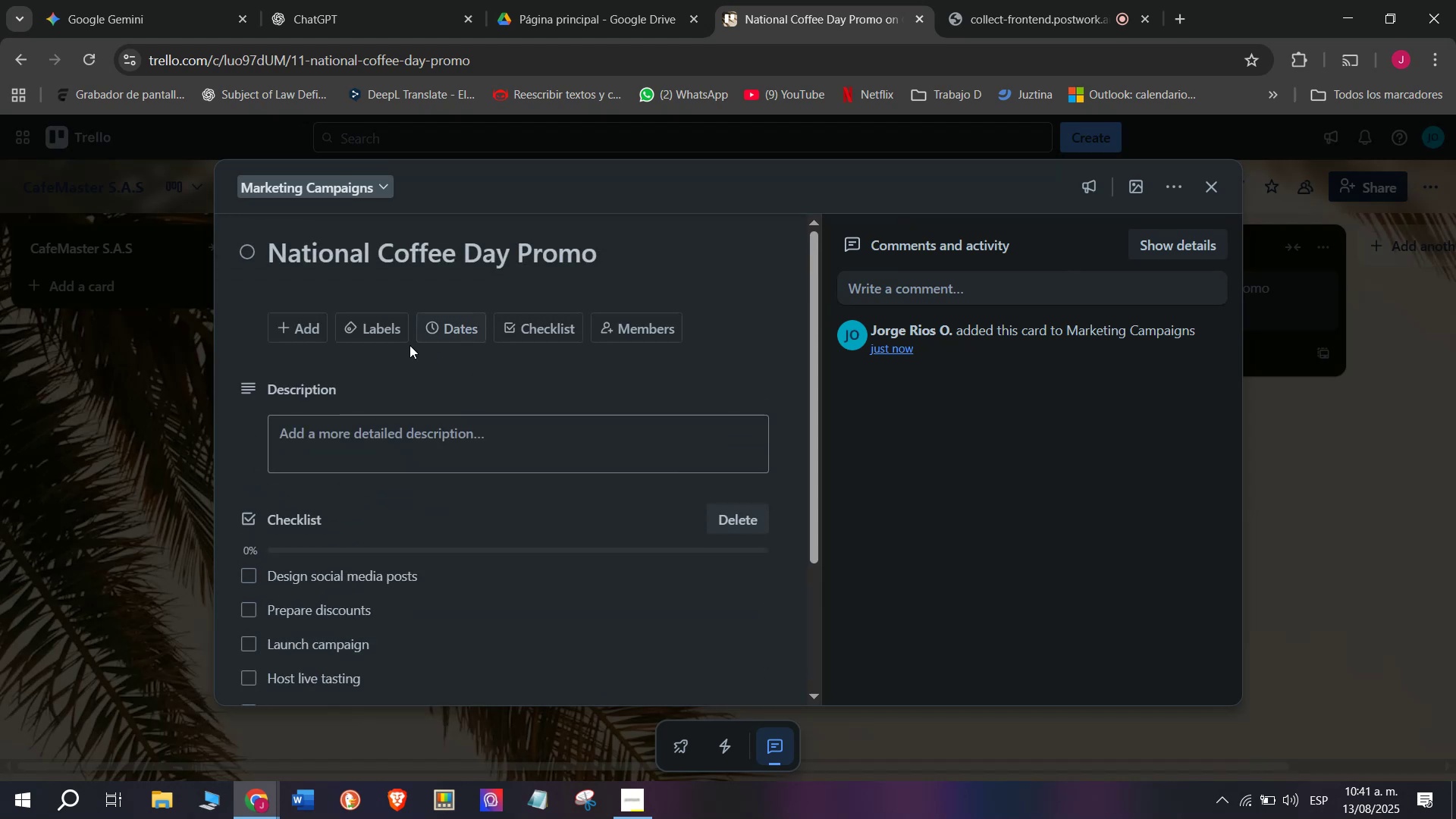 
left_click([369, 328])
 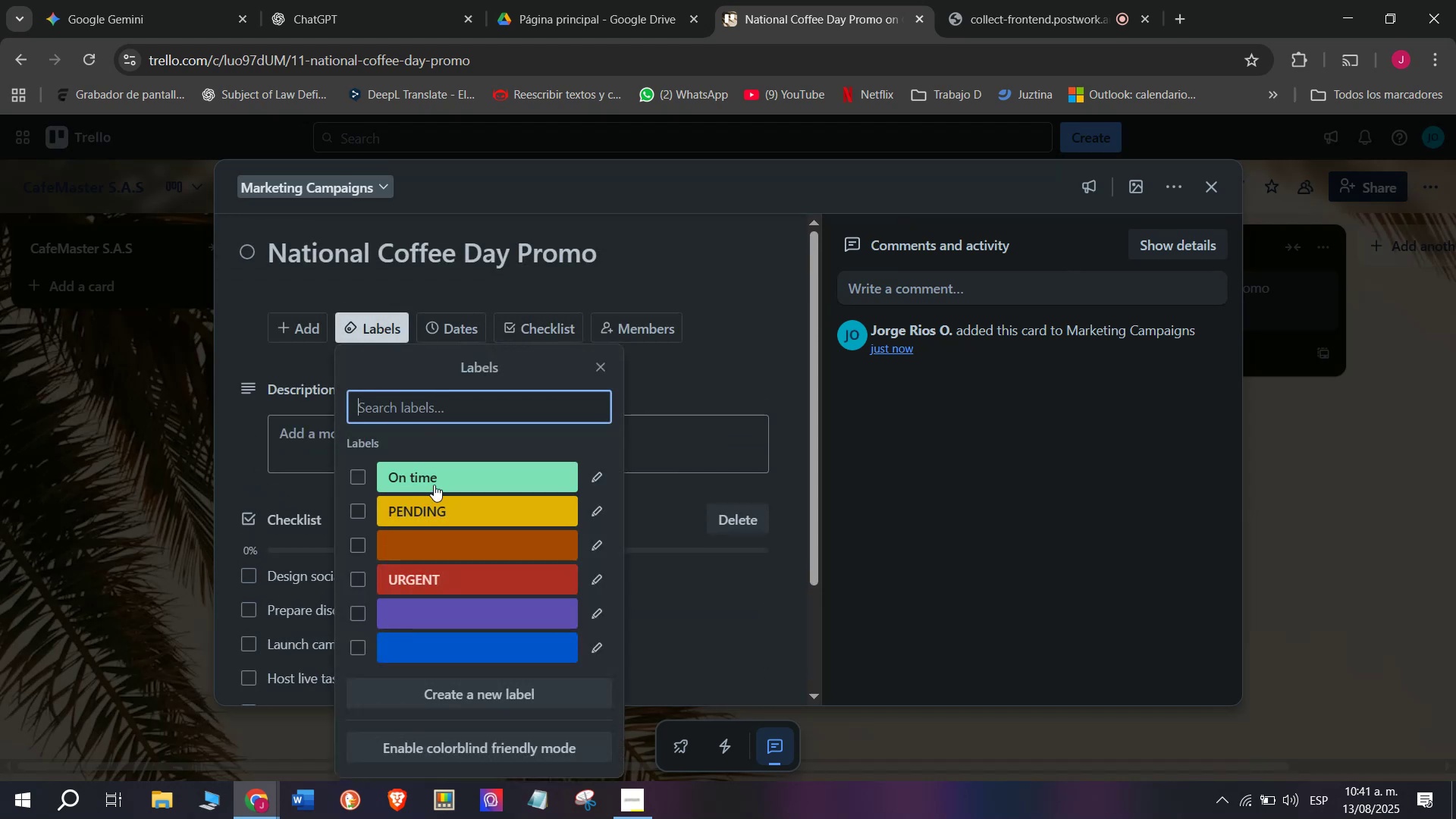 
left_click([438, 463])
 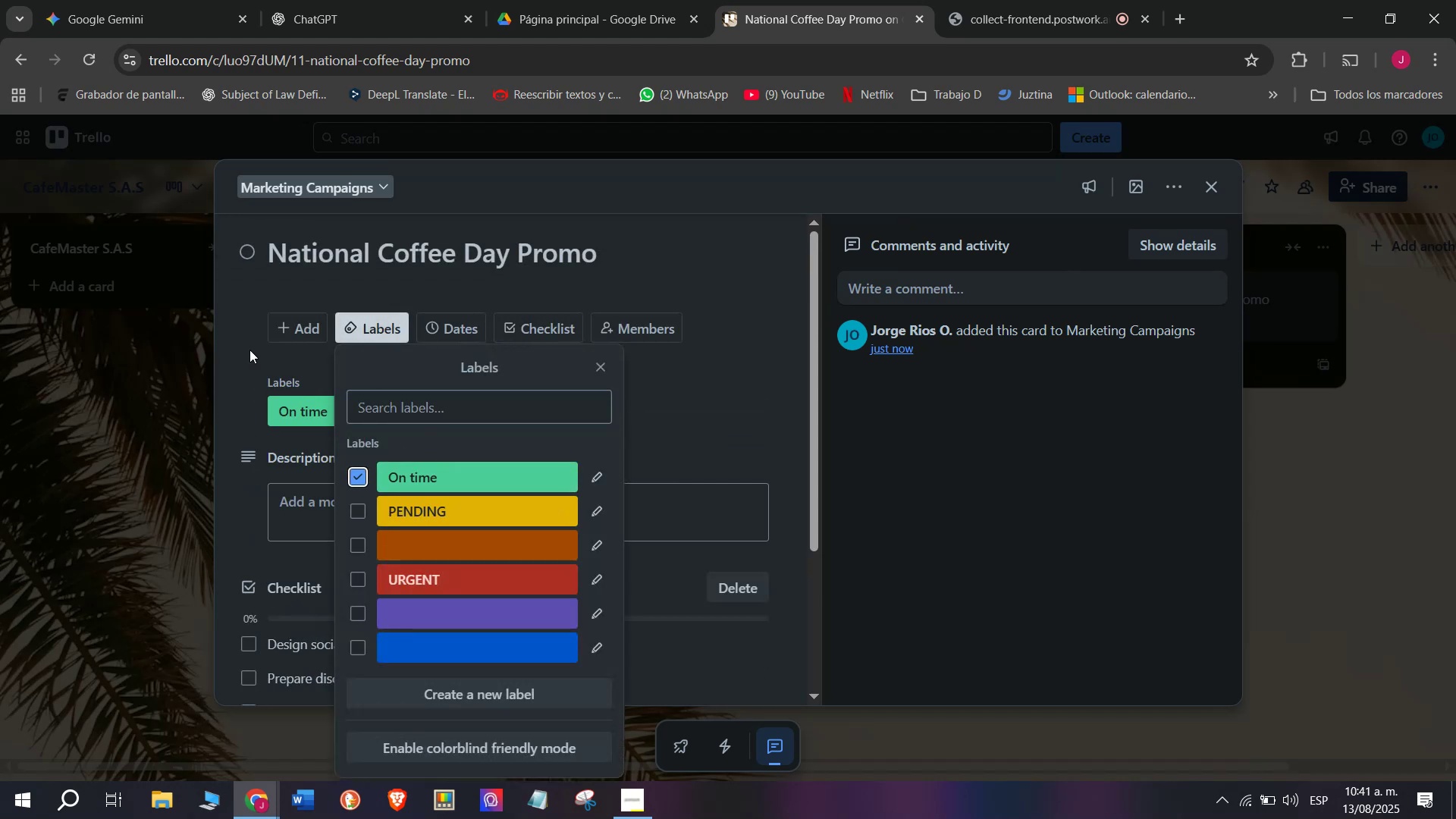 
left_click([249, 341])
 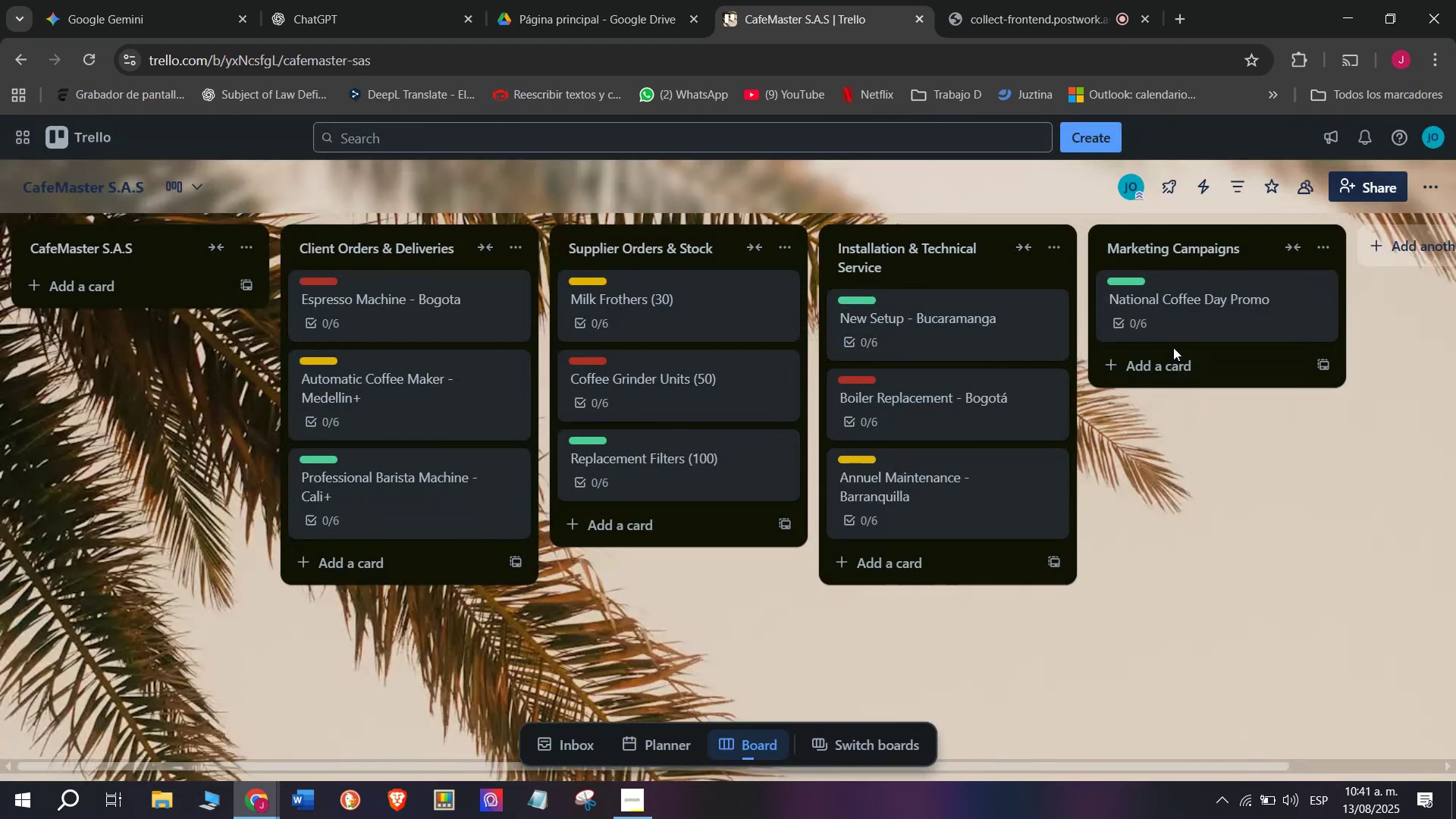 
double_click([1179, 372])
 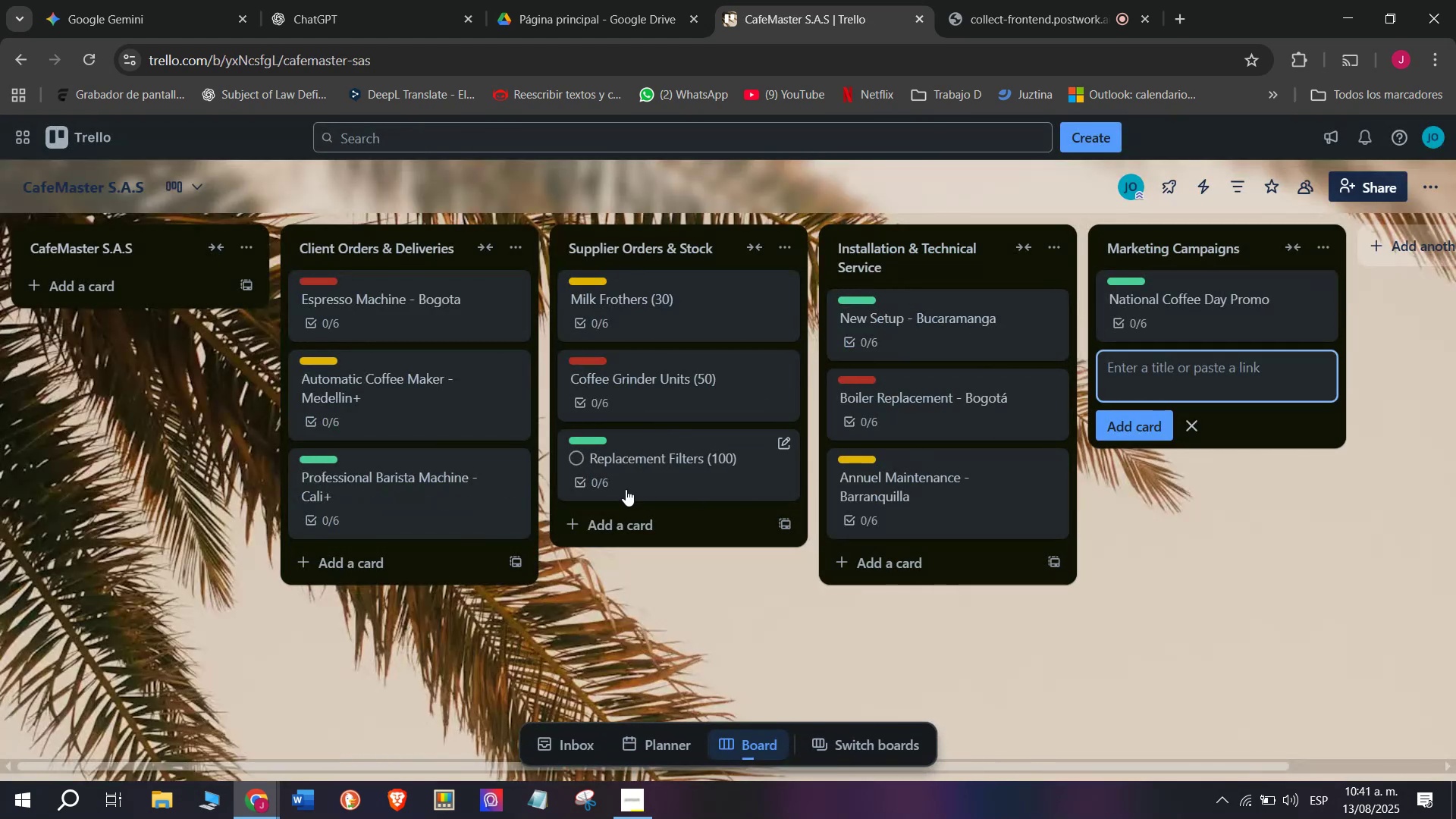 
scroll: coordinate [974, 413], scroll_direction: down, amount: 4.0
 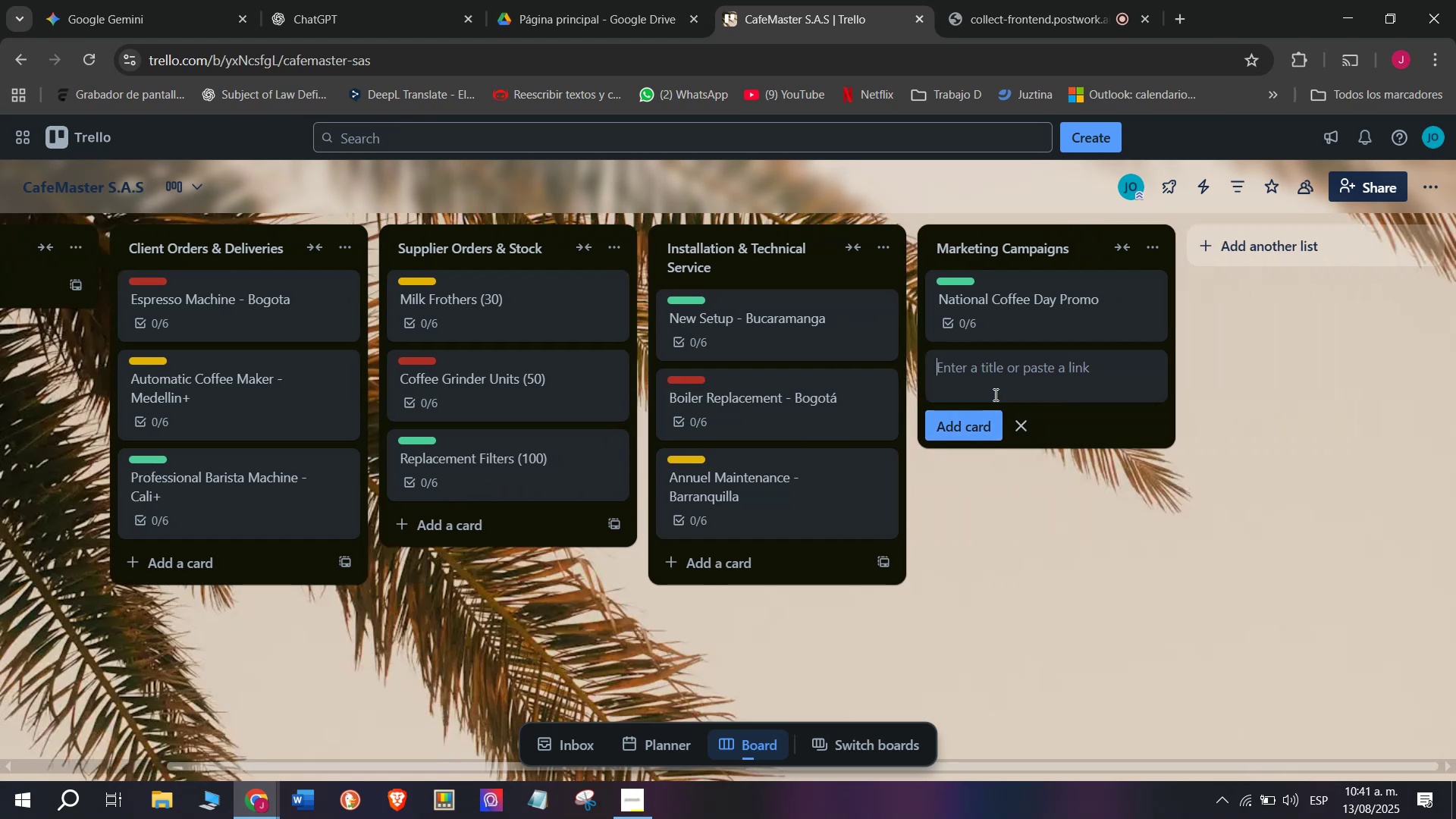 
type(Buy One - Get Accessories Free)
 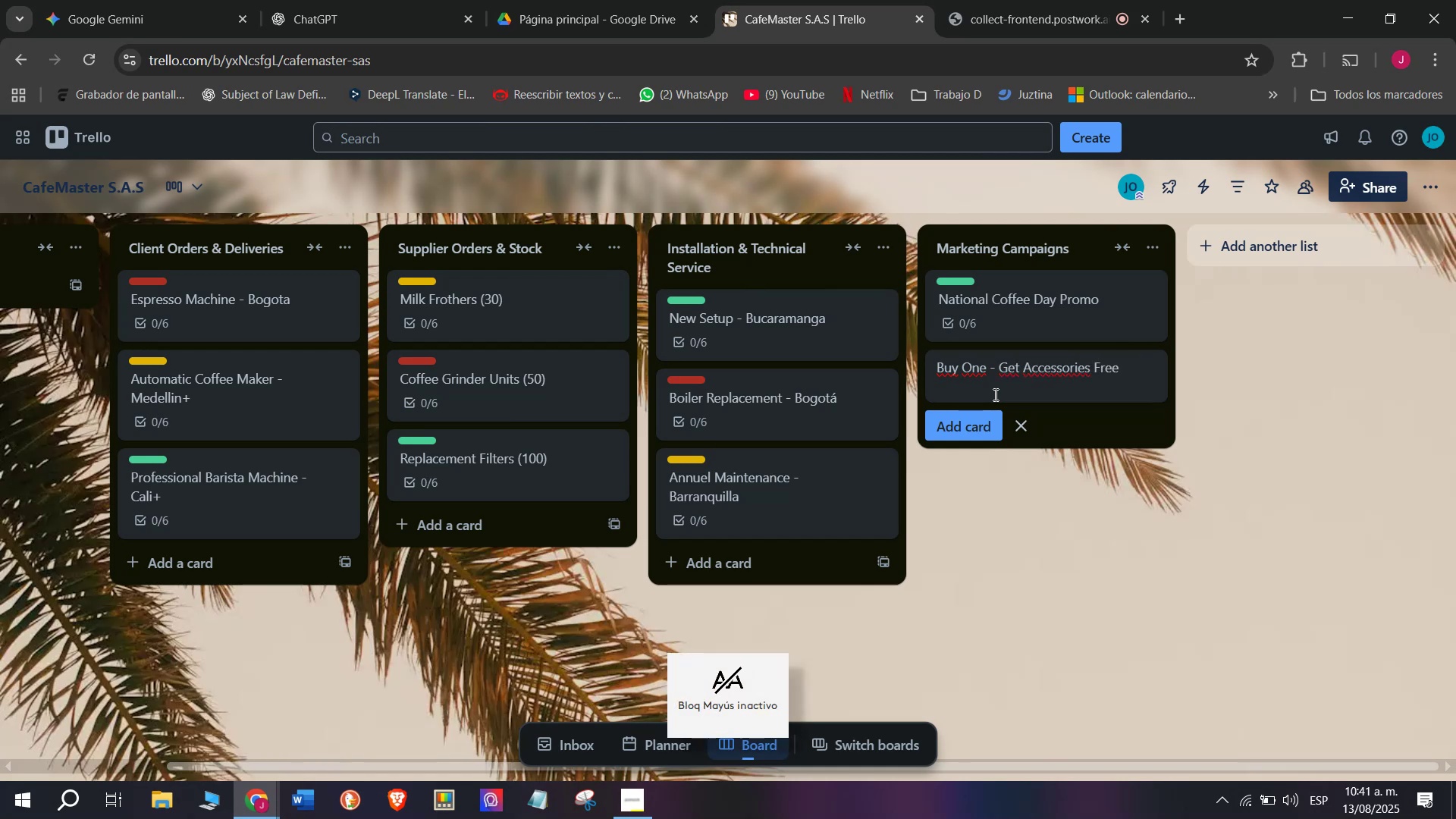 
key(Enter)
 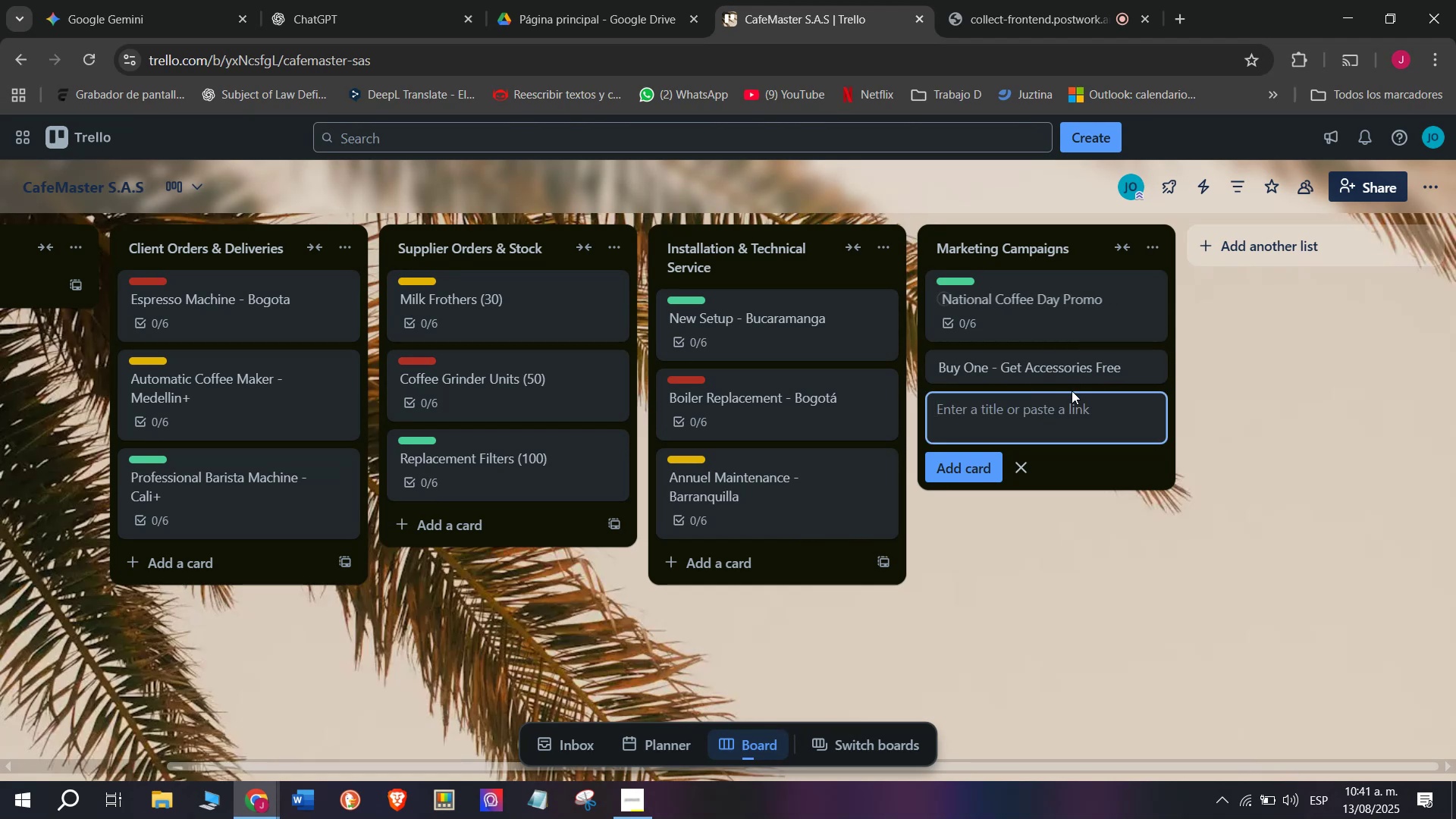 
left_click([1040, 366])
 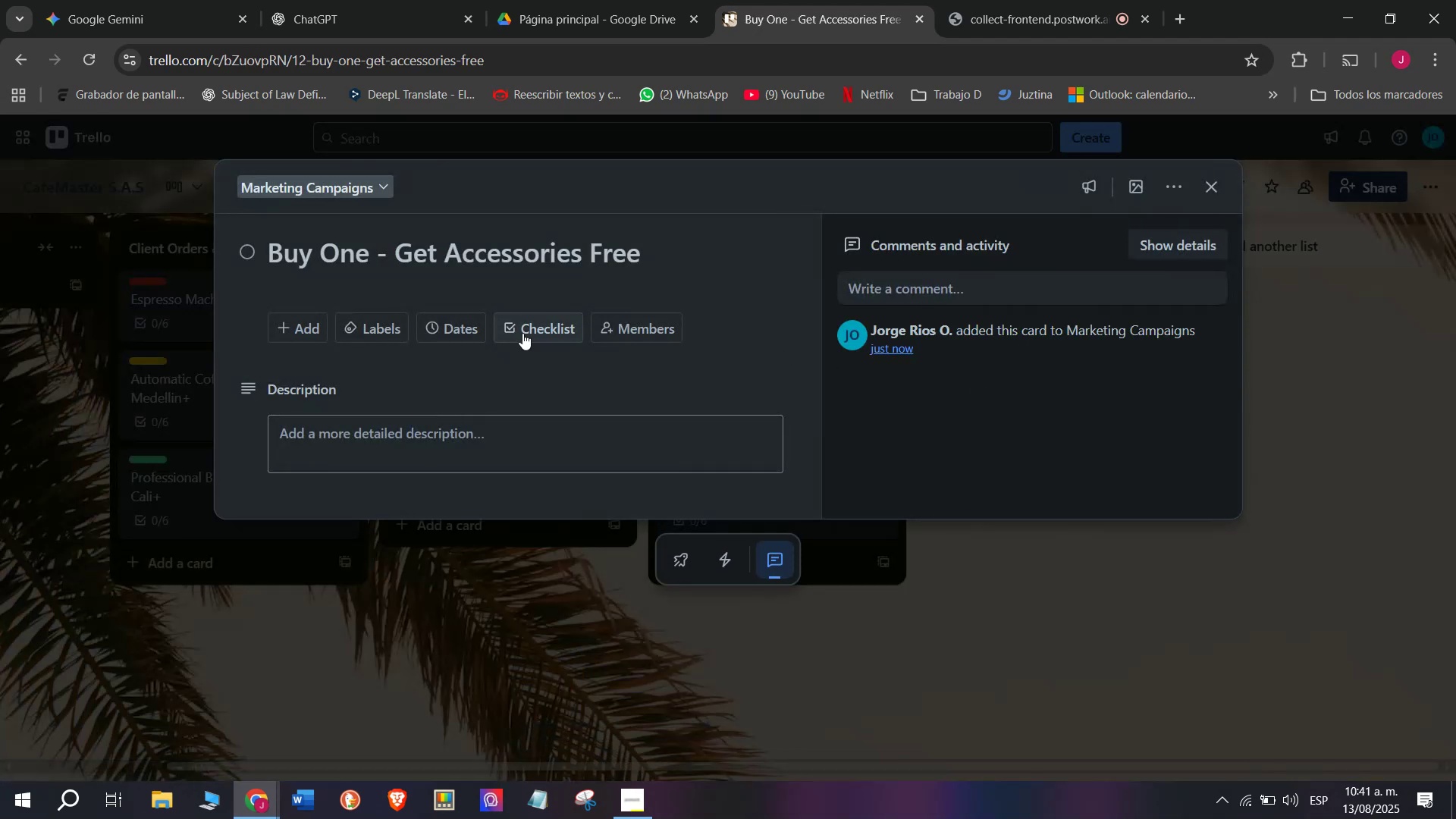 
left_click([524, 333])
 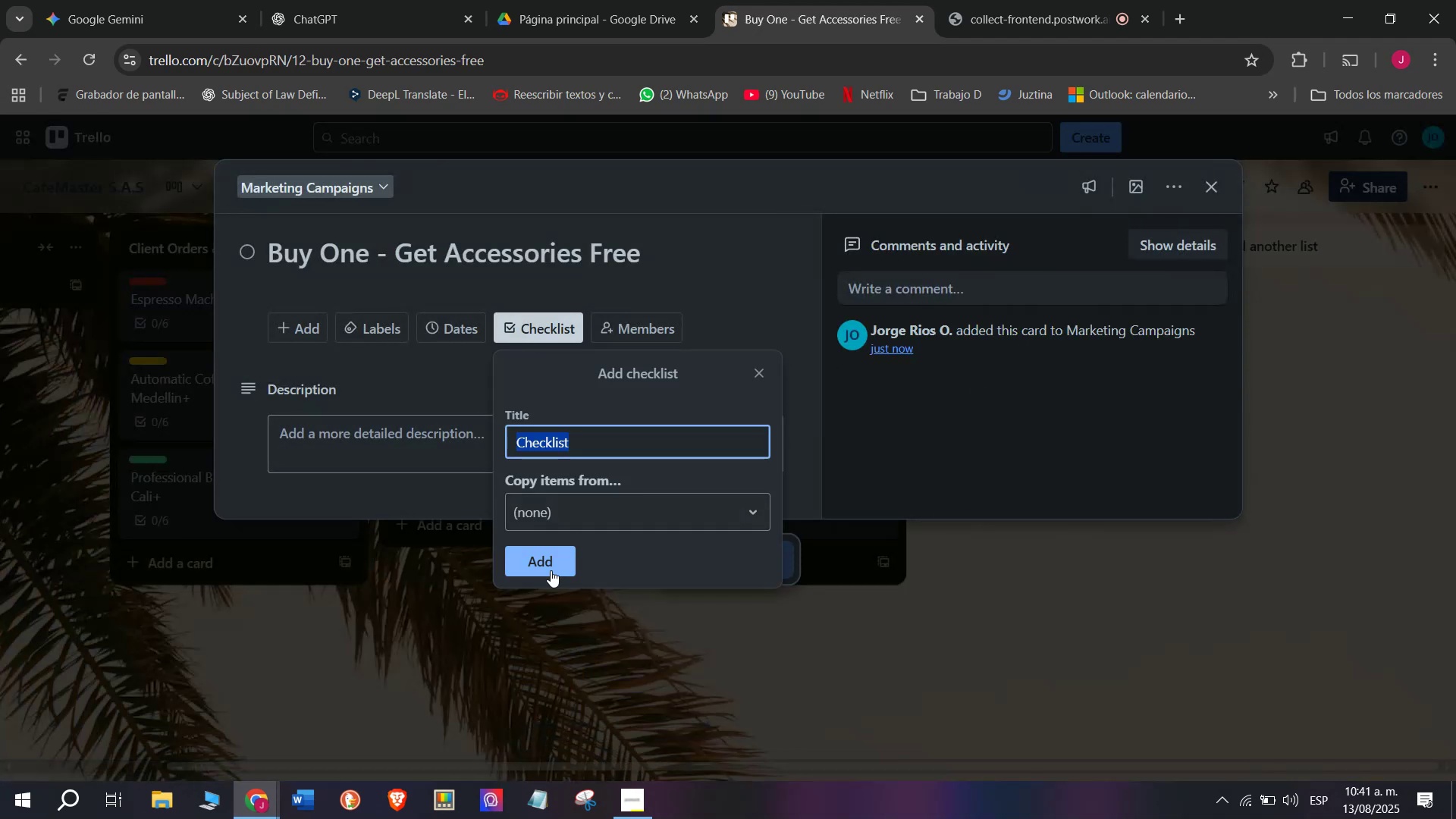 
left_click([551, 570])
 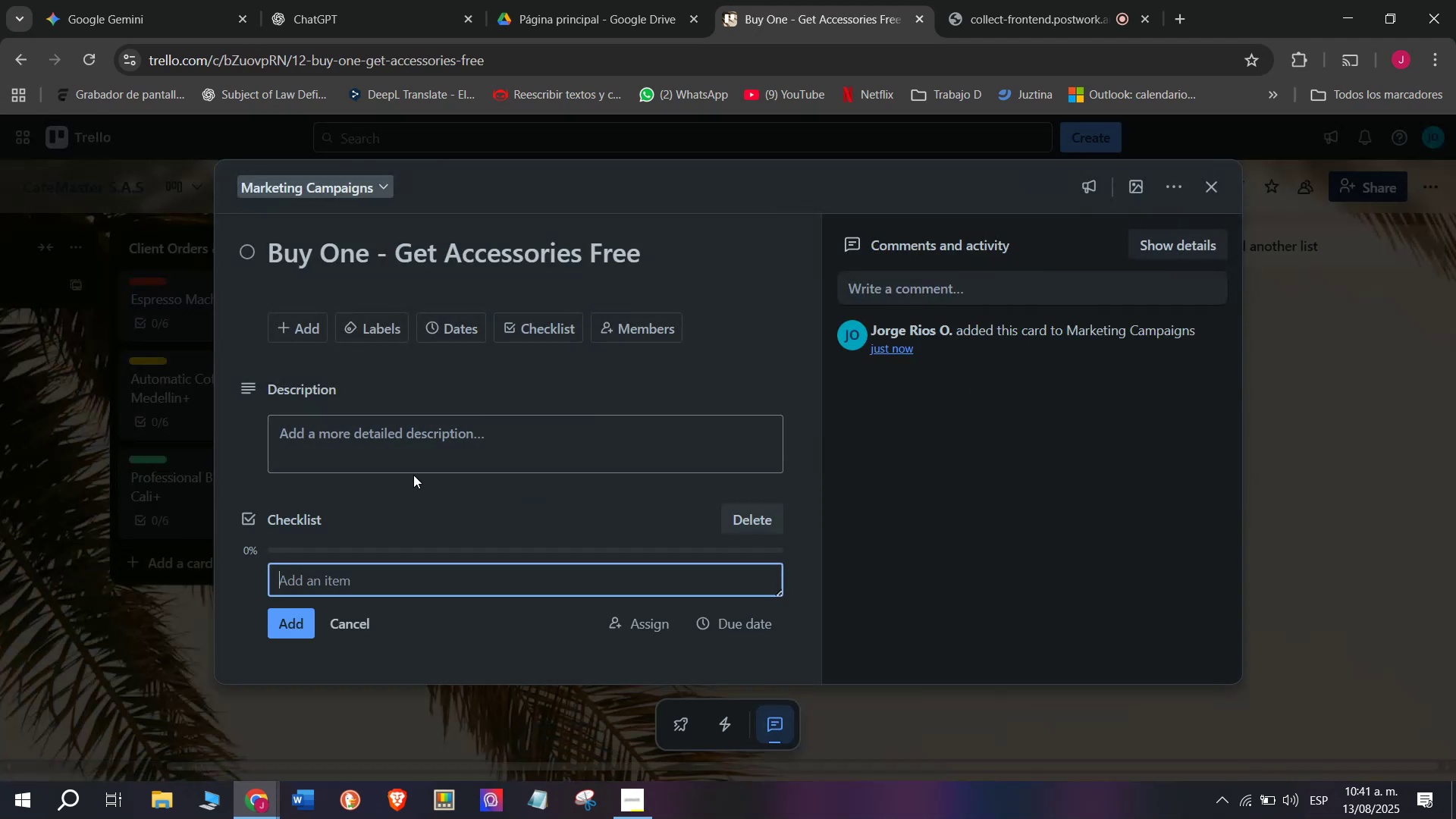 
scroll: coordinate [433, 563], scroll_direction: down, amount: 3.0
 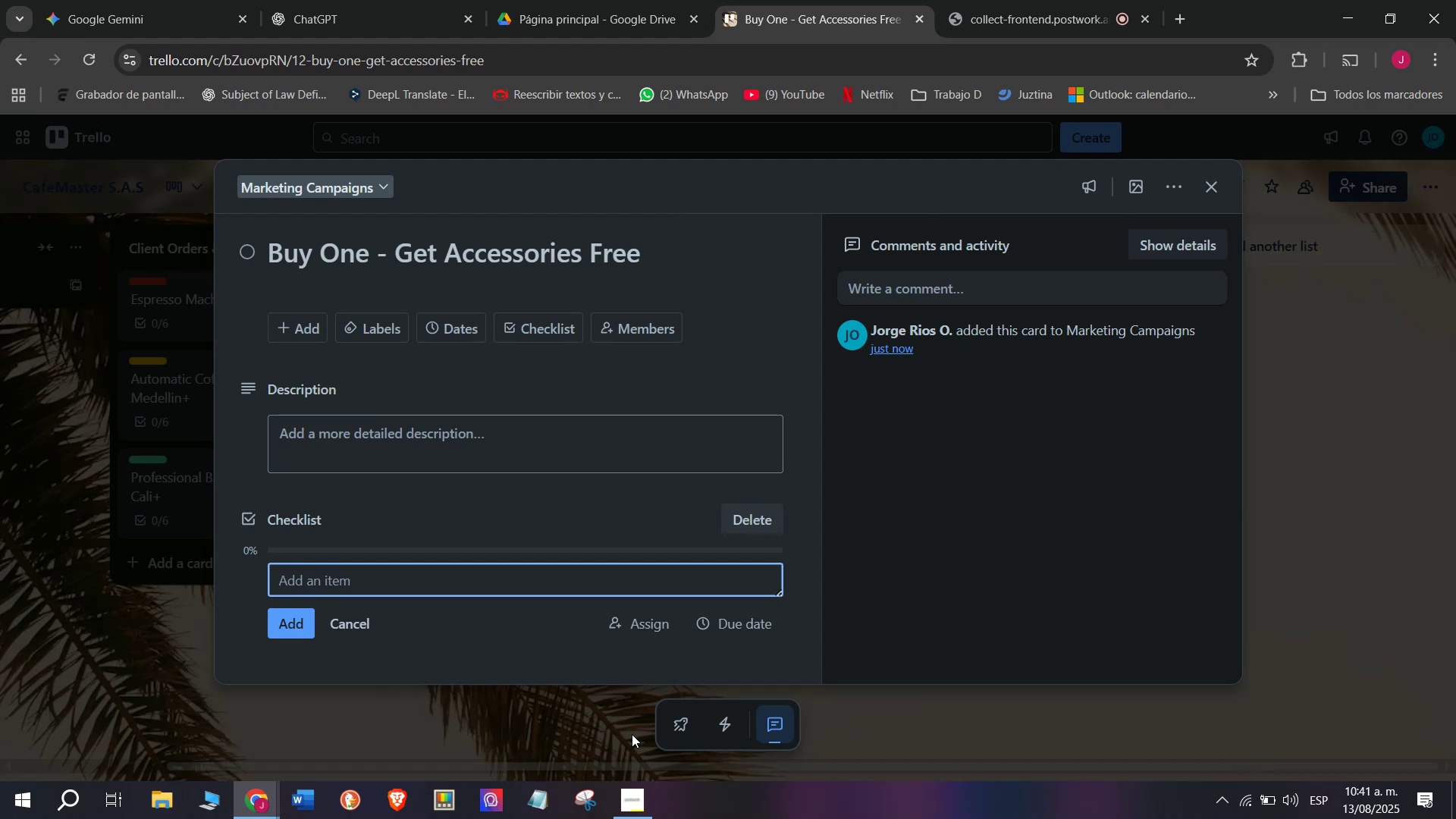 
wait(6.5)
 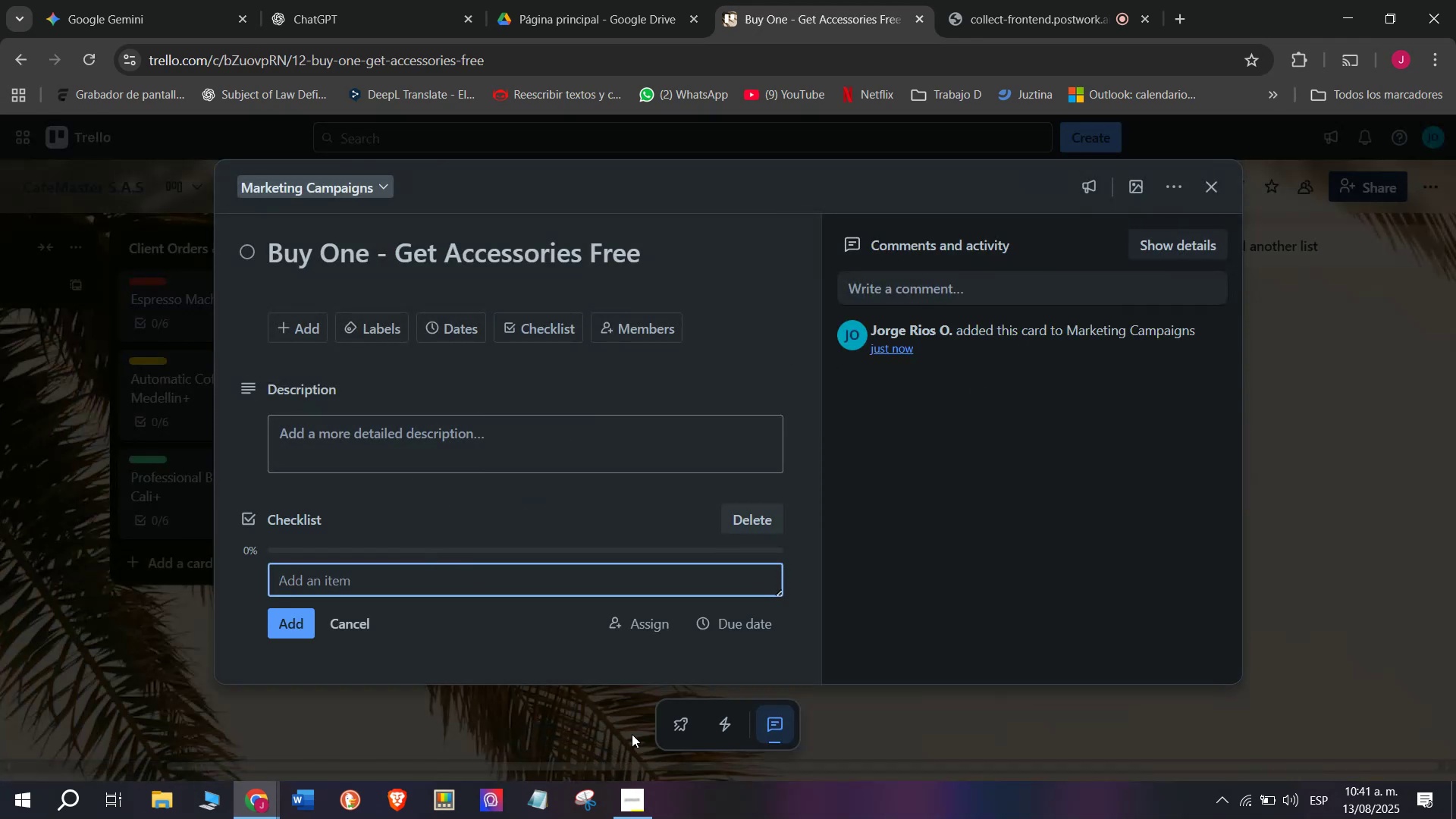 
type(Select accesories)
 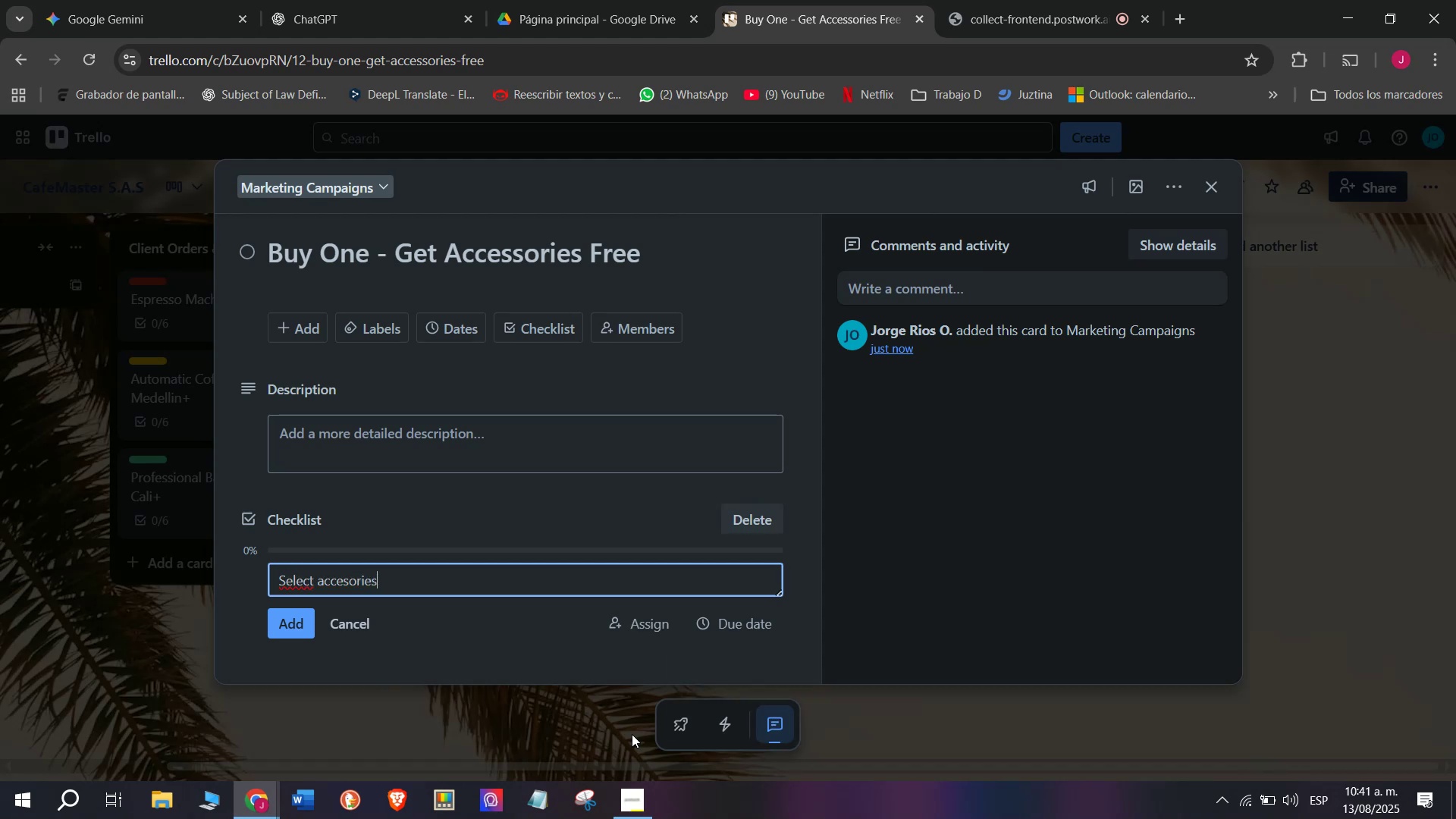 
key(Enter)
 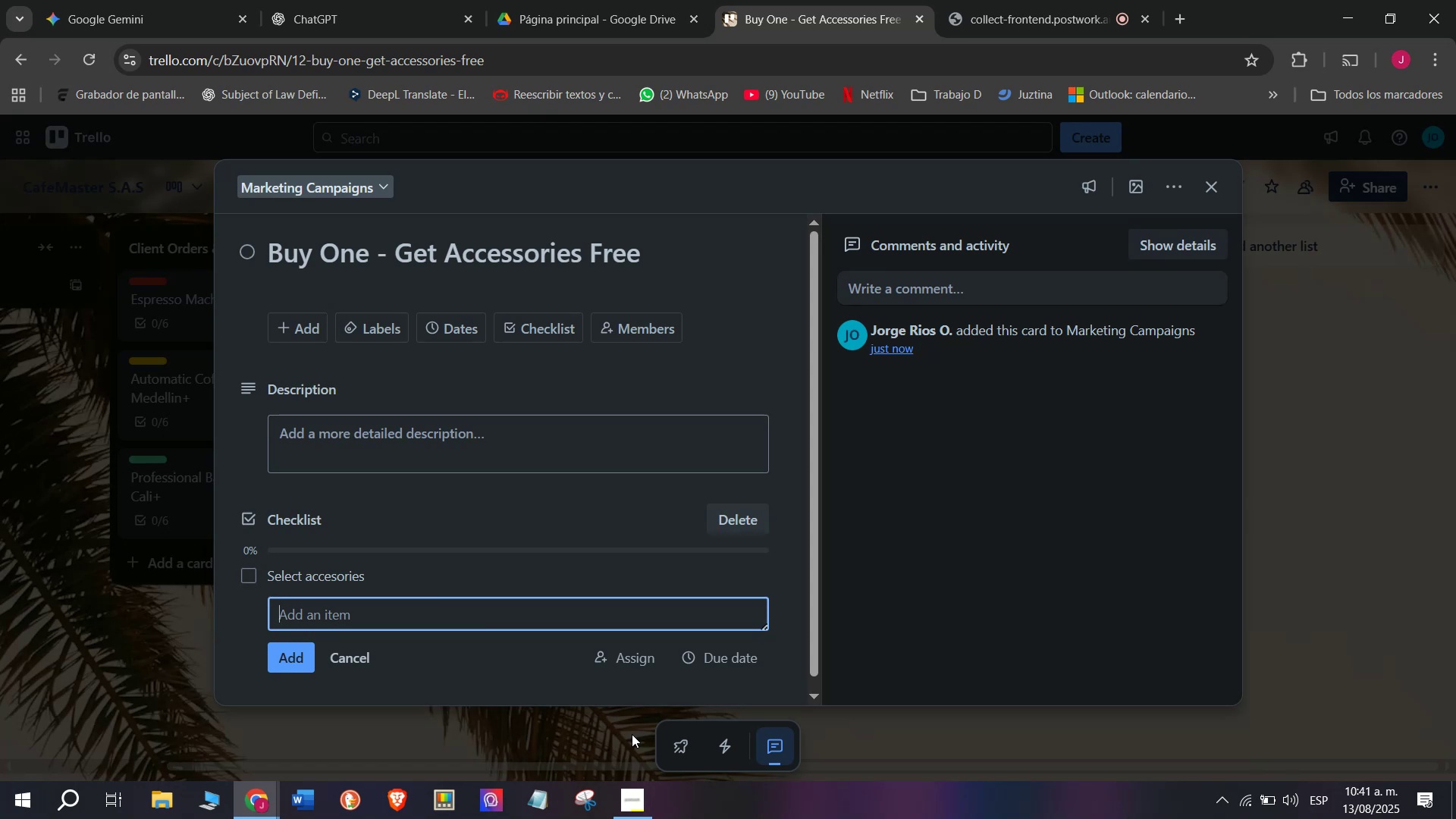 
type(Announce prome)
key(Backspace)
type(o online)
 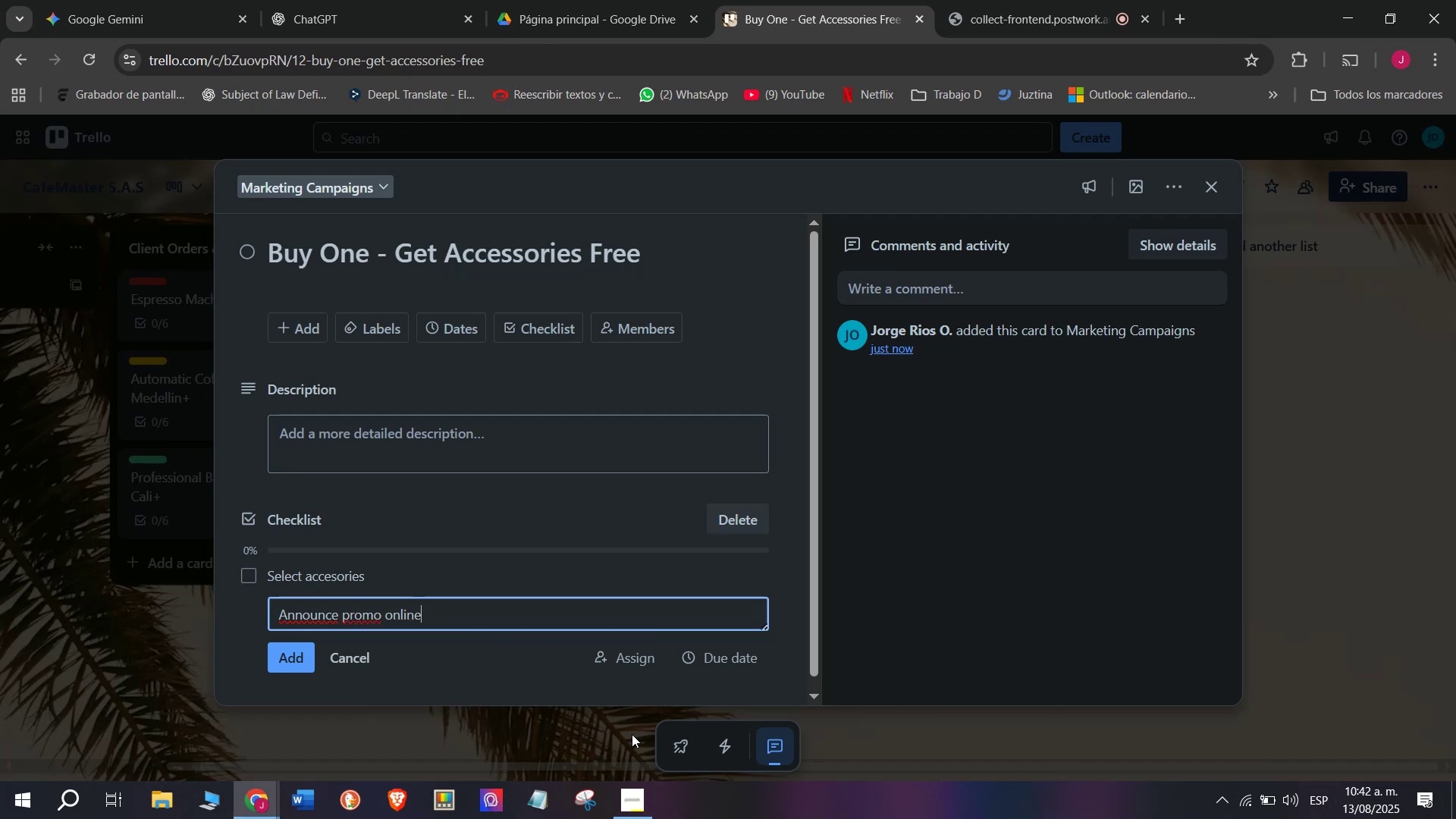 
key(Enter)
 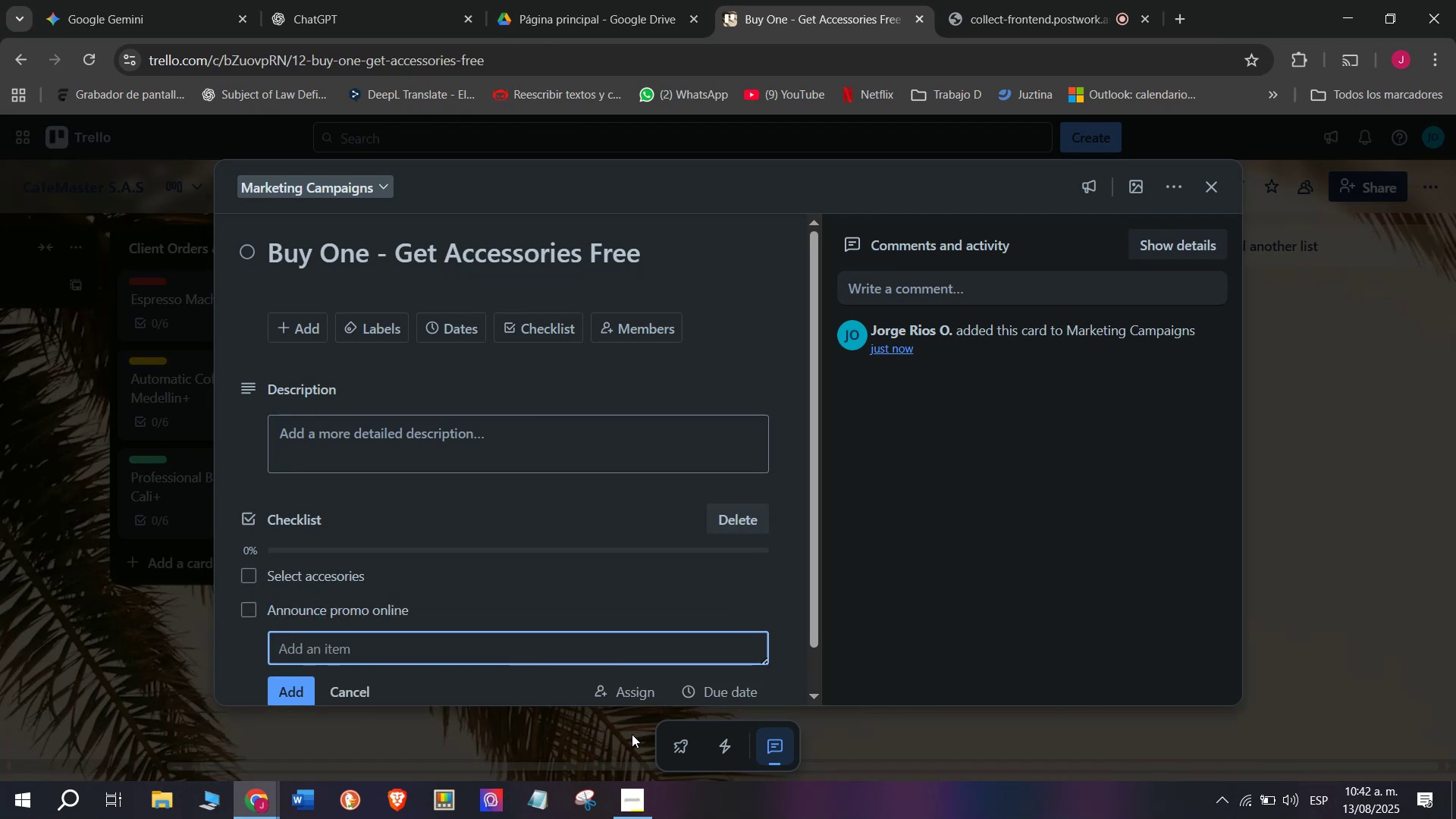 
type(Update product page)
 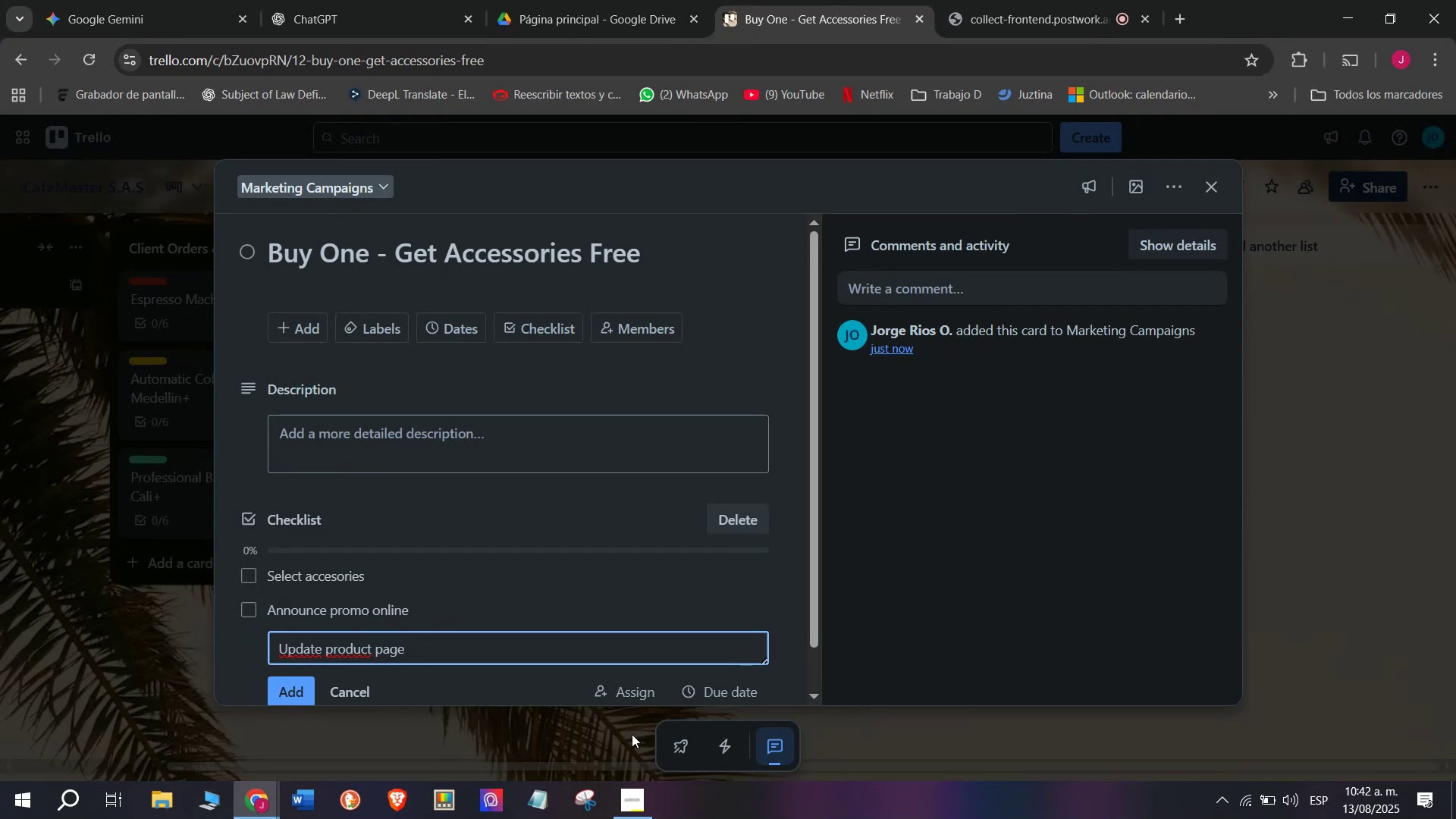 
key(Enter)
 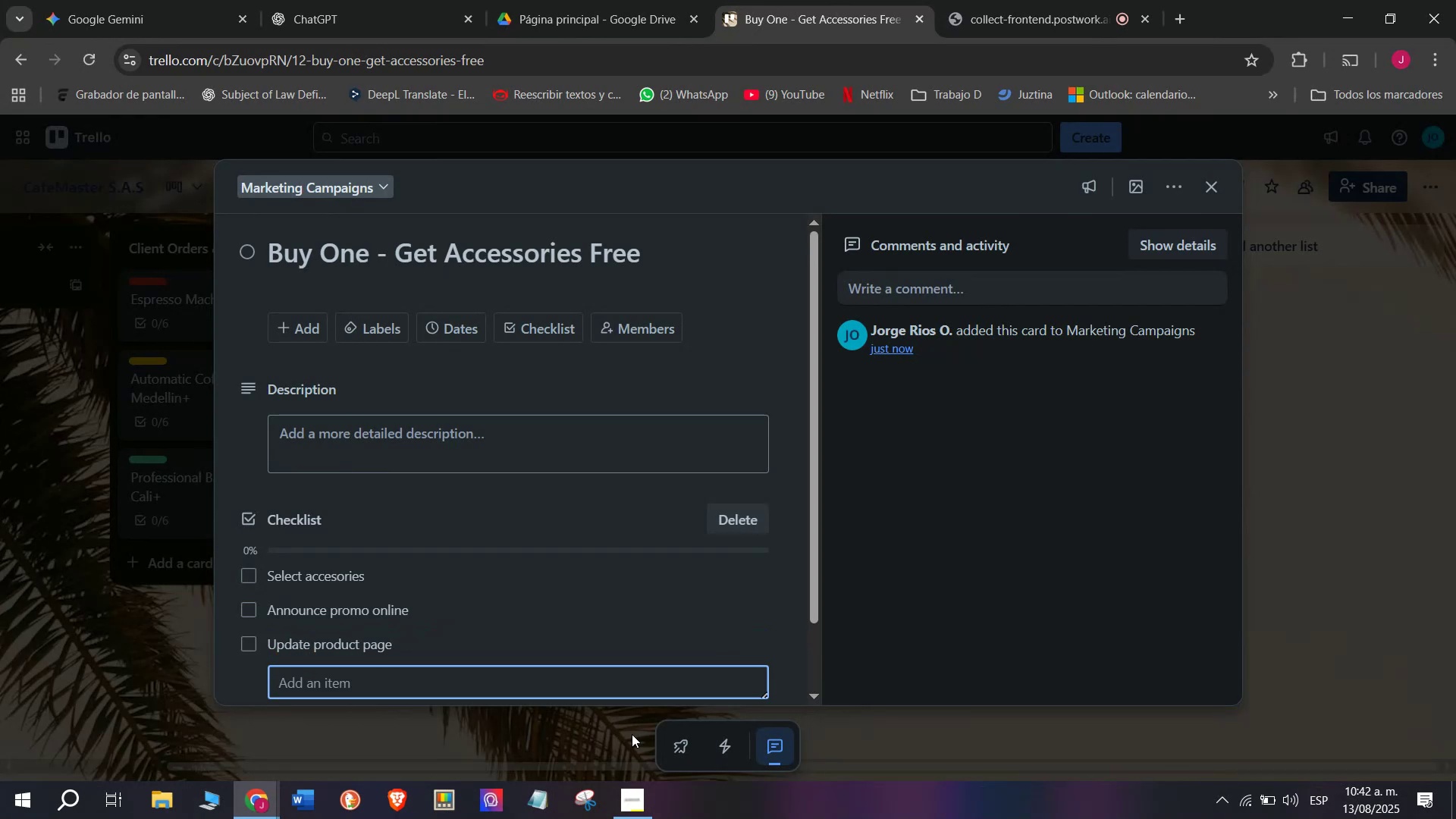 
type(Monitor sales)
 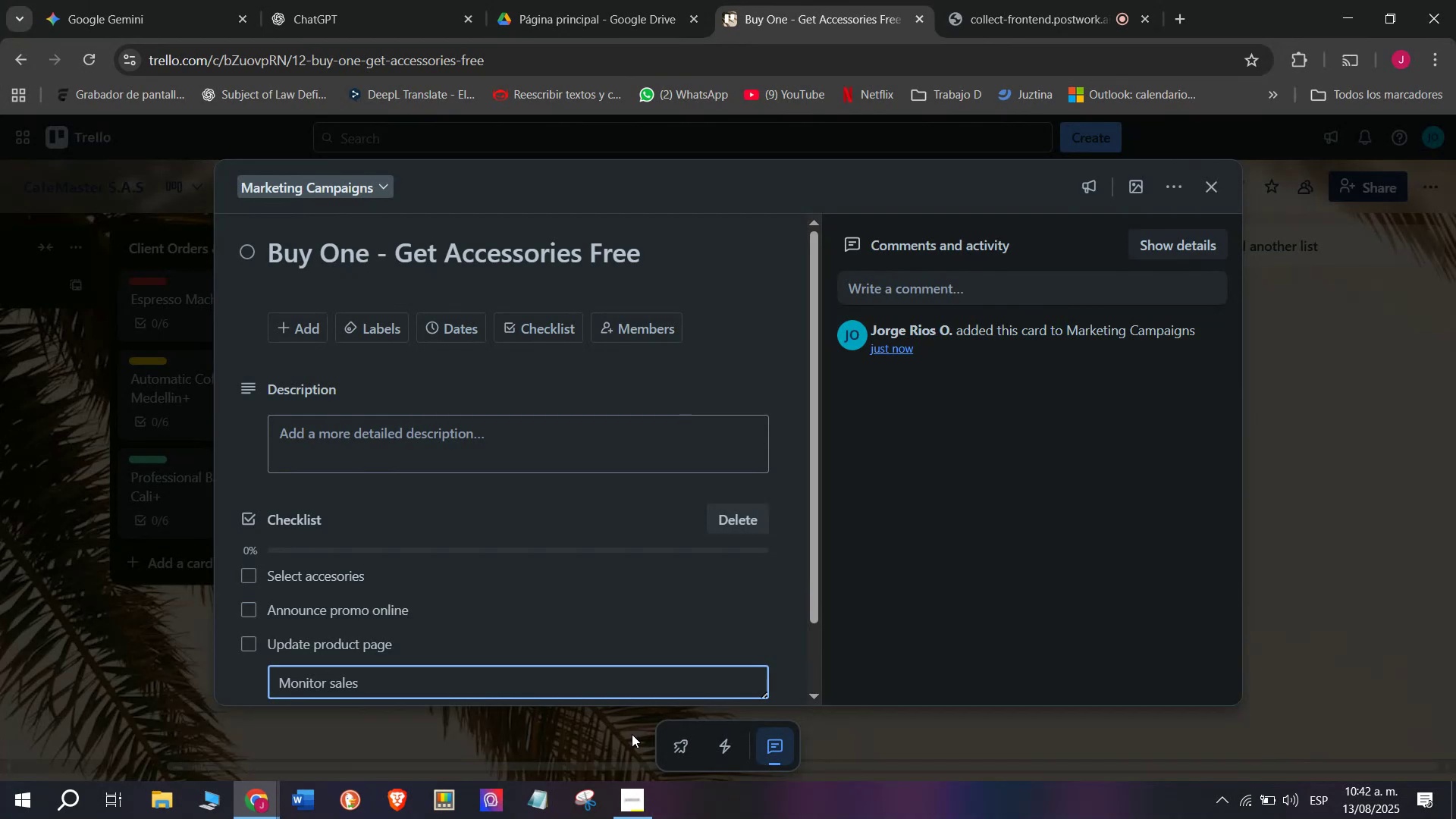 
key(Enter)
 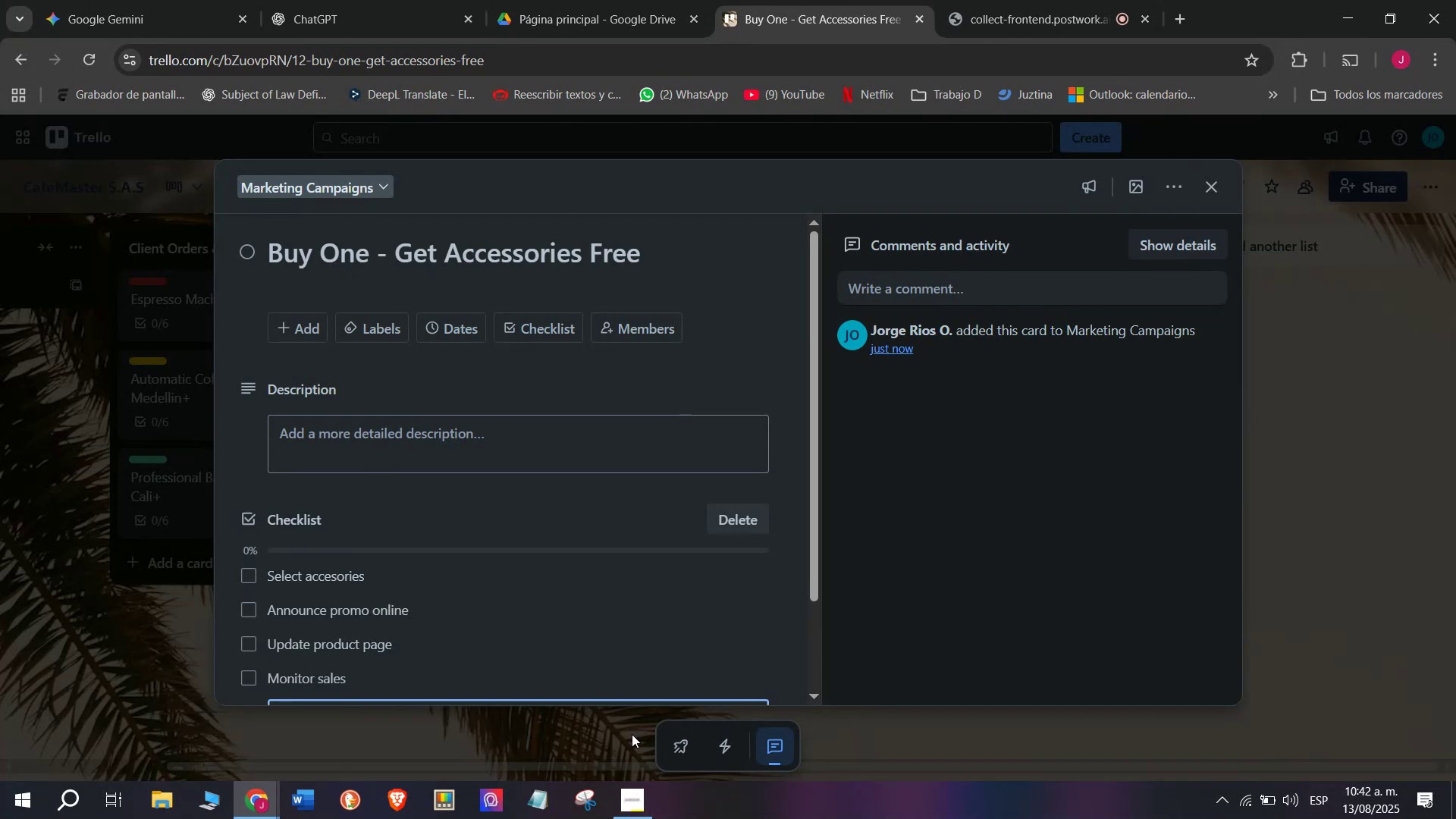 
type(Reward participants)
 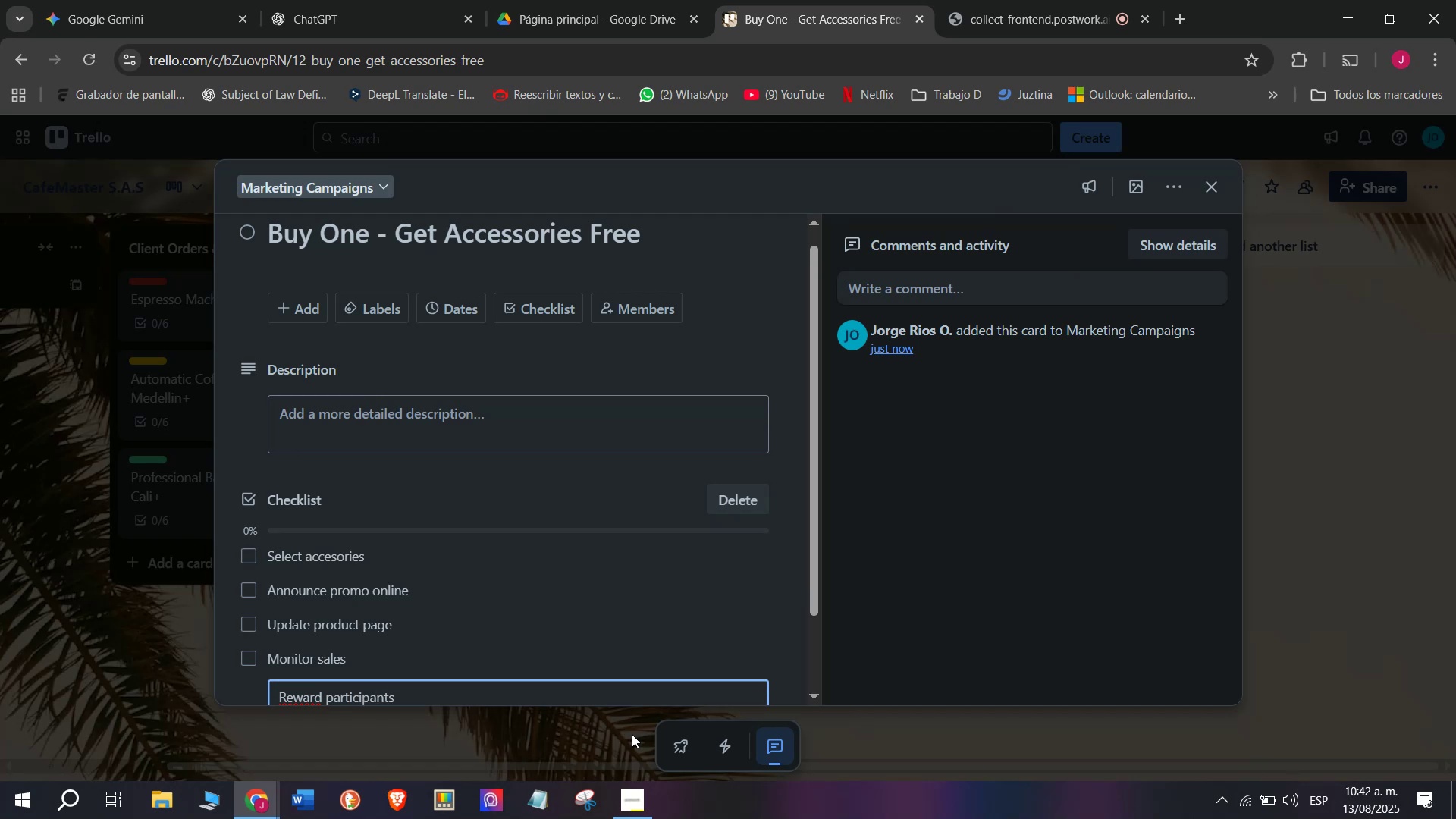 
key(Enter)
 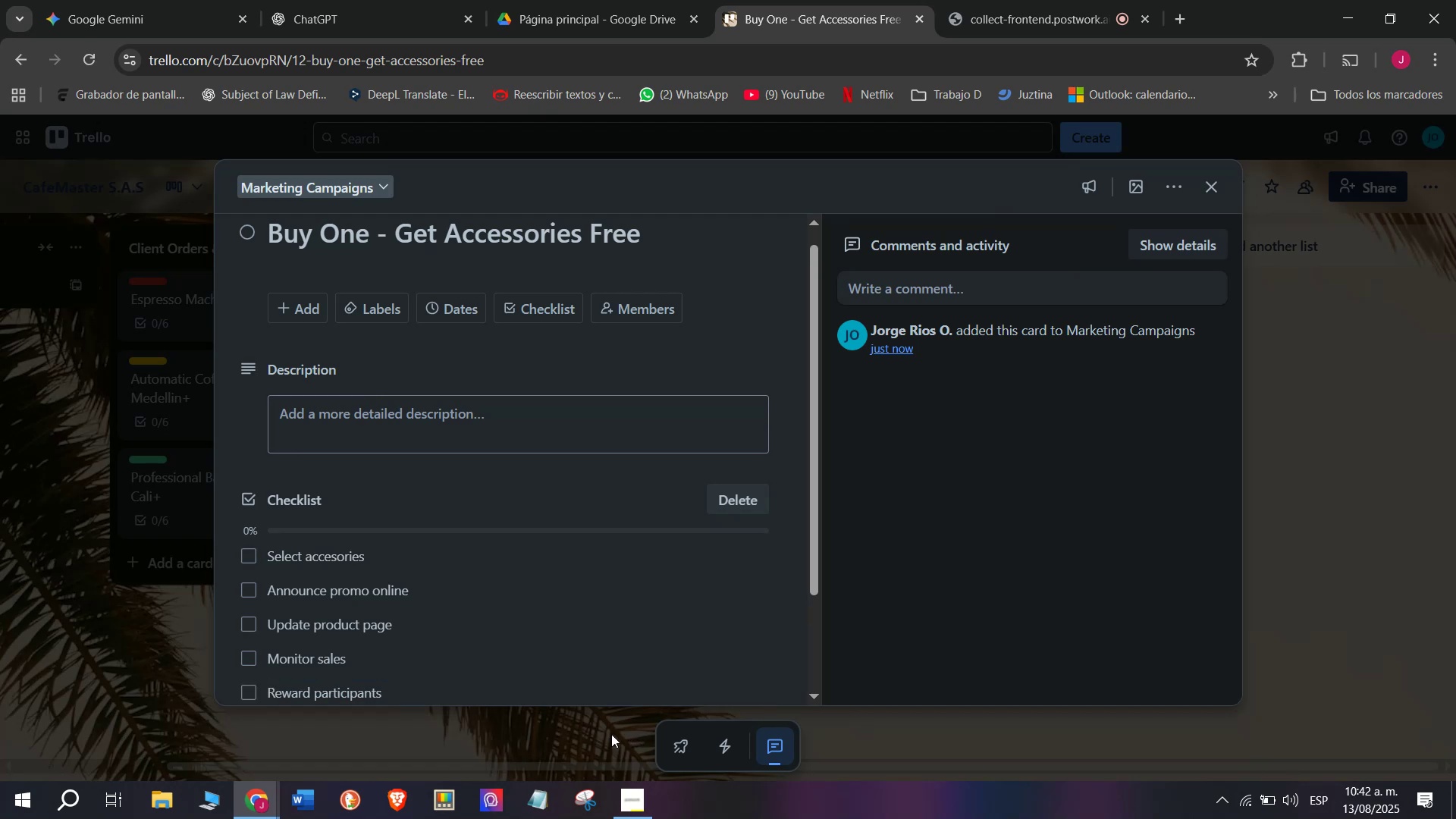 
scroll: coordinate [580, 638], scroll_direction: down, amount: 5.0
 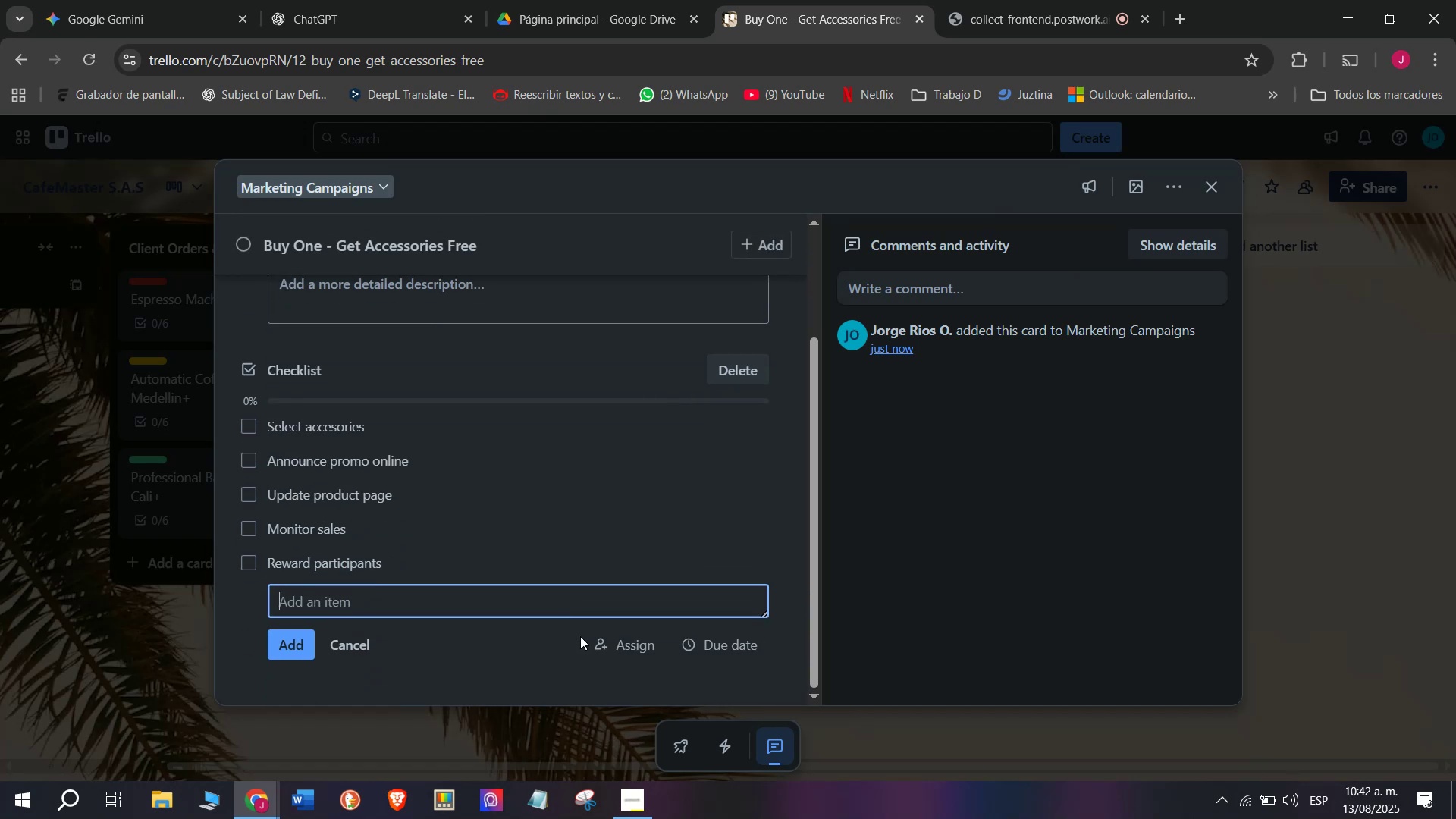 
type(Track conversions)
 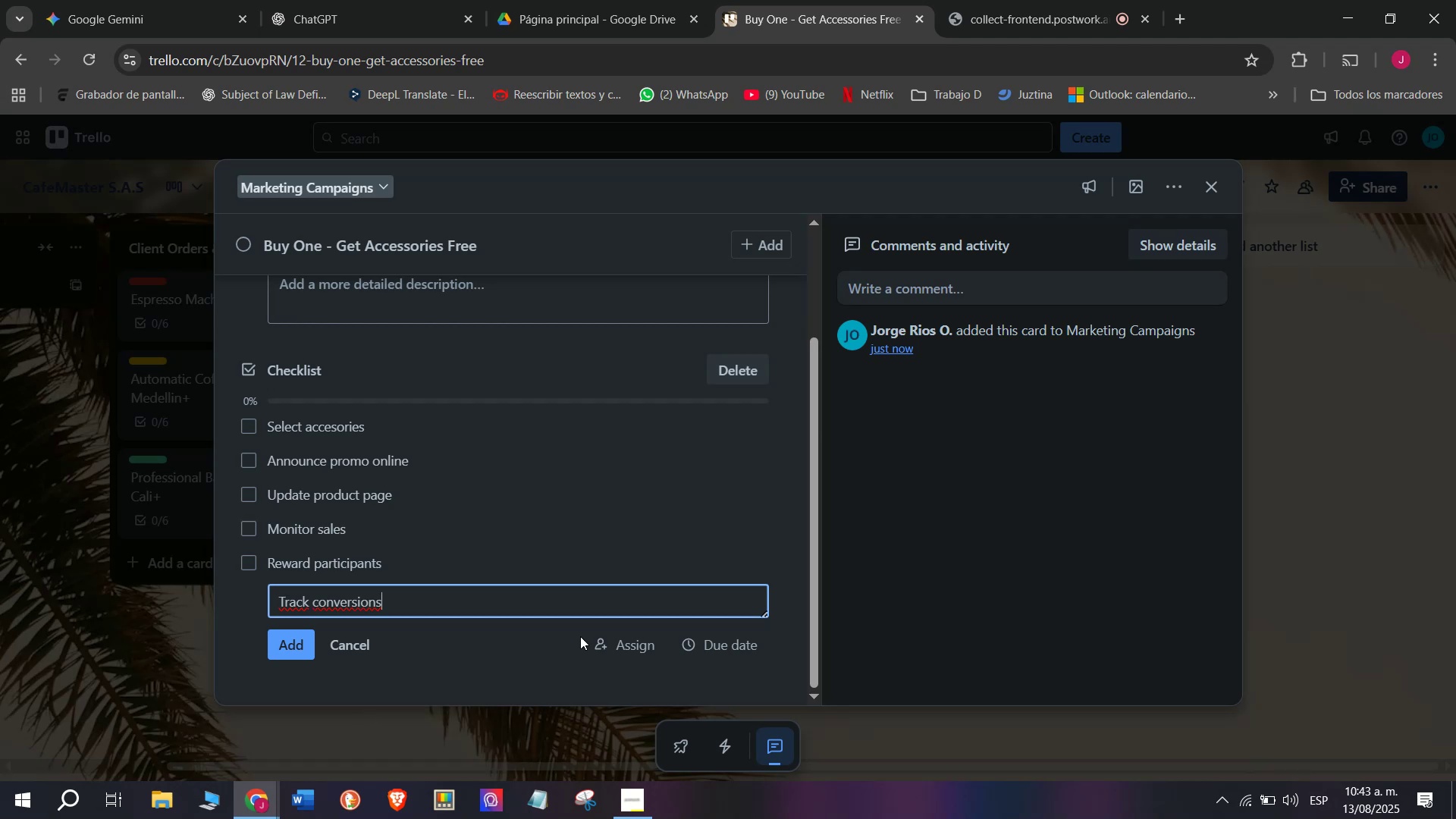 
key(Enter)
 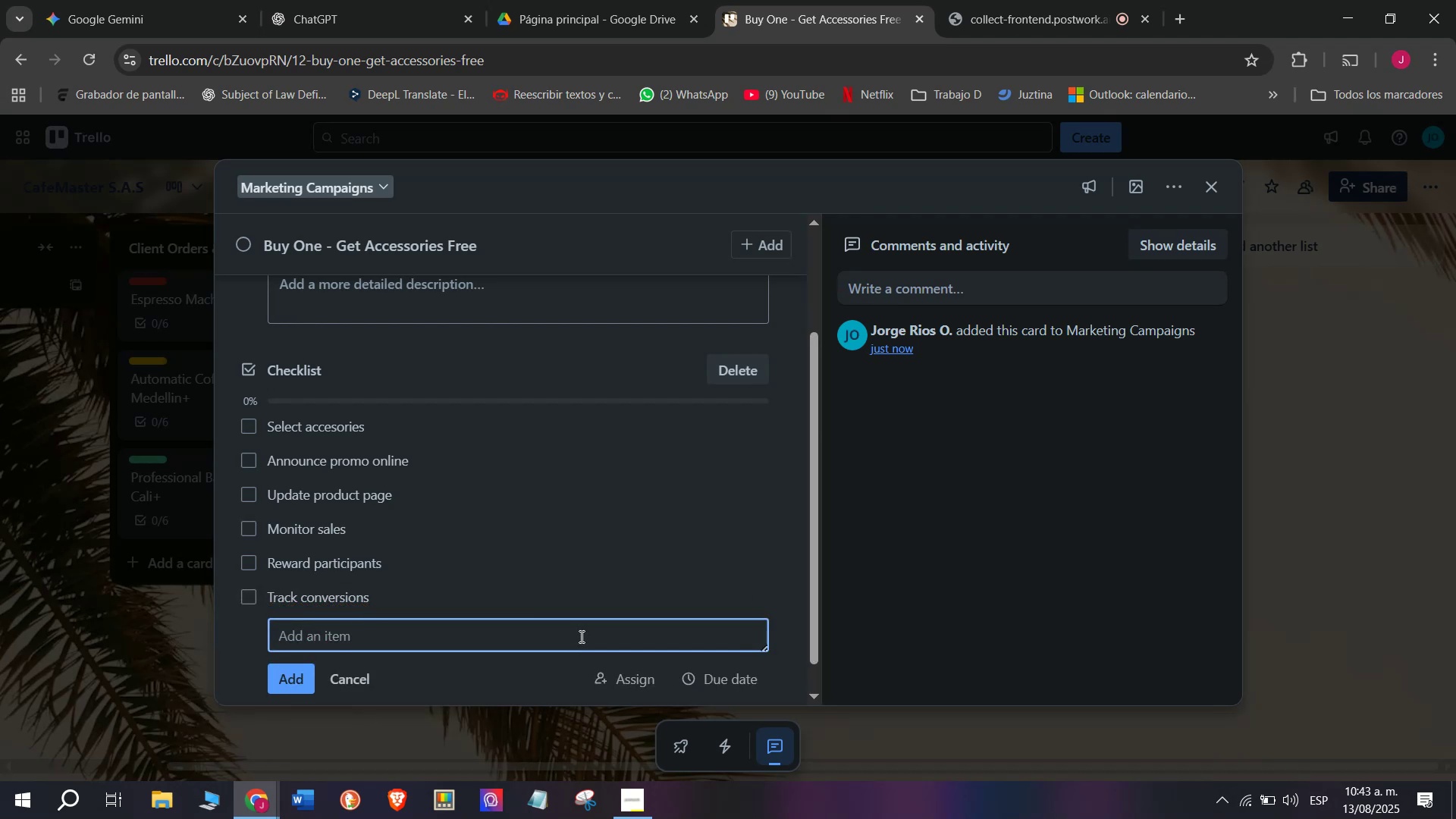 
wait(7.11)
 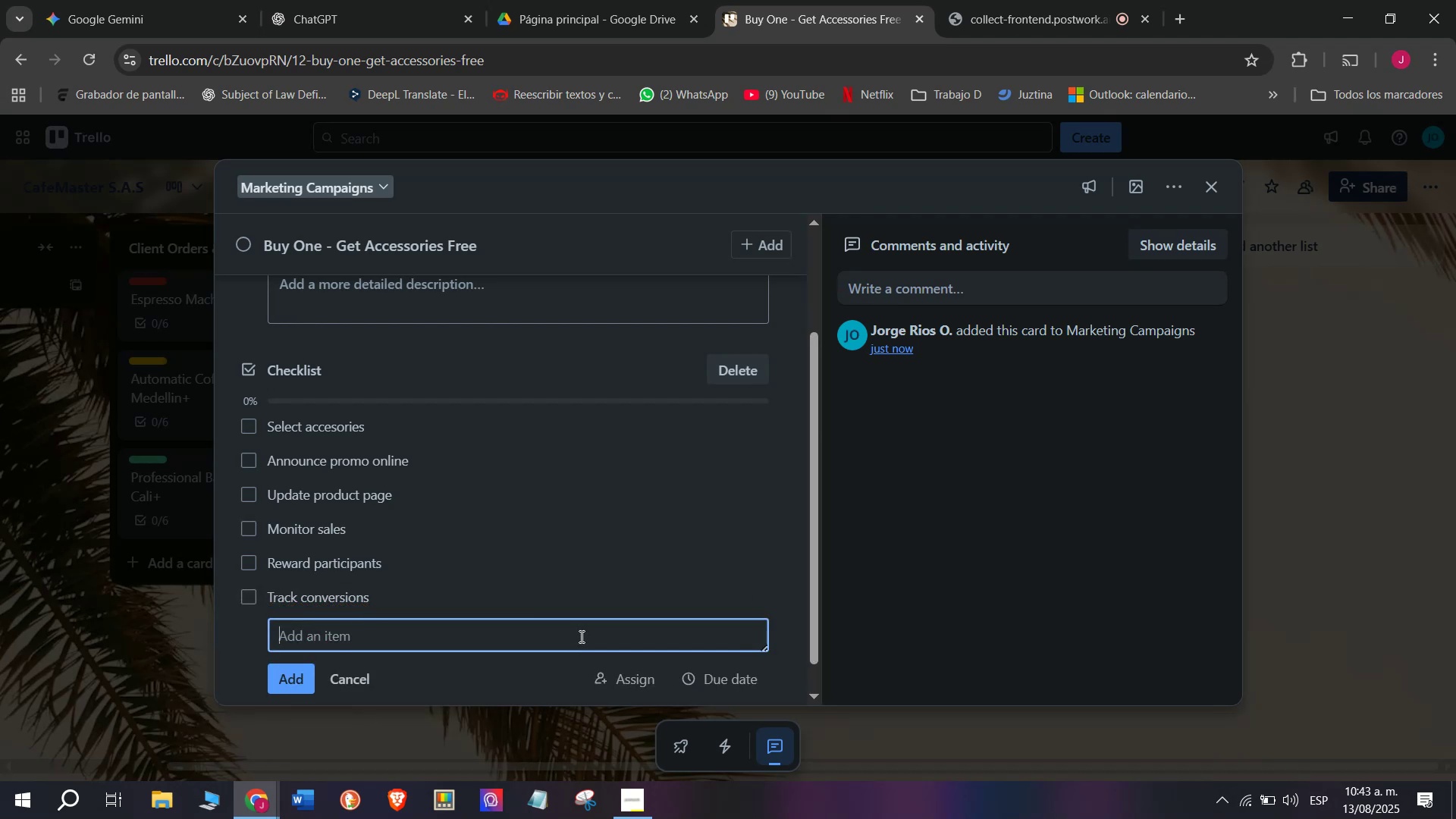 
left_click([237, 640])
 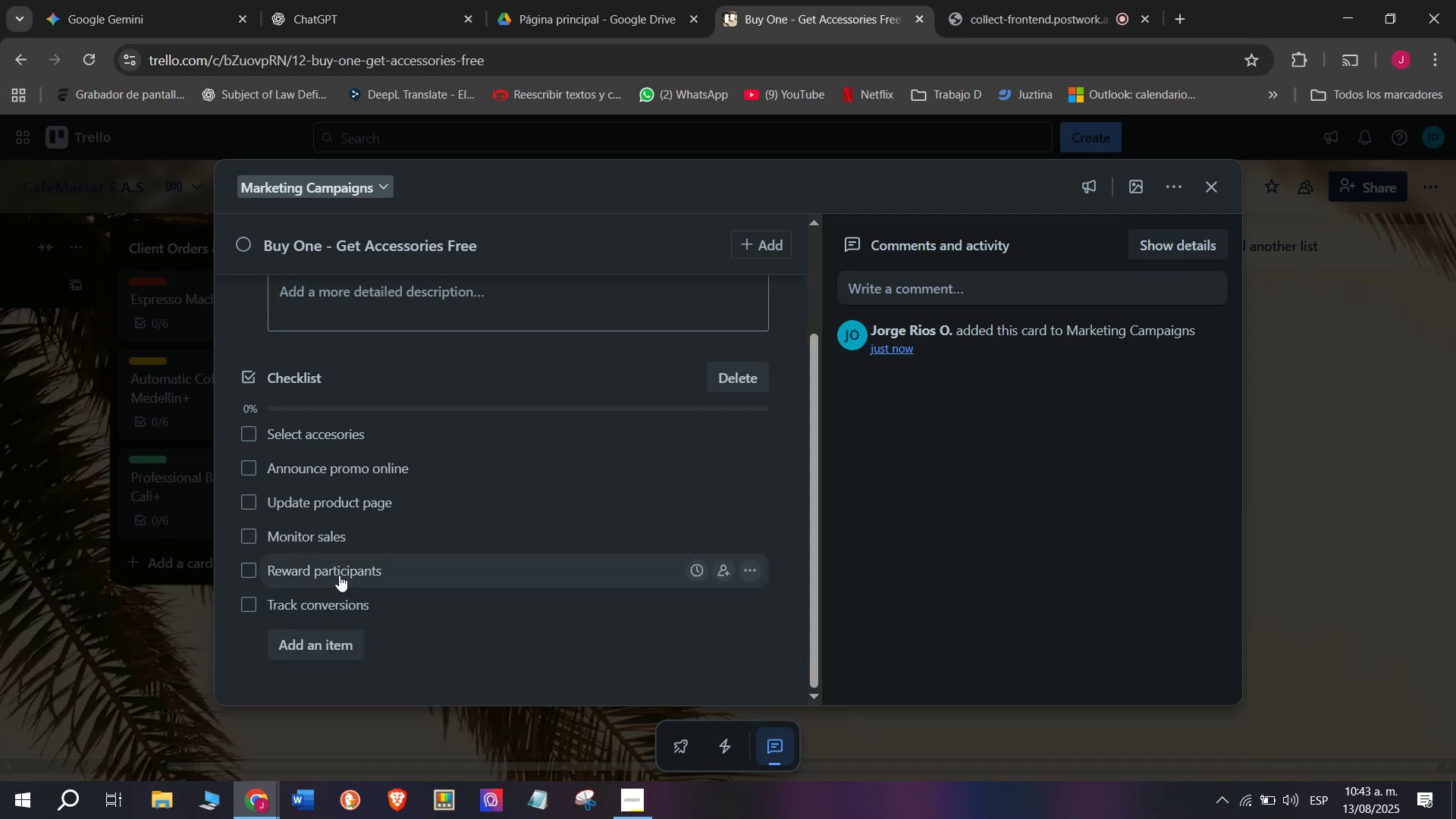 
scroll: coordinate [340, 573], scroll_direction: up, amount: 3.0
 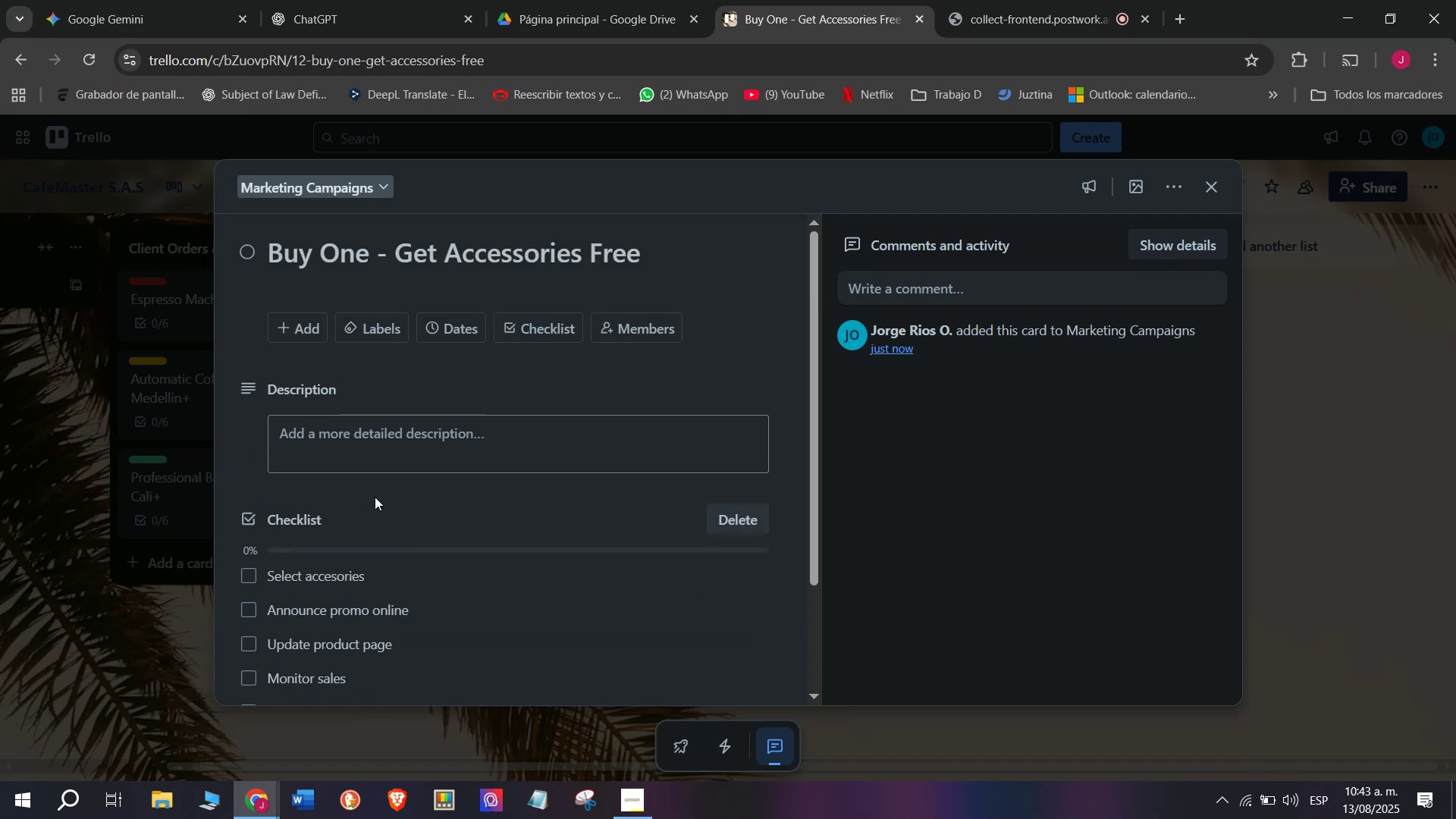 
mouse_move([410, 320])
 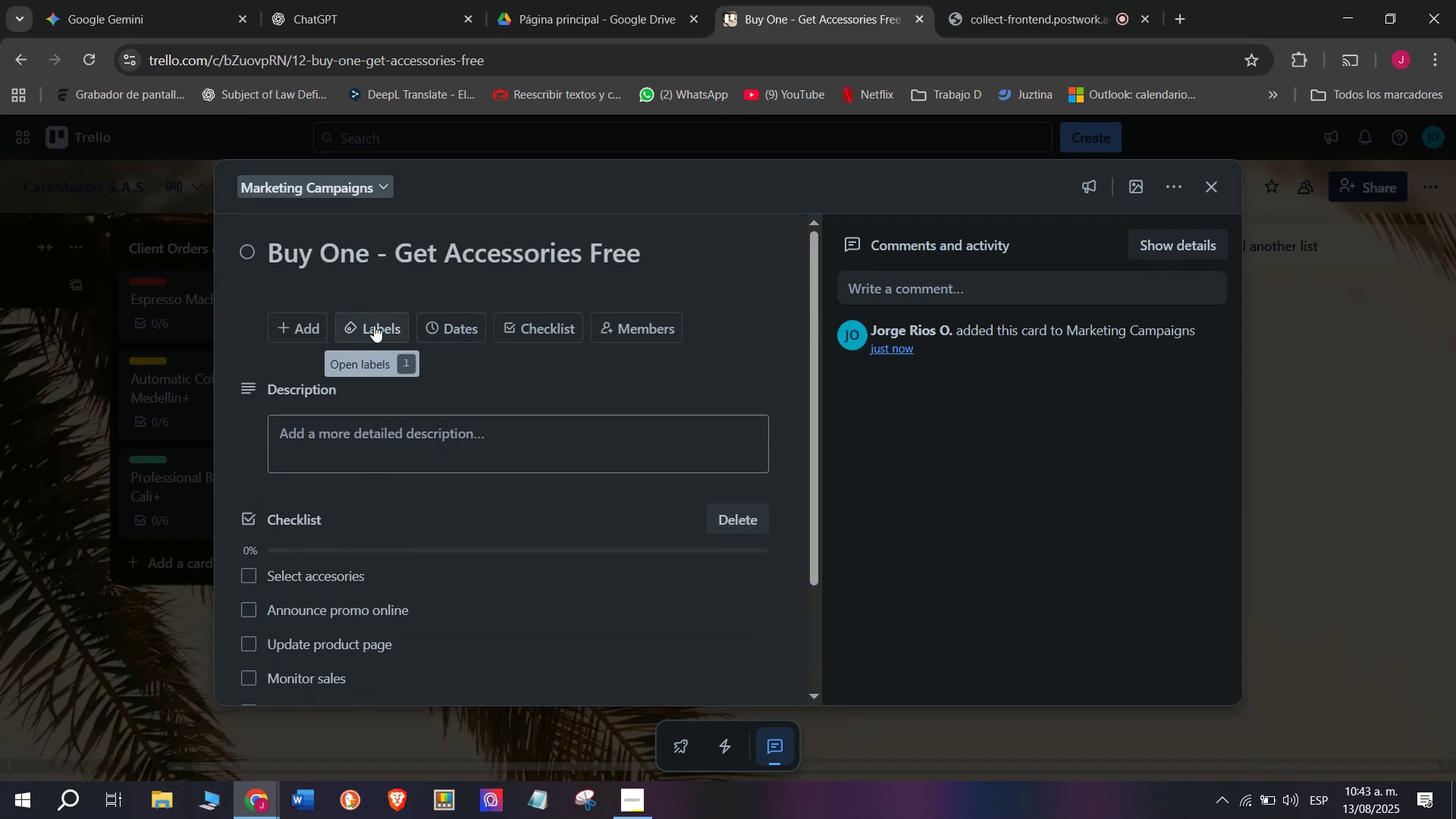 
left_click([374, 325])
 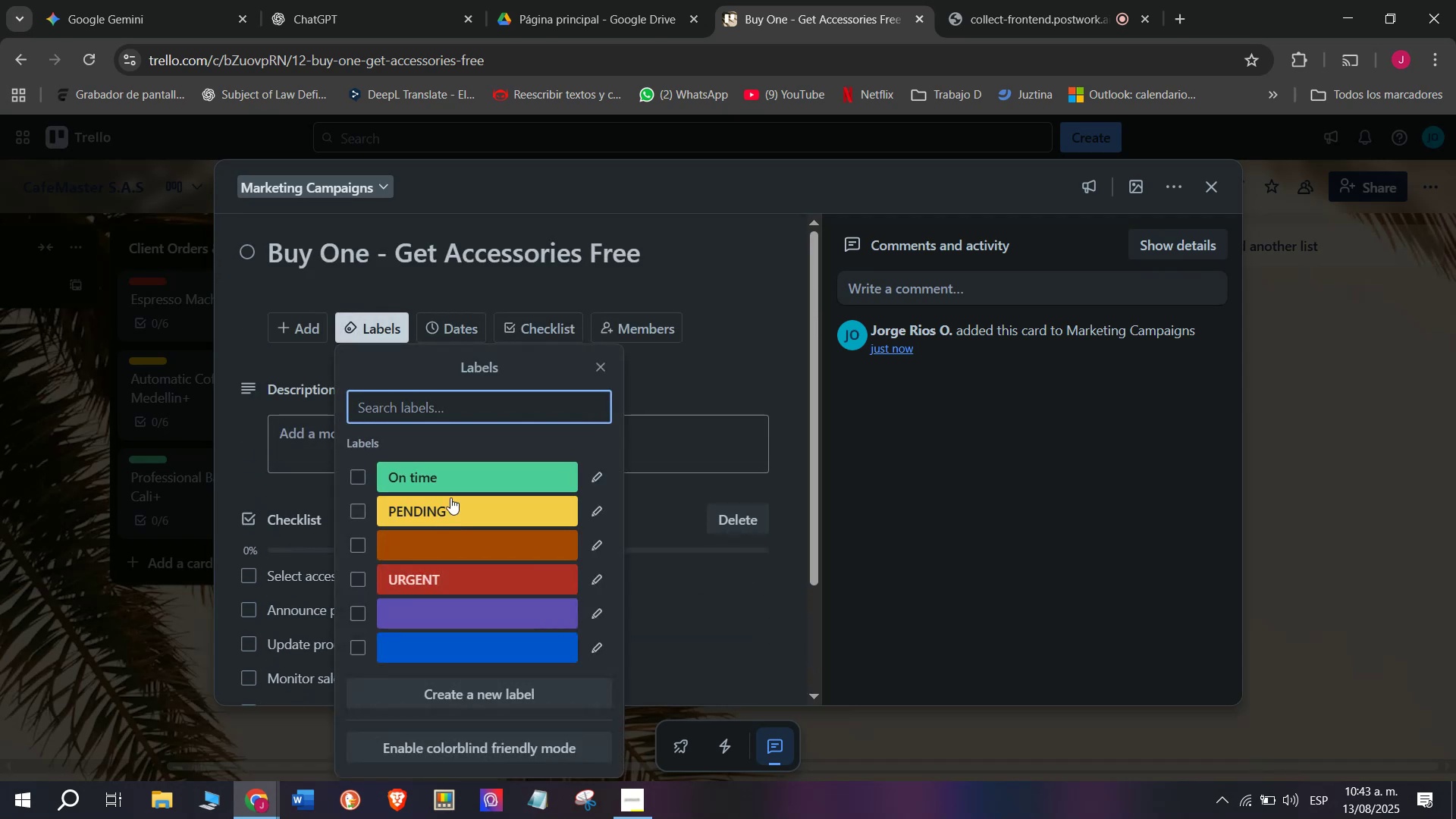 
left_click([452, 501])
 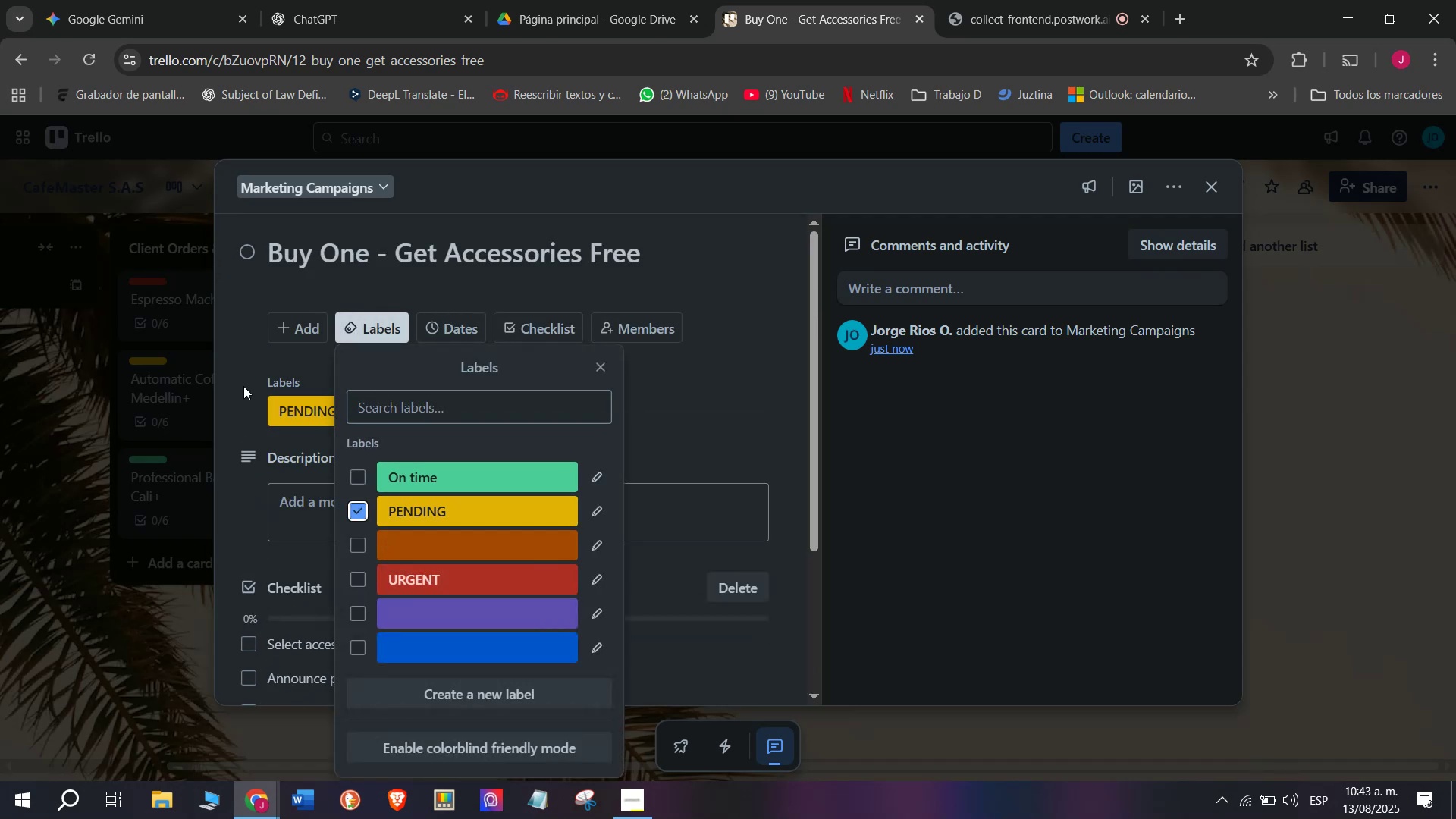 
left_click([239, 375])
 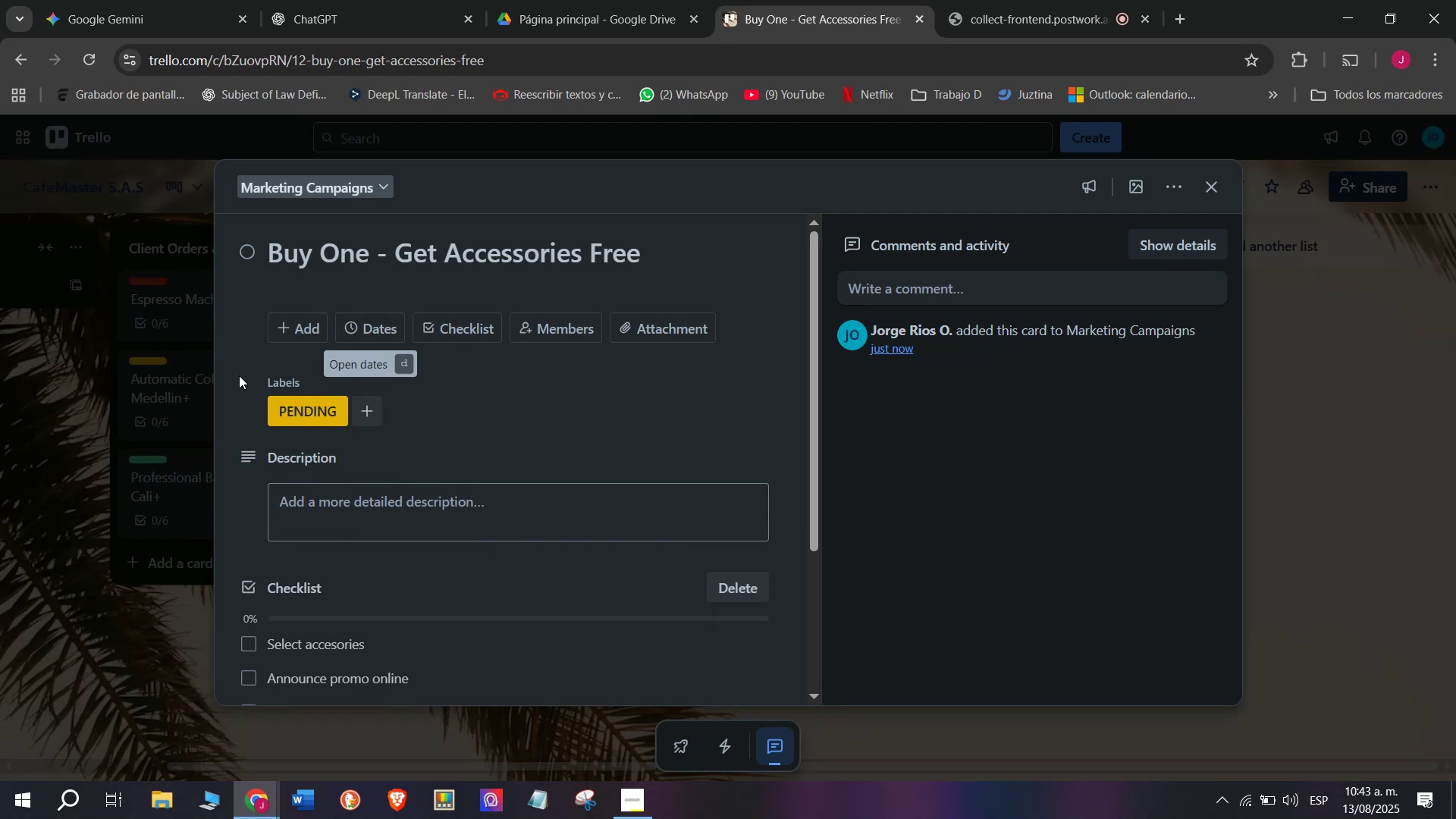 
left_click([176, 414])
 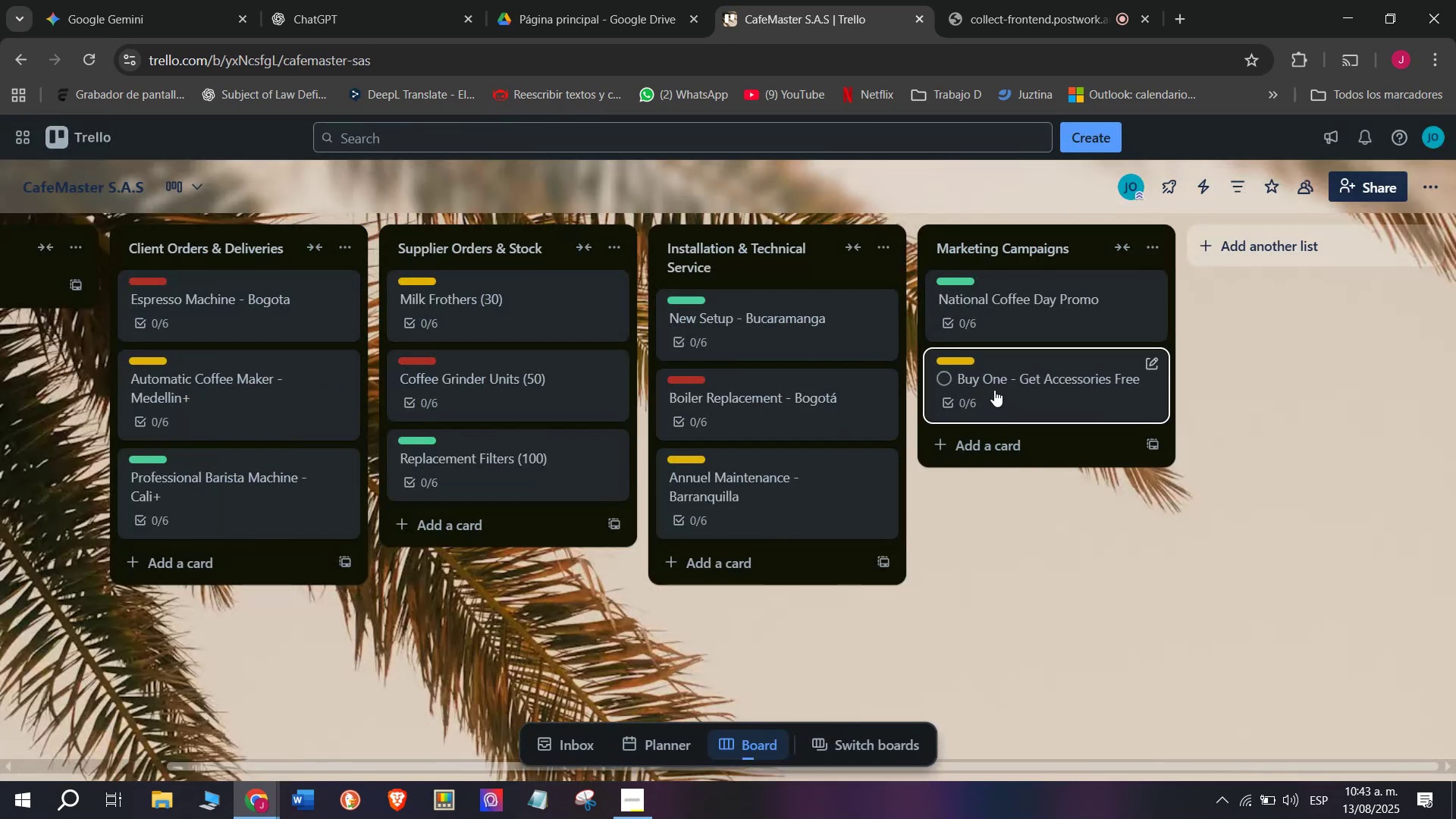 
left_click([997, 437])
 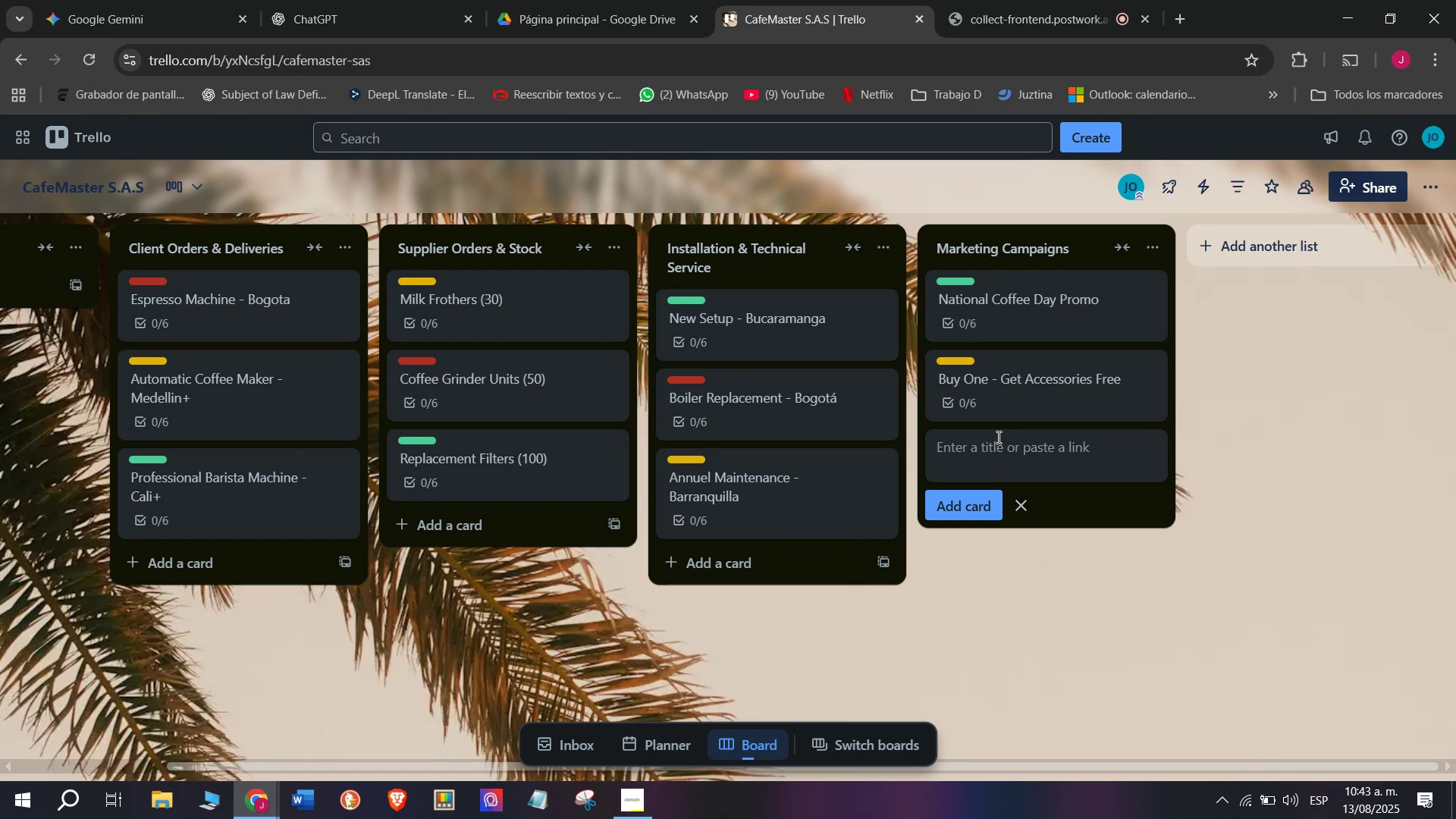 
wait(7.12)
 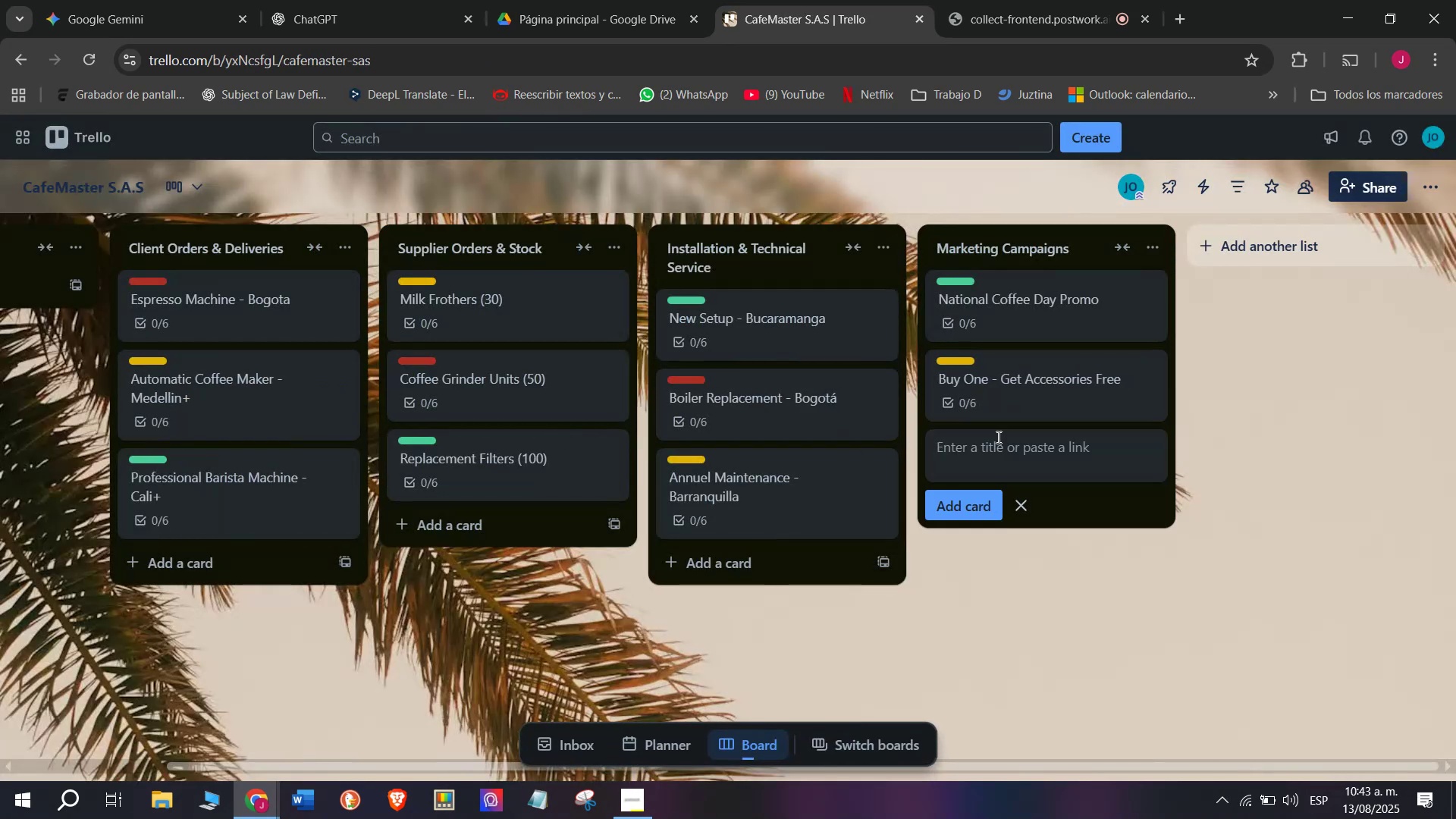 
type(Holiday Gift)
 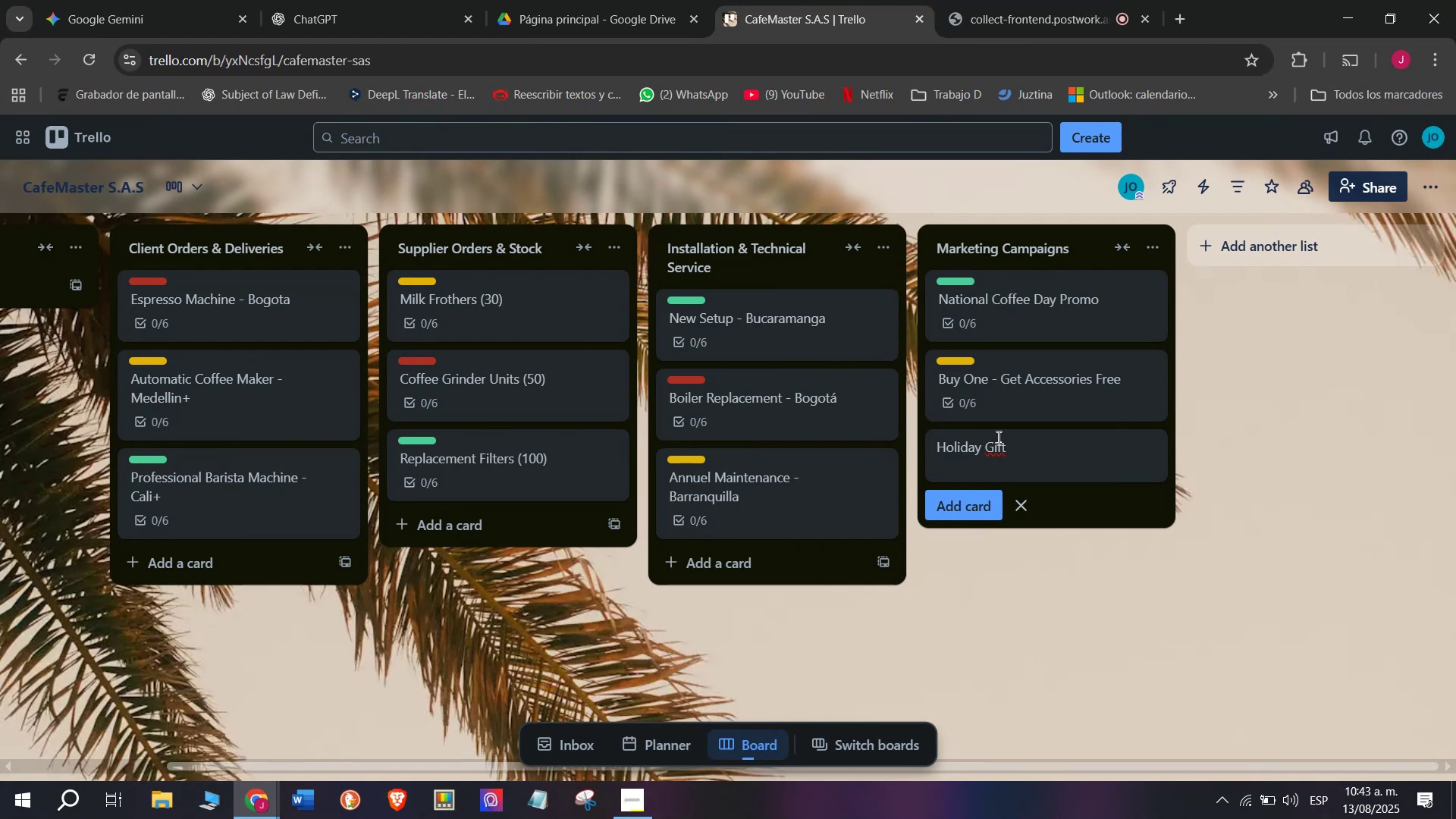 
type( Packages)
 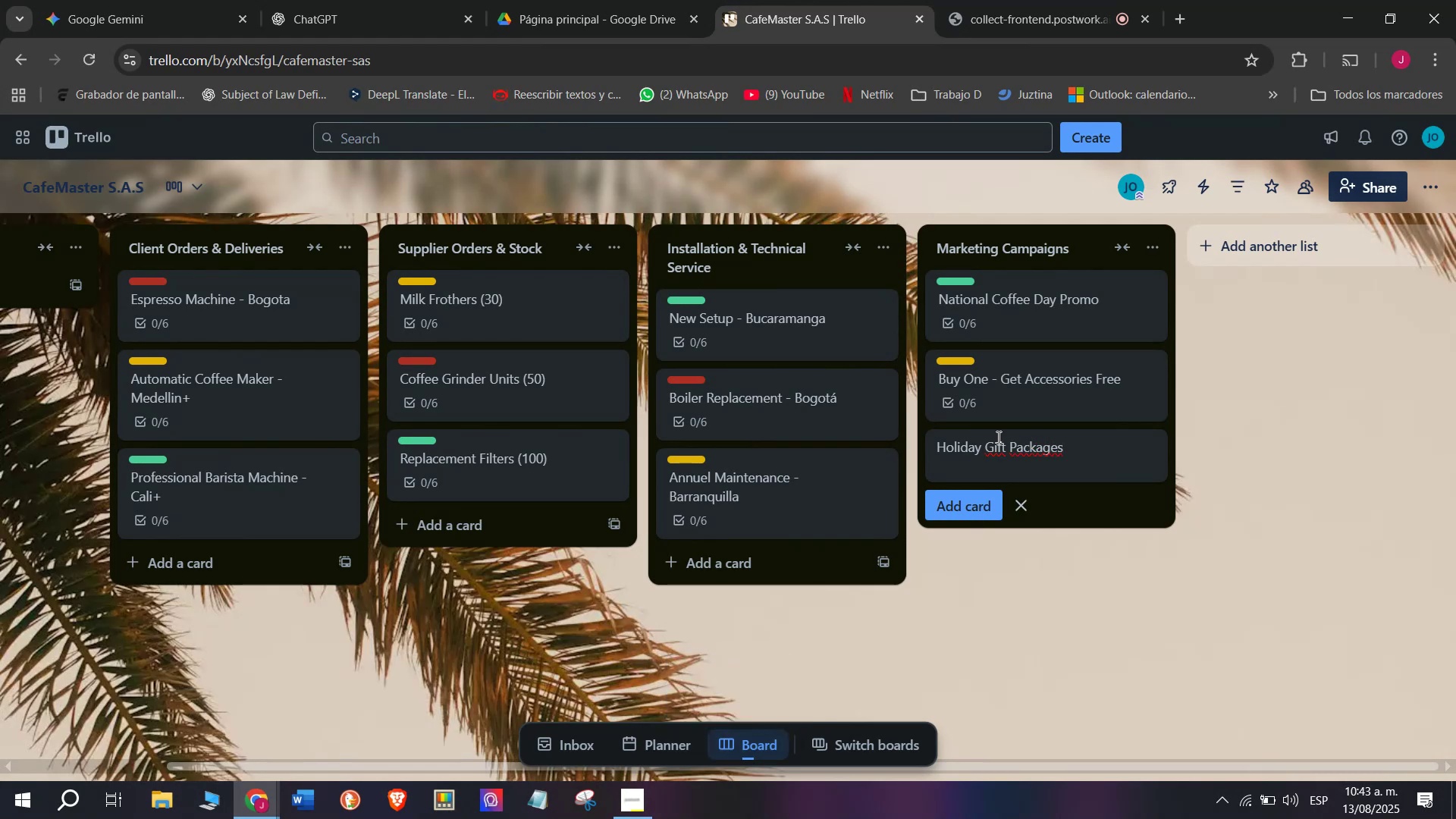 
key(Enter)
 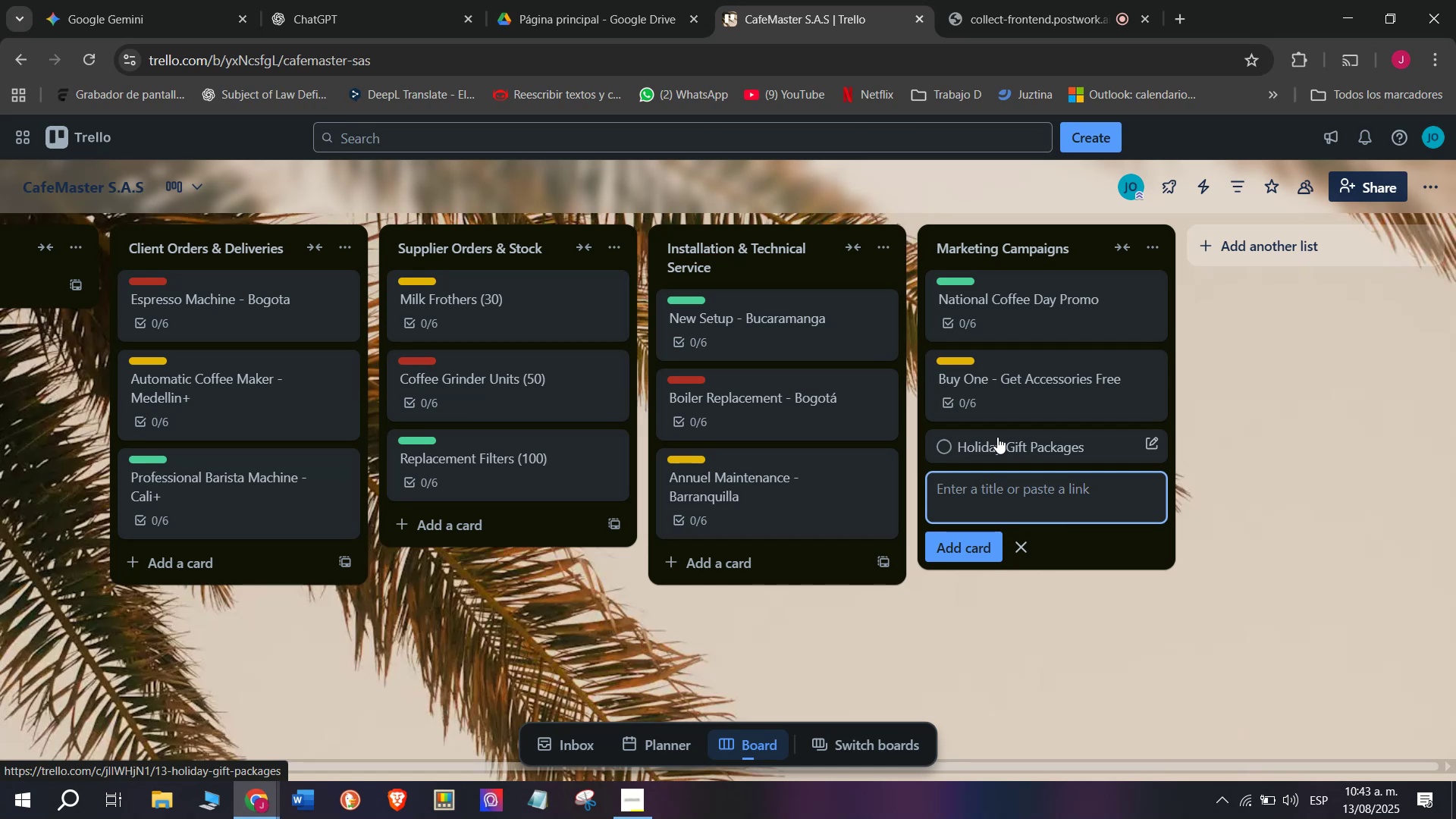 
wait(15.54)
 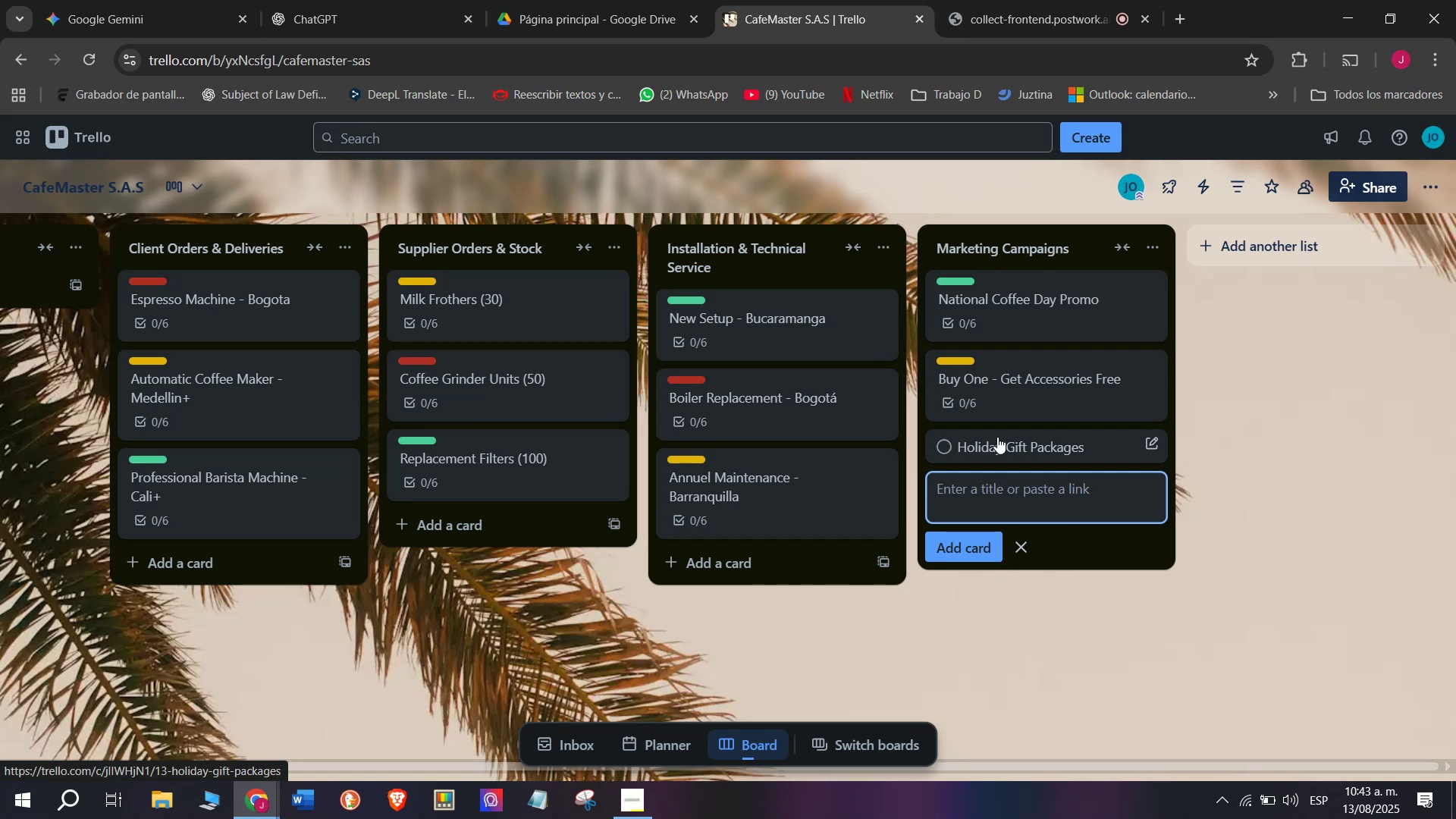 
left_click([1036, 452])
 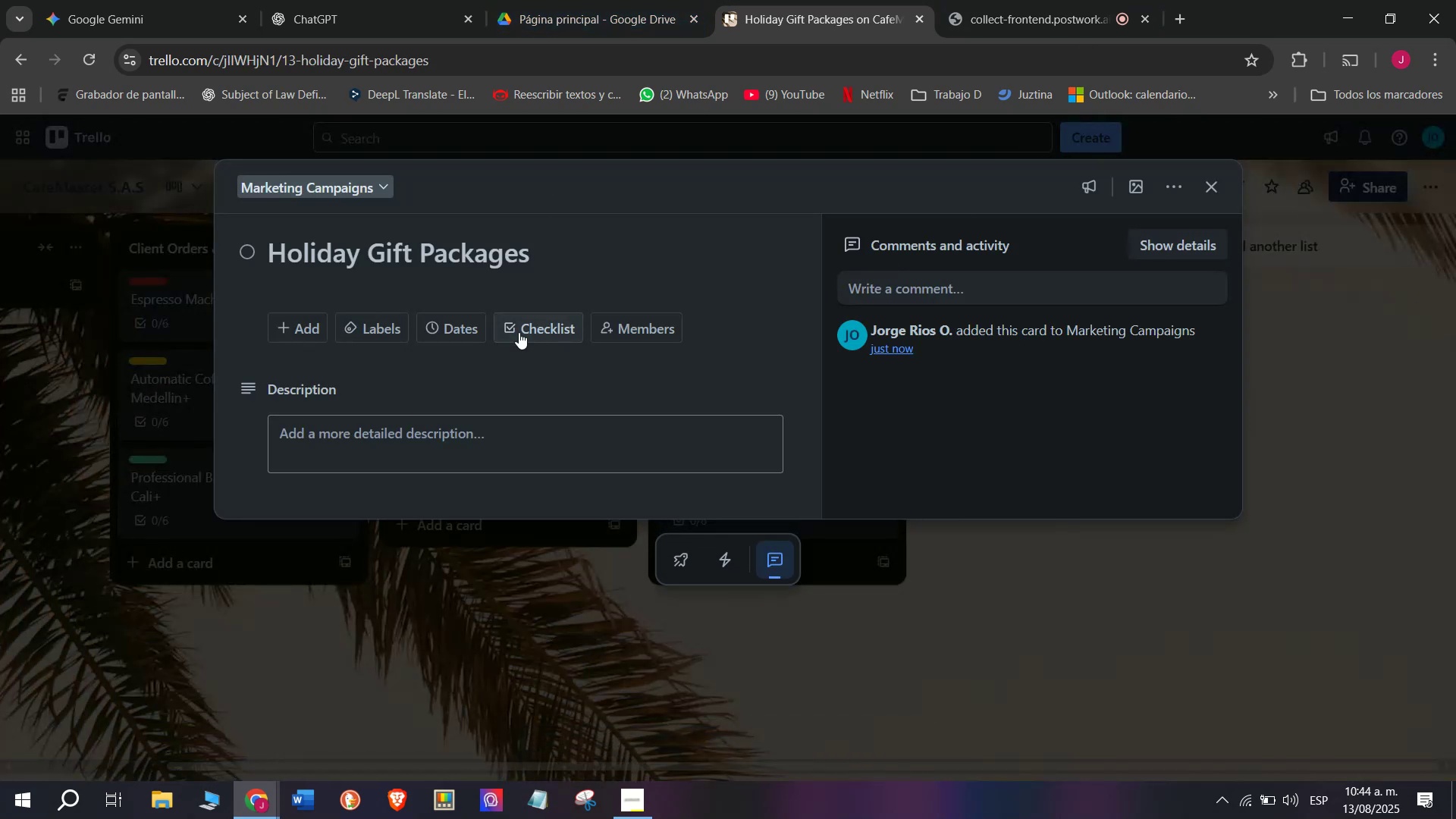 
wait(9.19)
 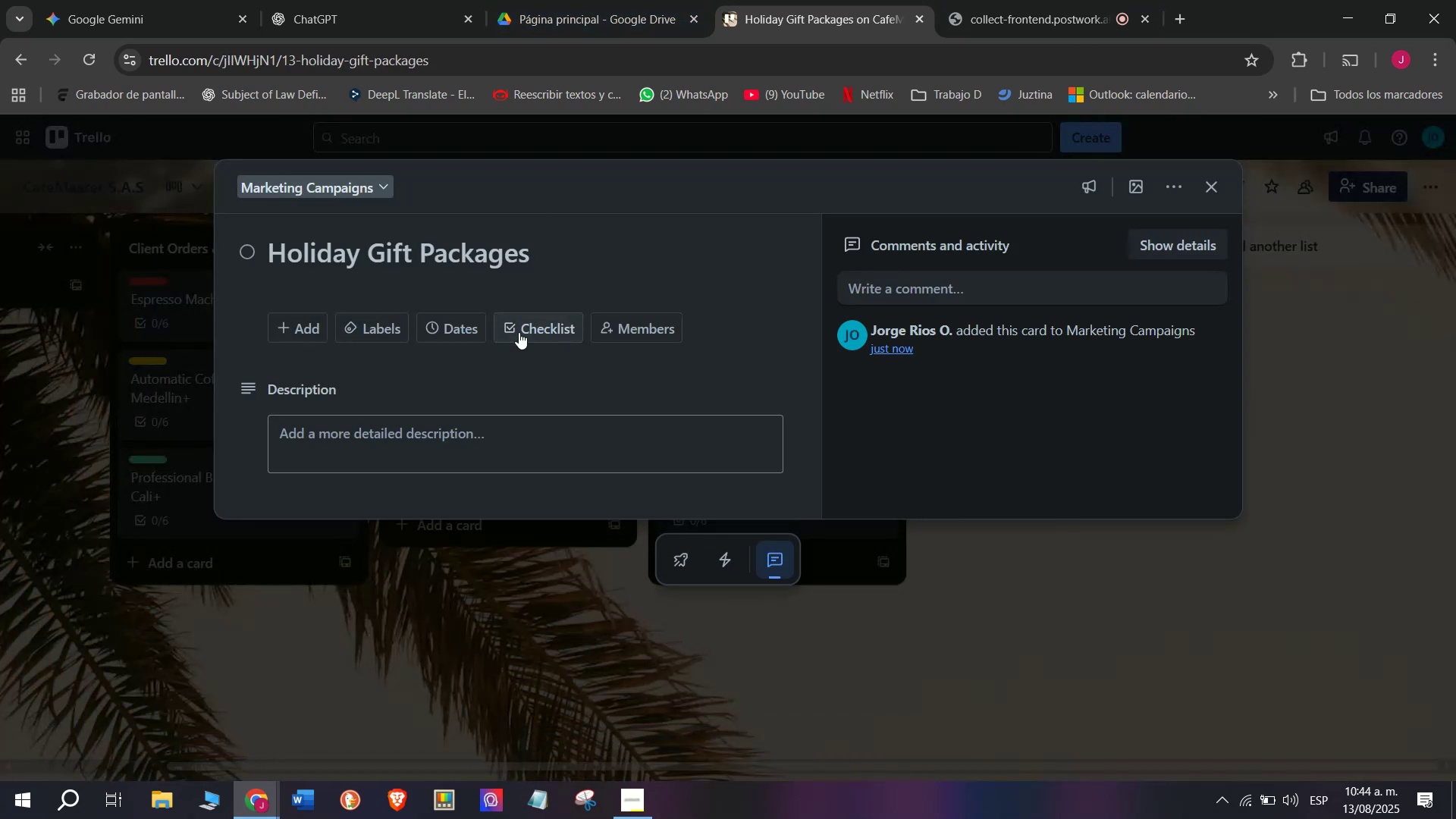 
type(Prepas)
key(Backspace)
type(re bundles)
 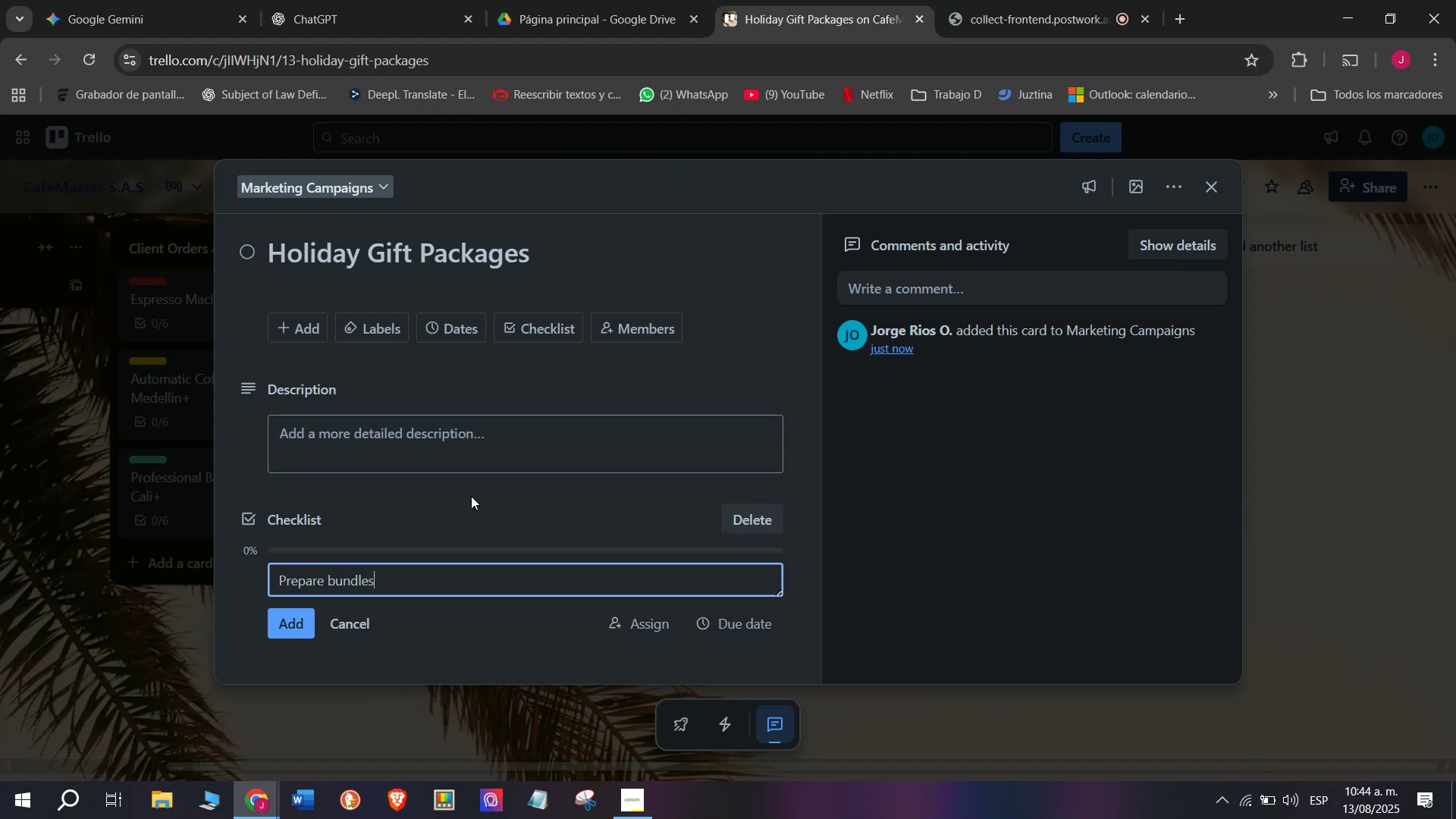 
key(Enter)
 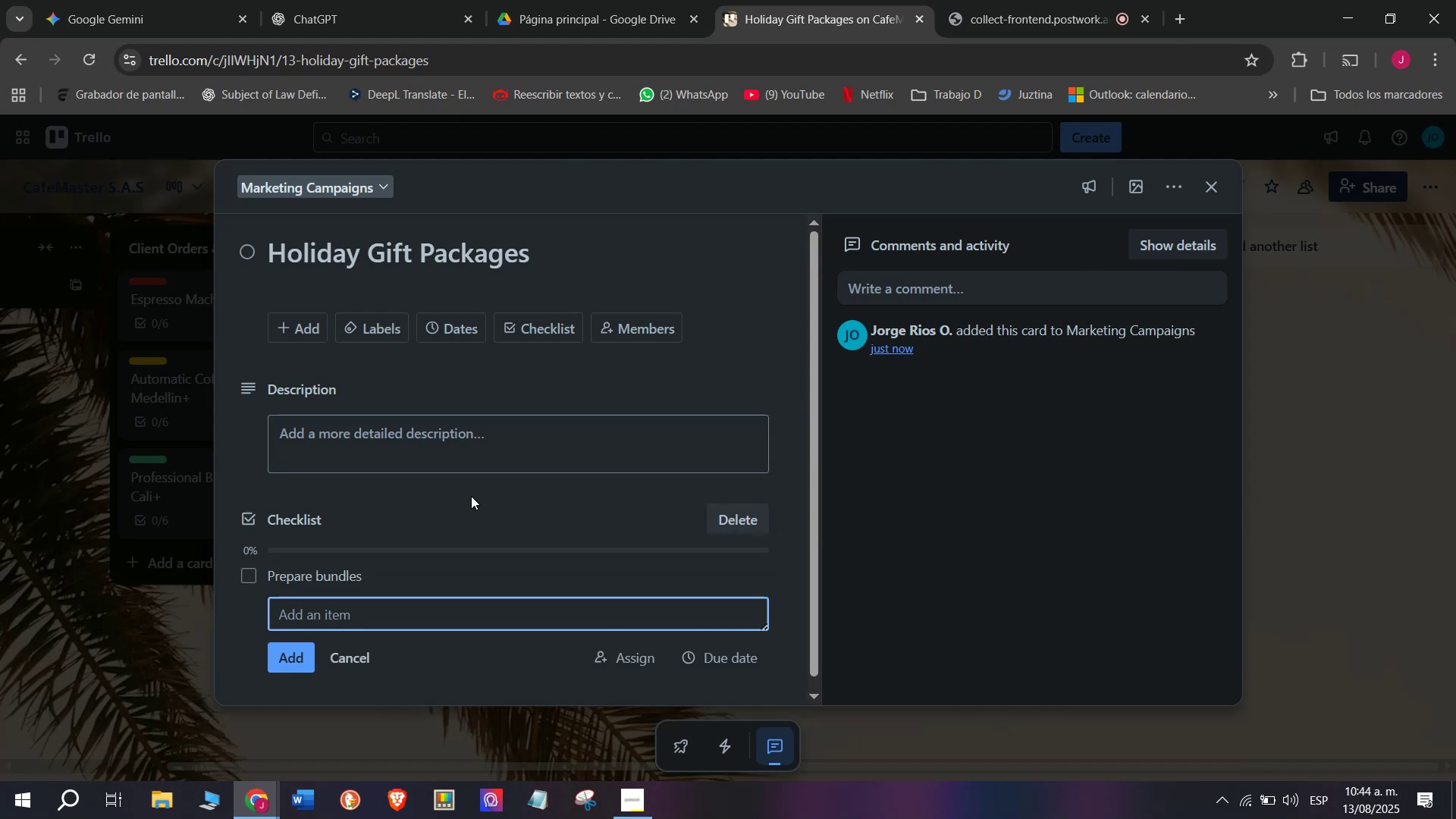 
type(Create festive packaging)
 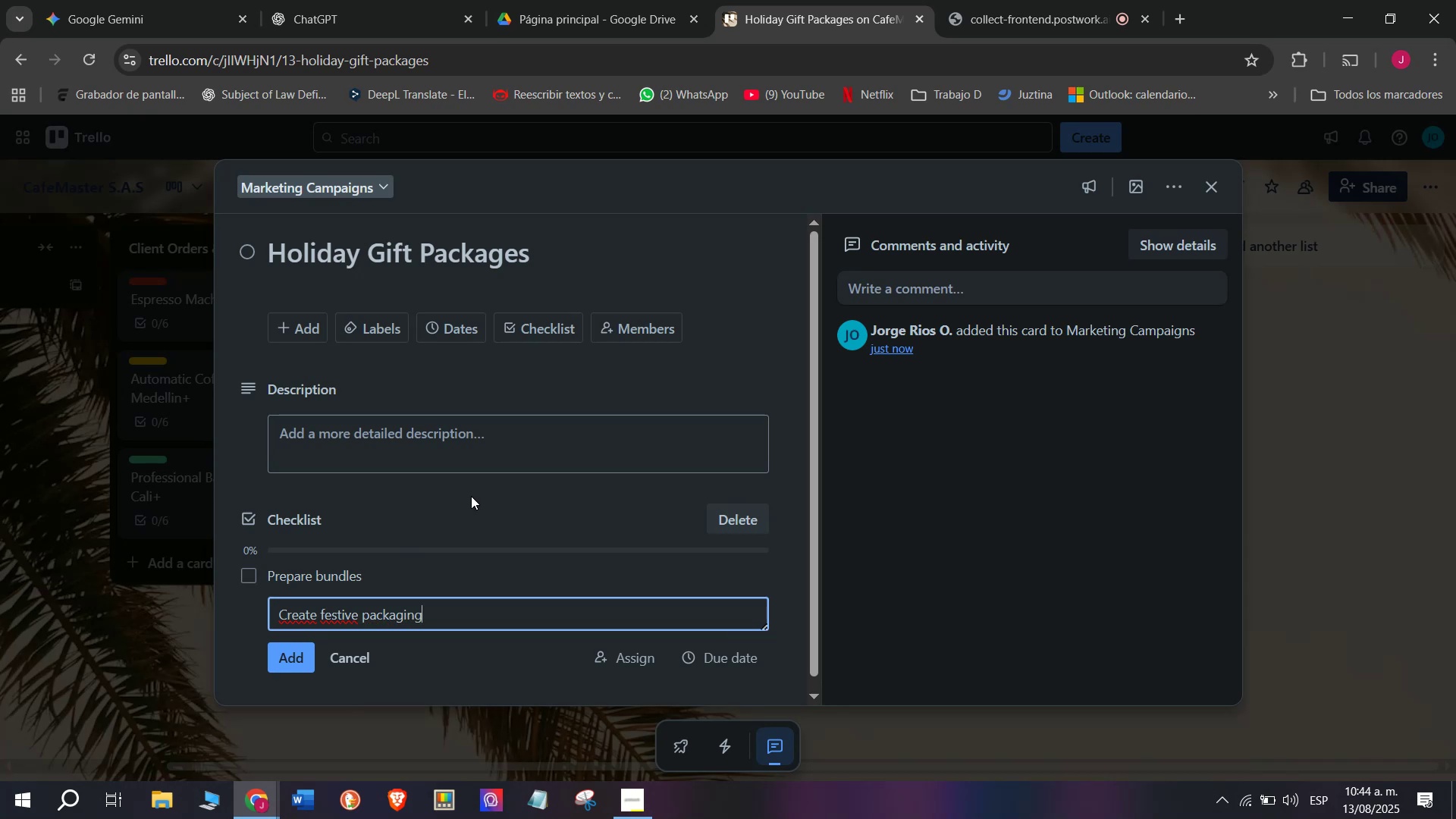 
key(Enter)
 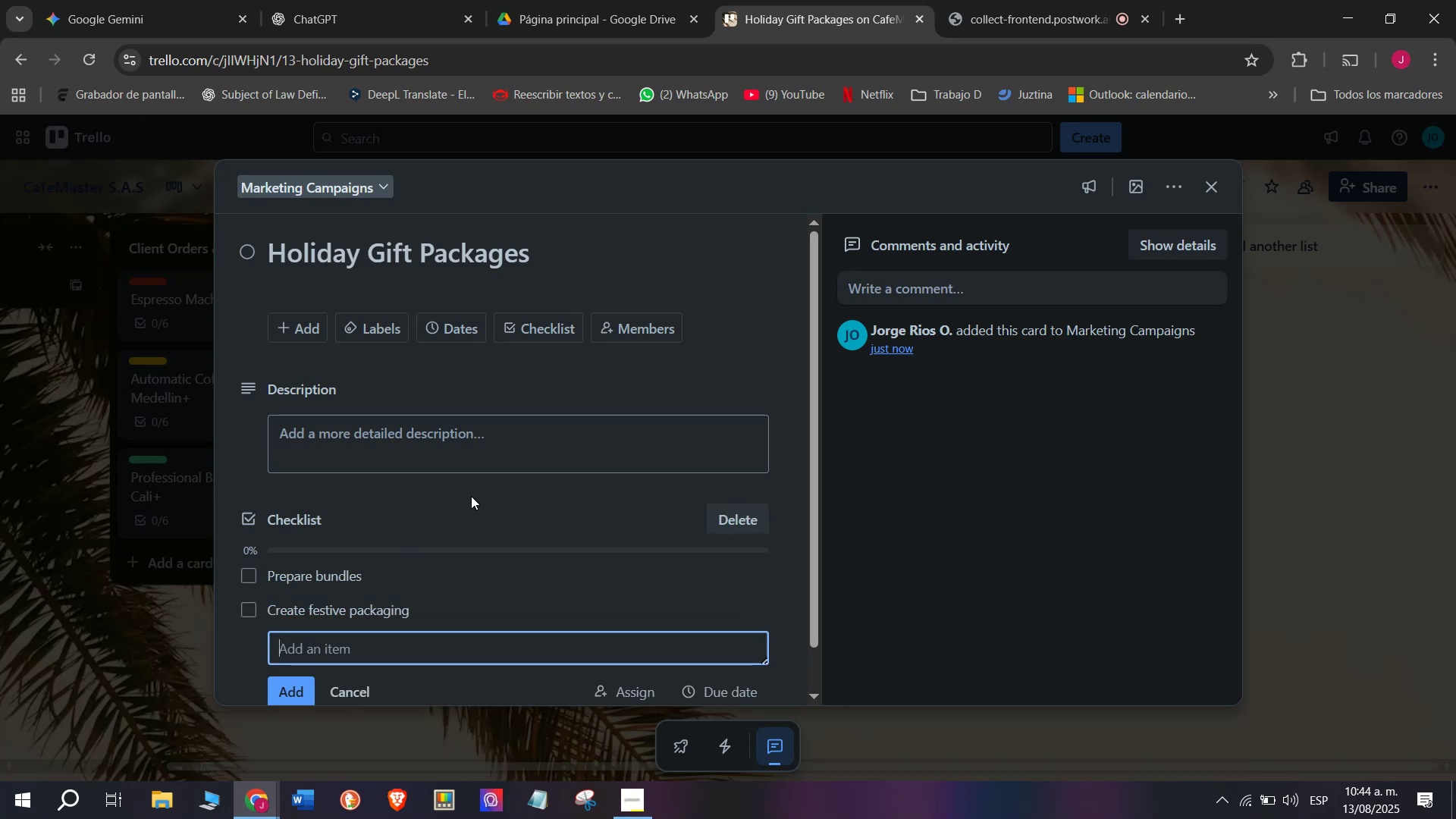 
type(Publish )
 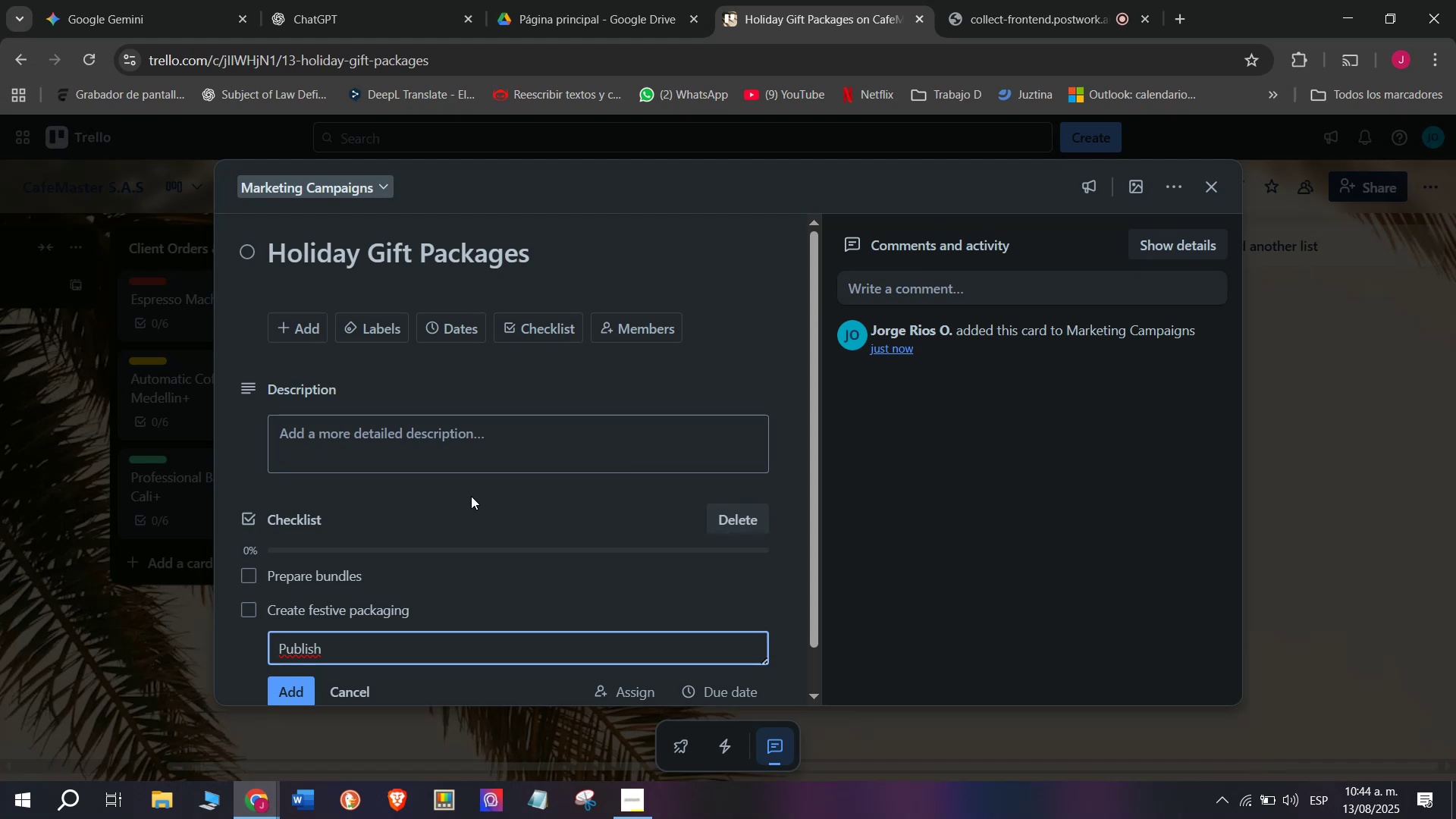 
wait(5.38)
 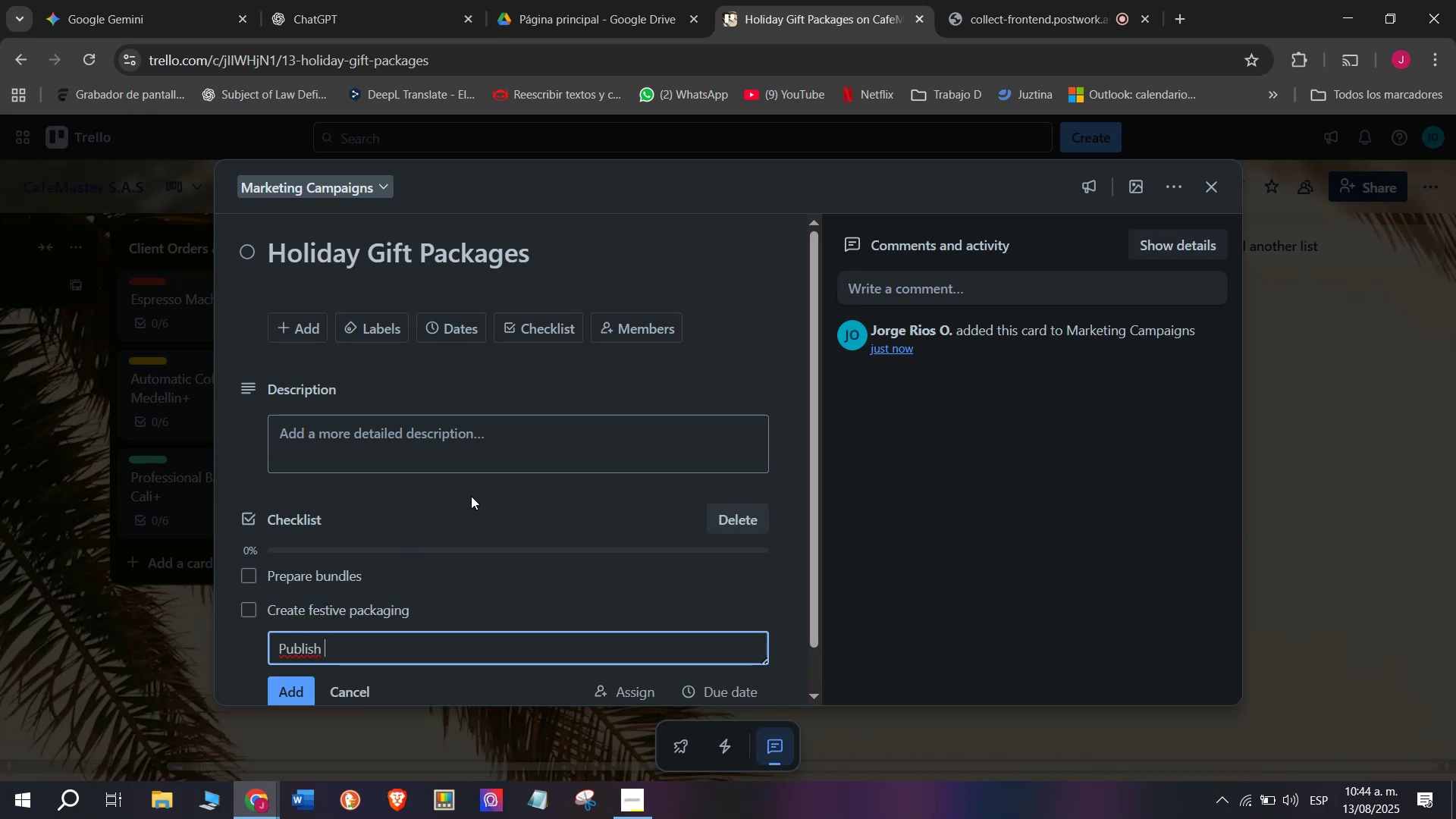 
type(ads)
 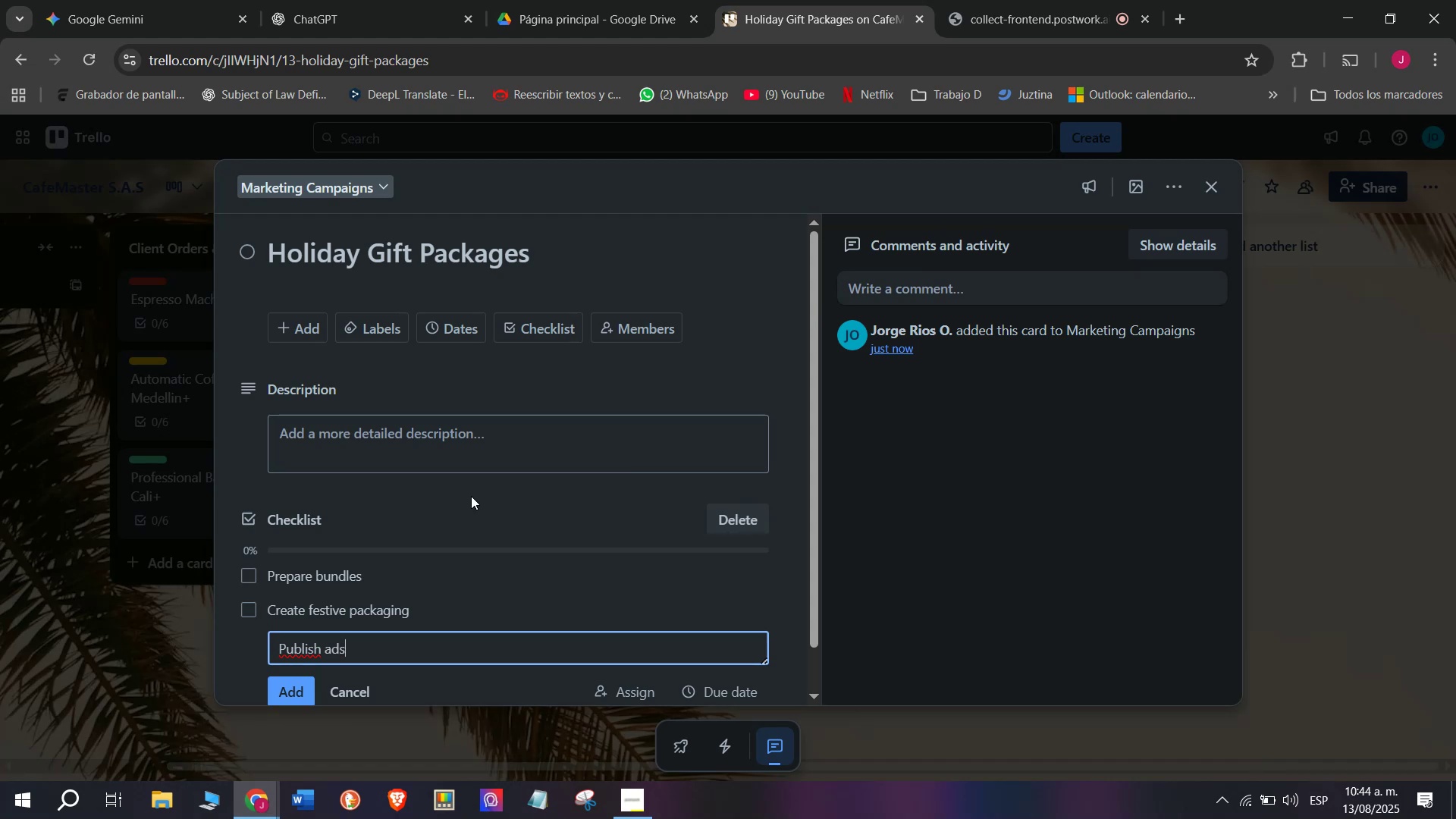 
key(Enter)
 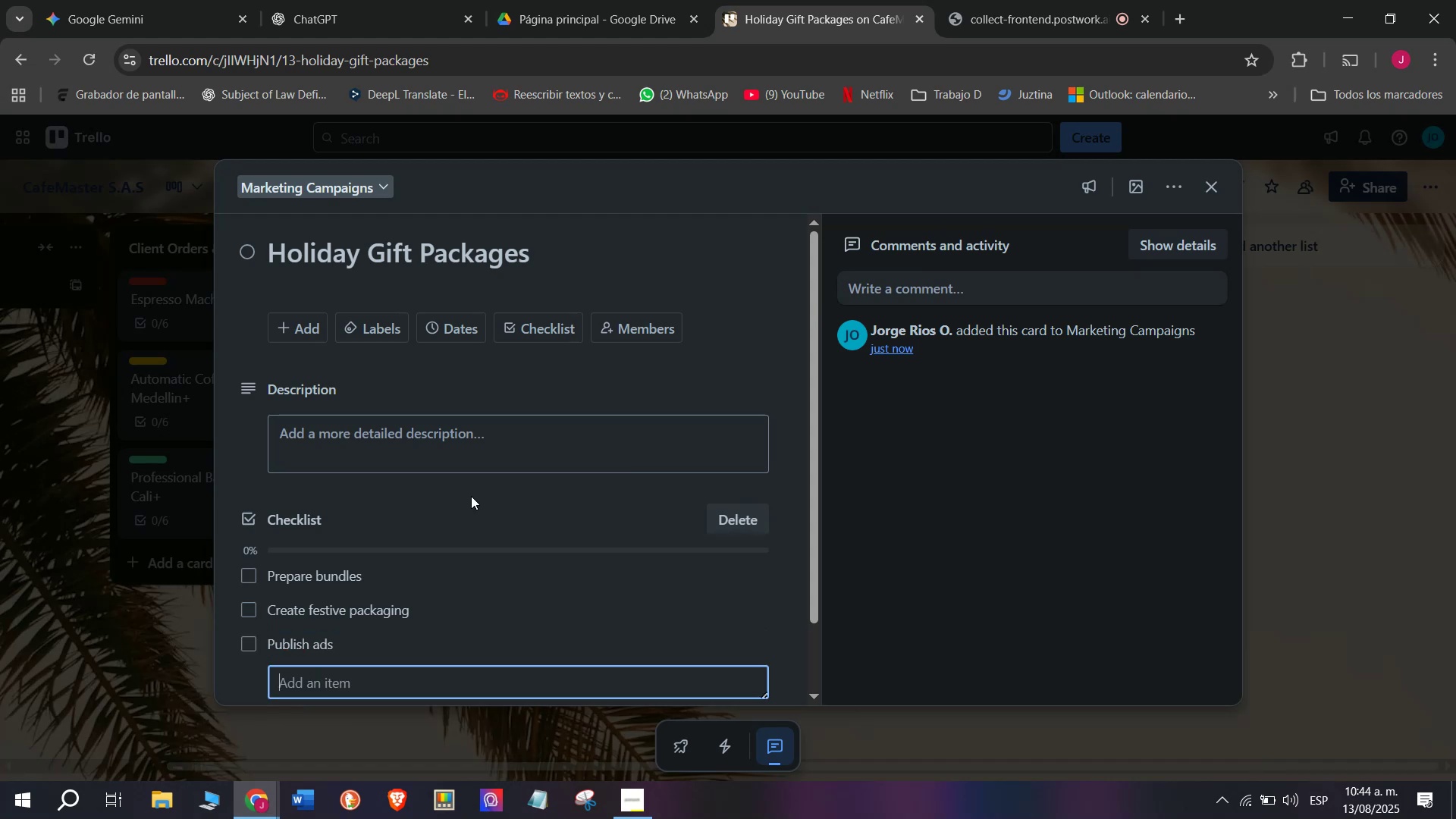 
wait(6.37)
 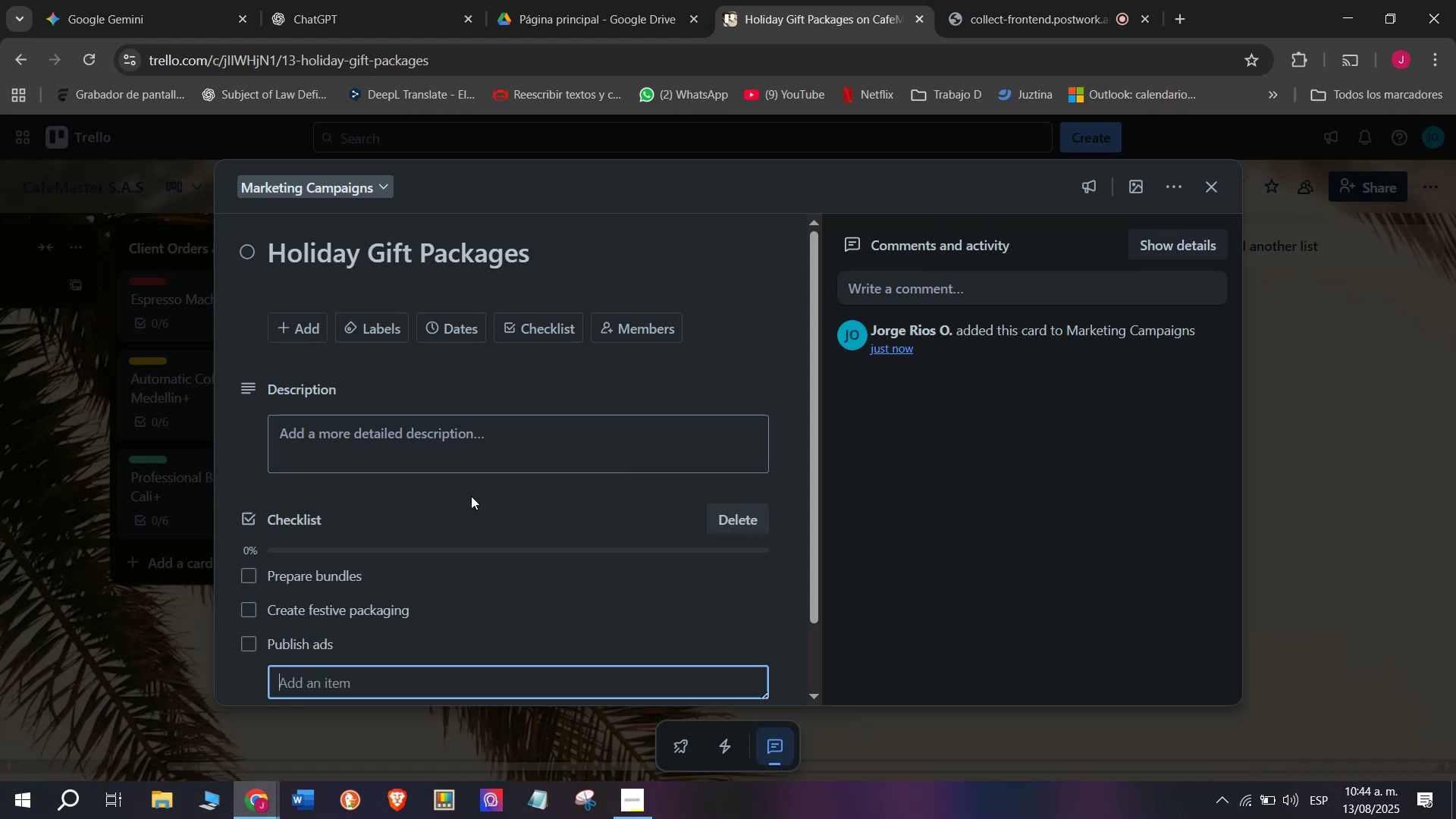 
type(Update )
 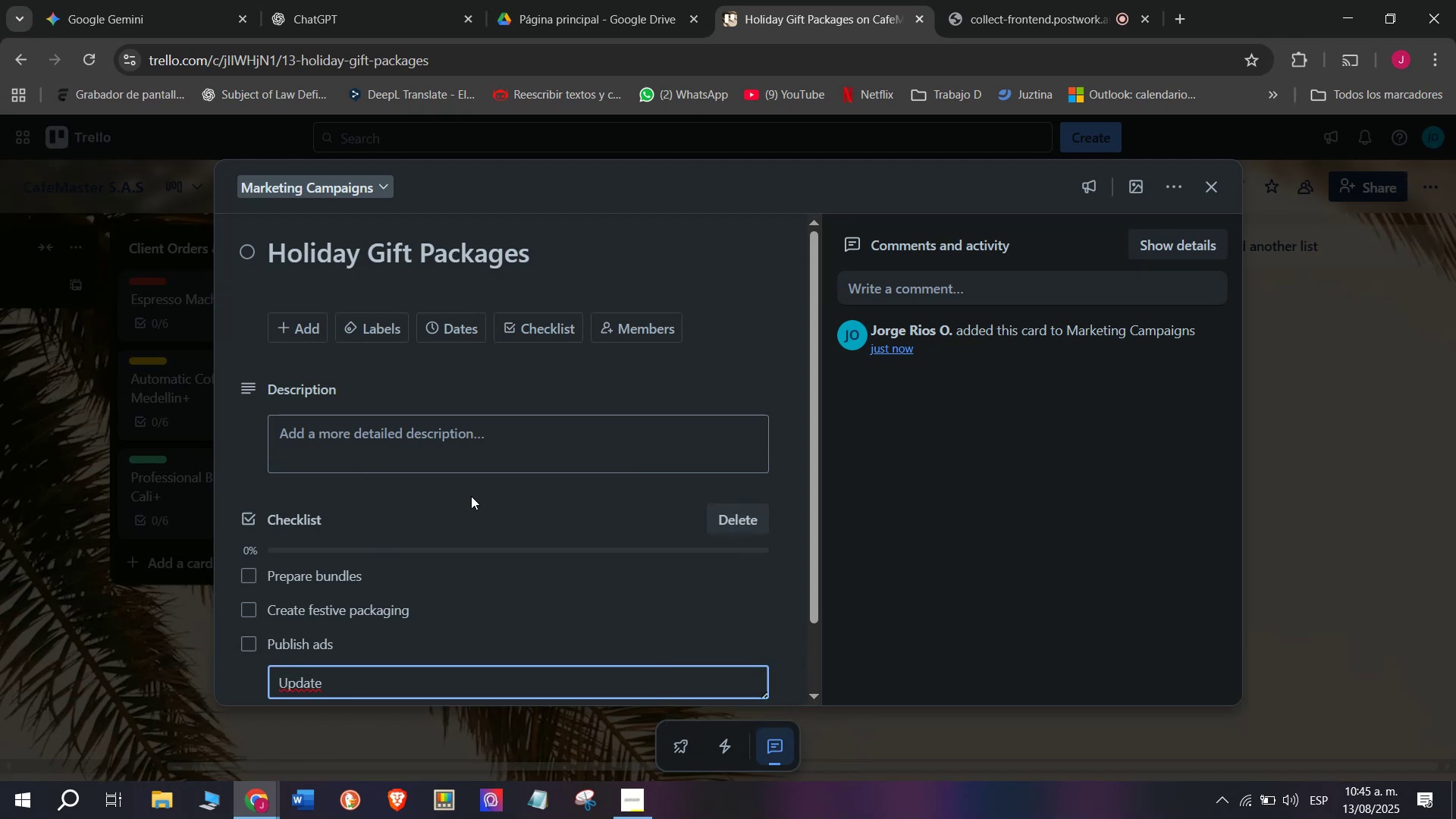 
key(S)
 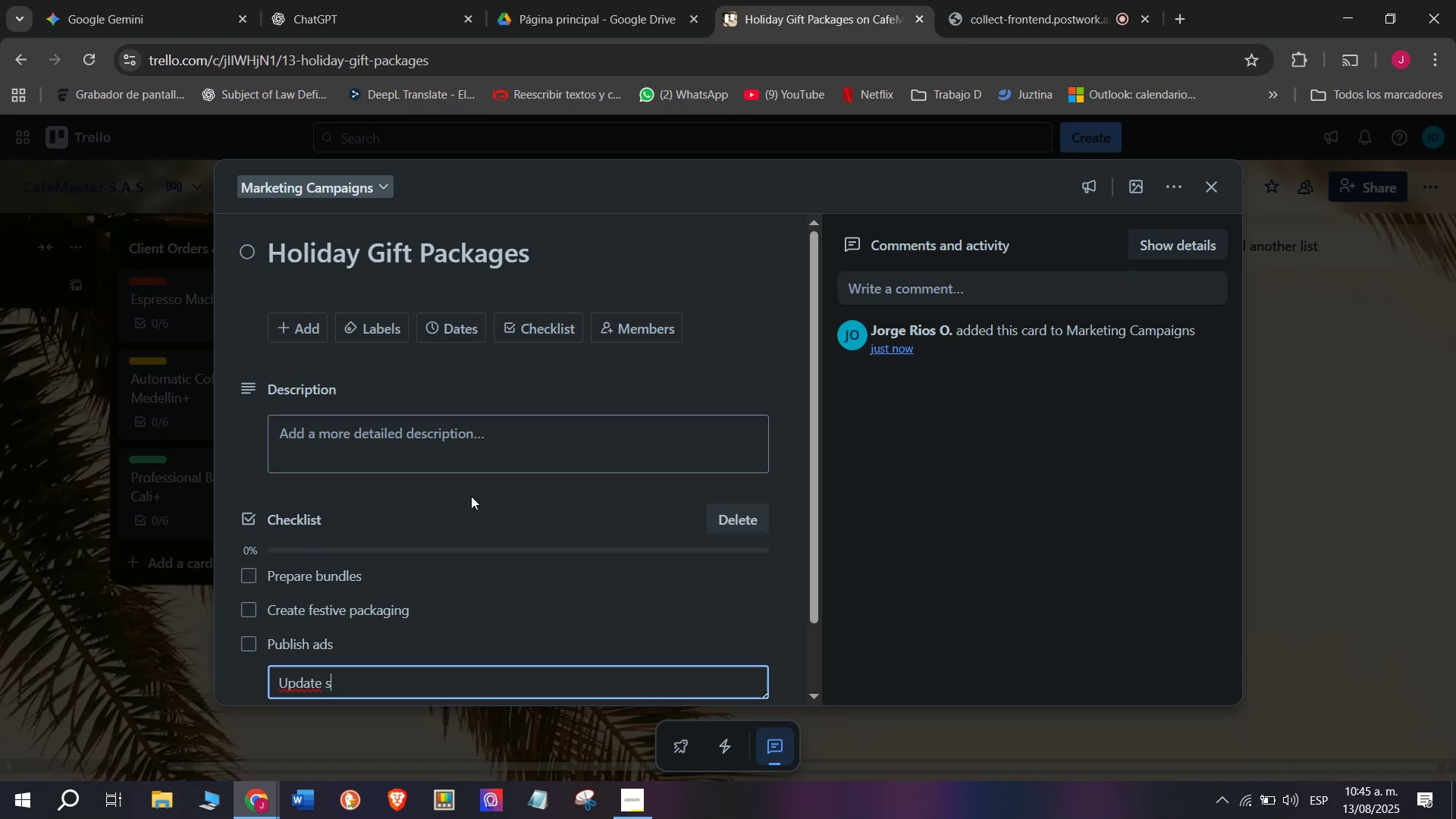 
wait(12.53)
 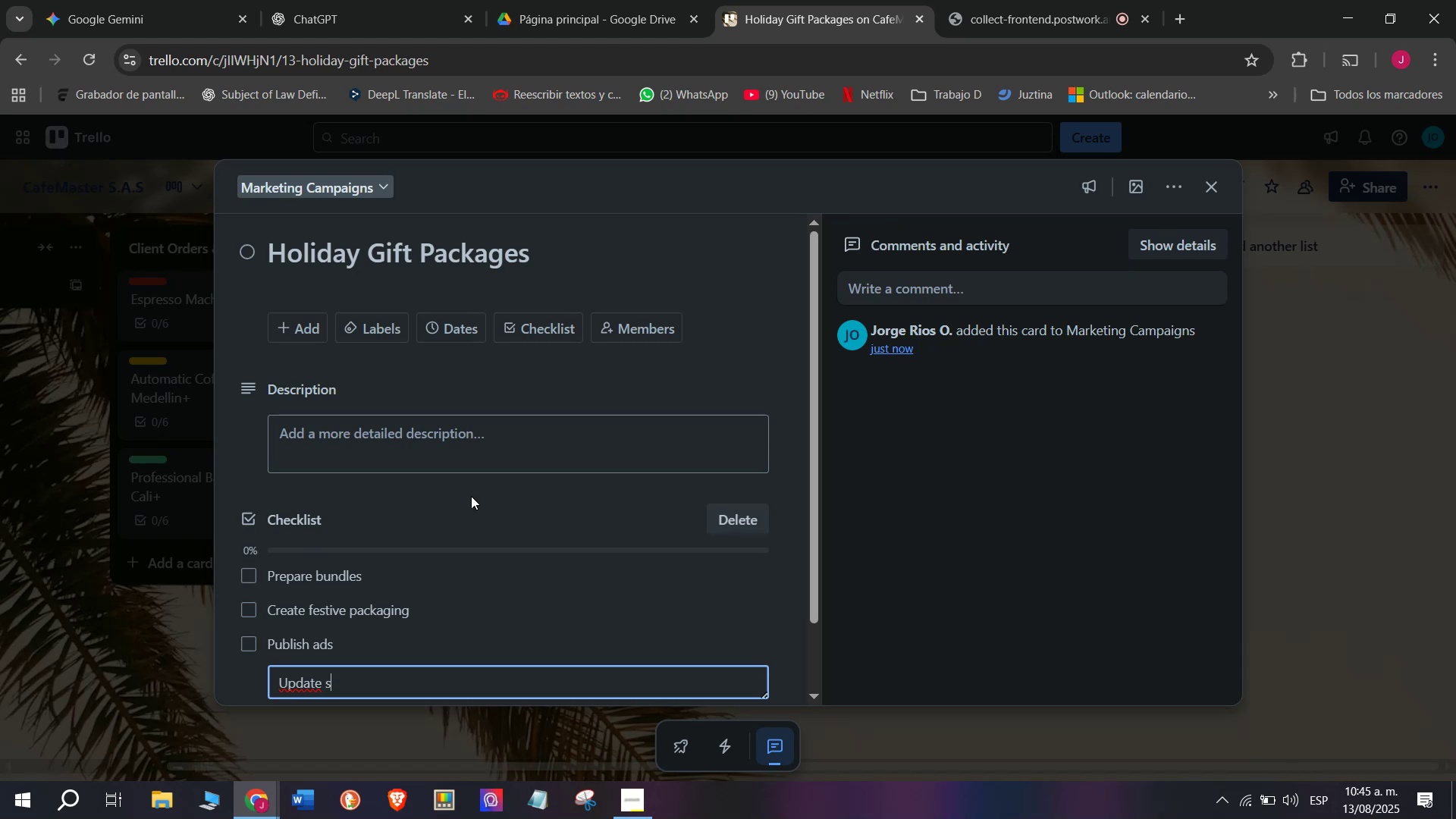 
key(Backspace)
 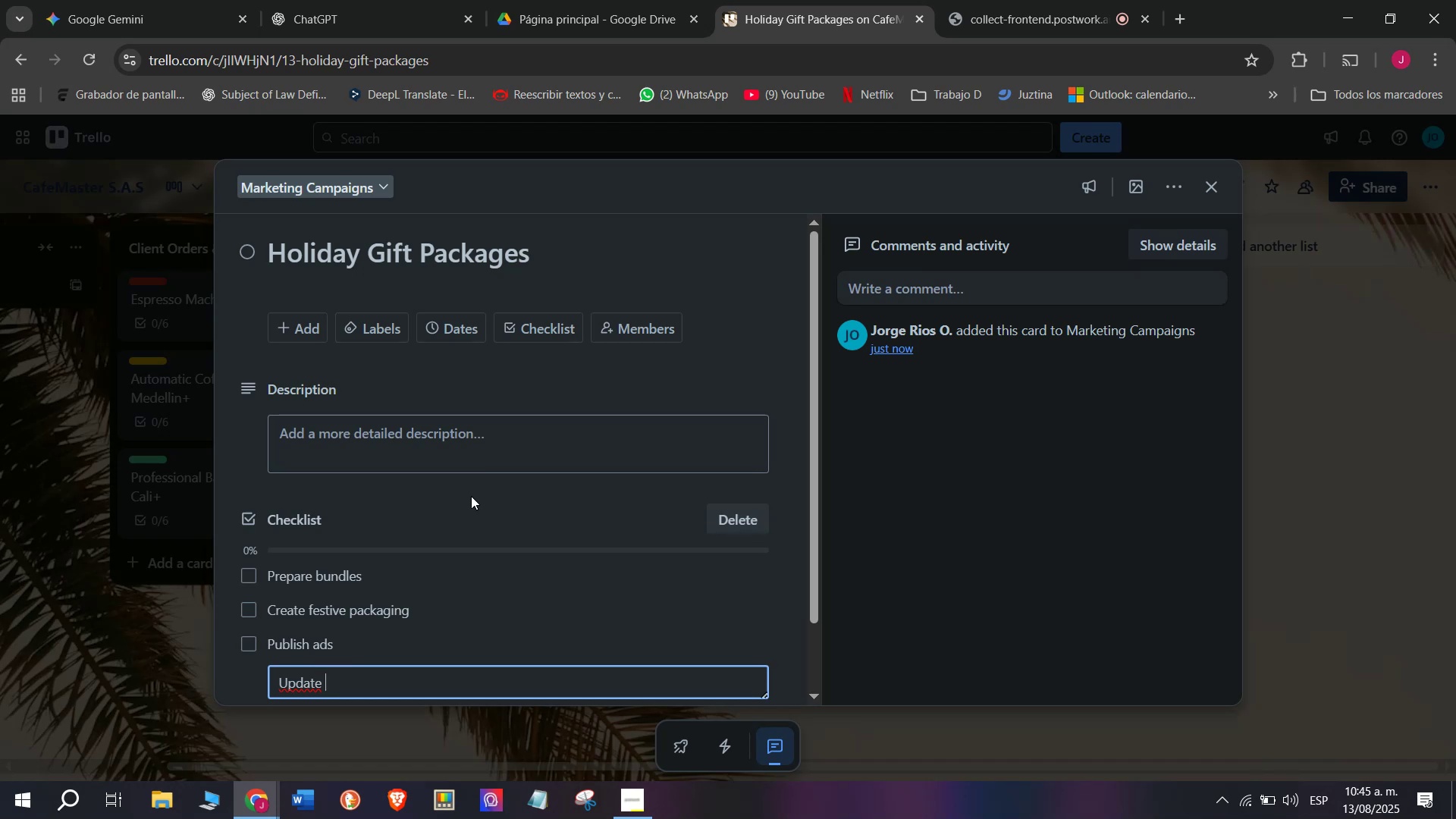 
type(store)
 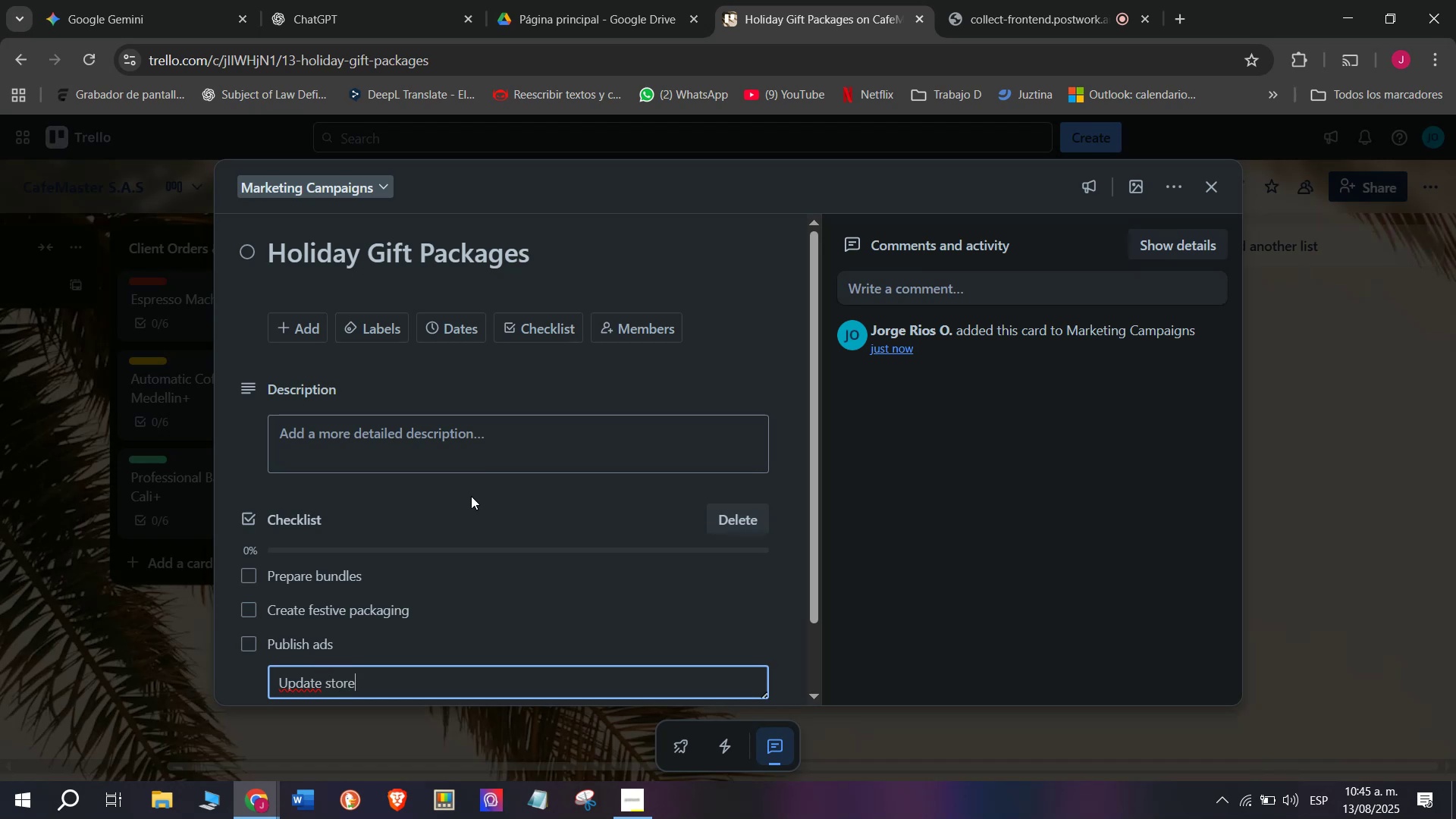 
type( displays)
 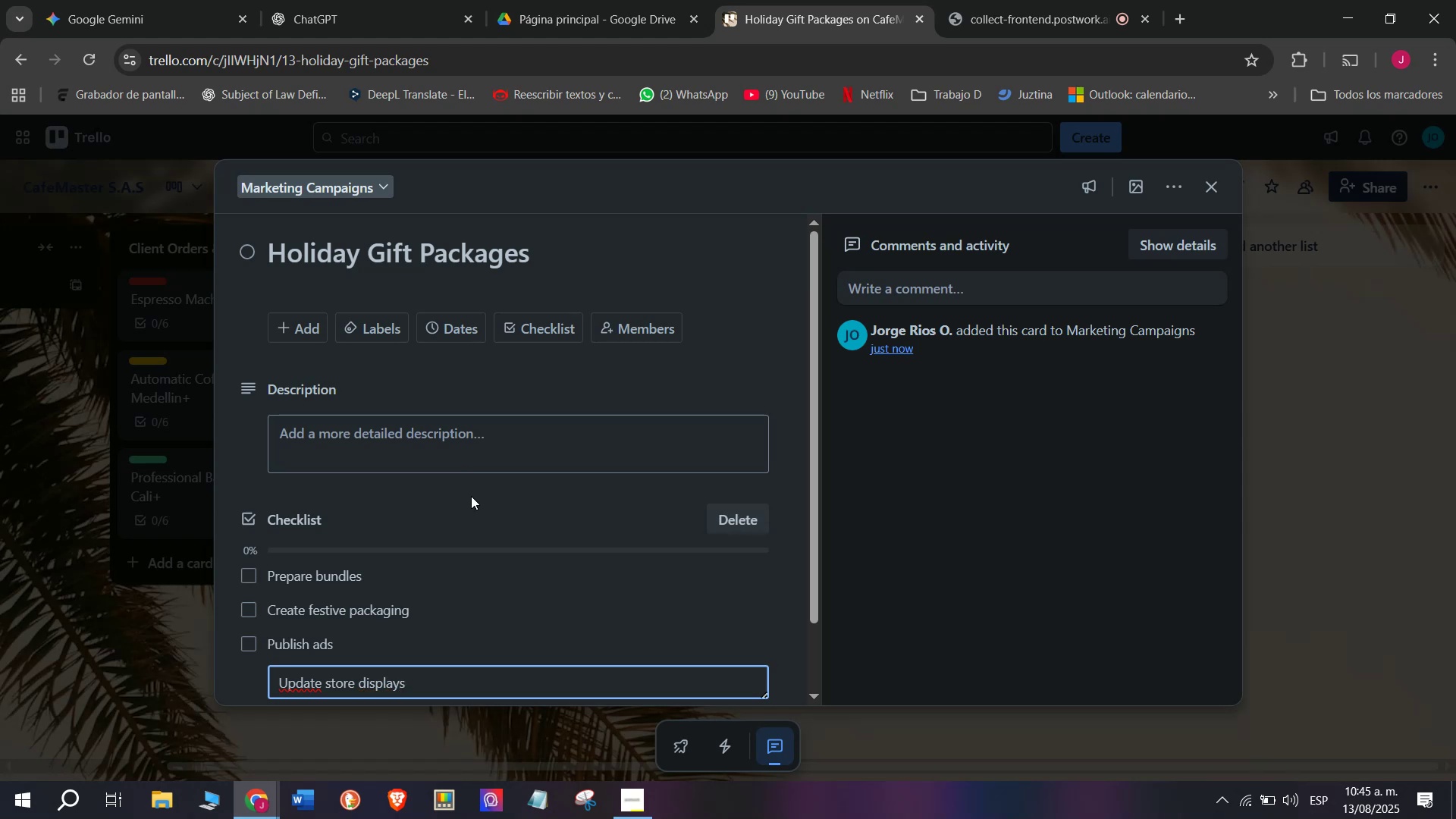 
key(Enter)
 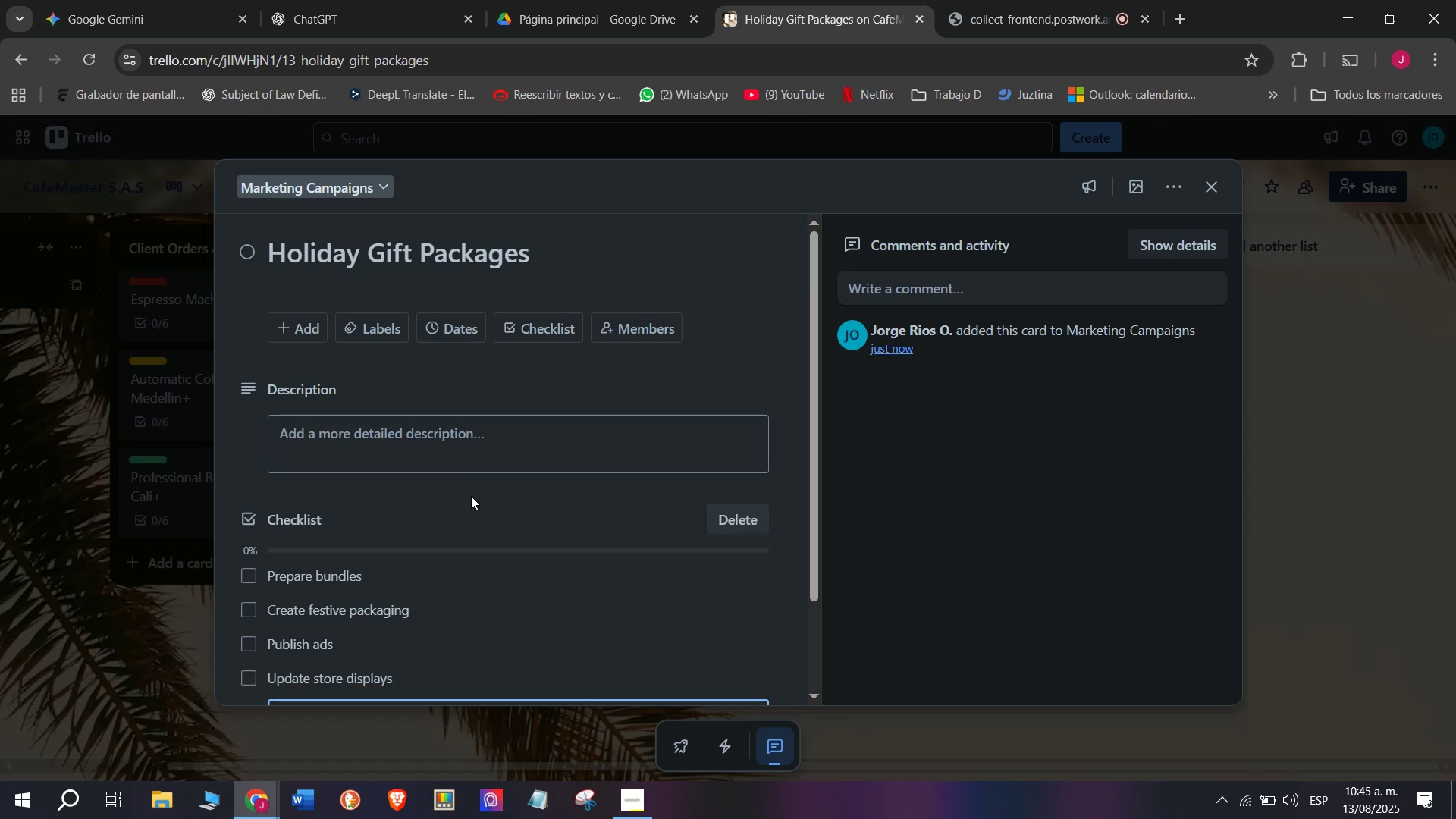 
type(Track holiday sales)
 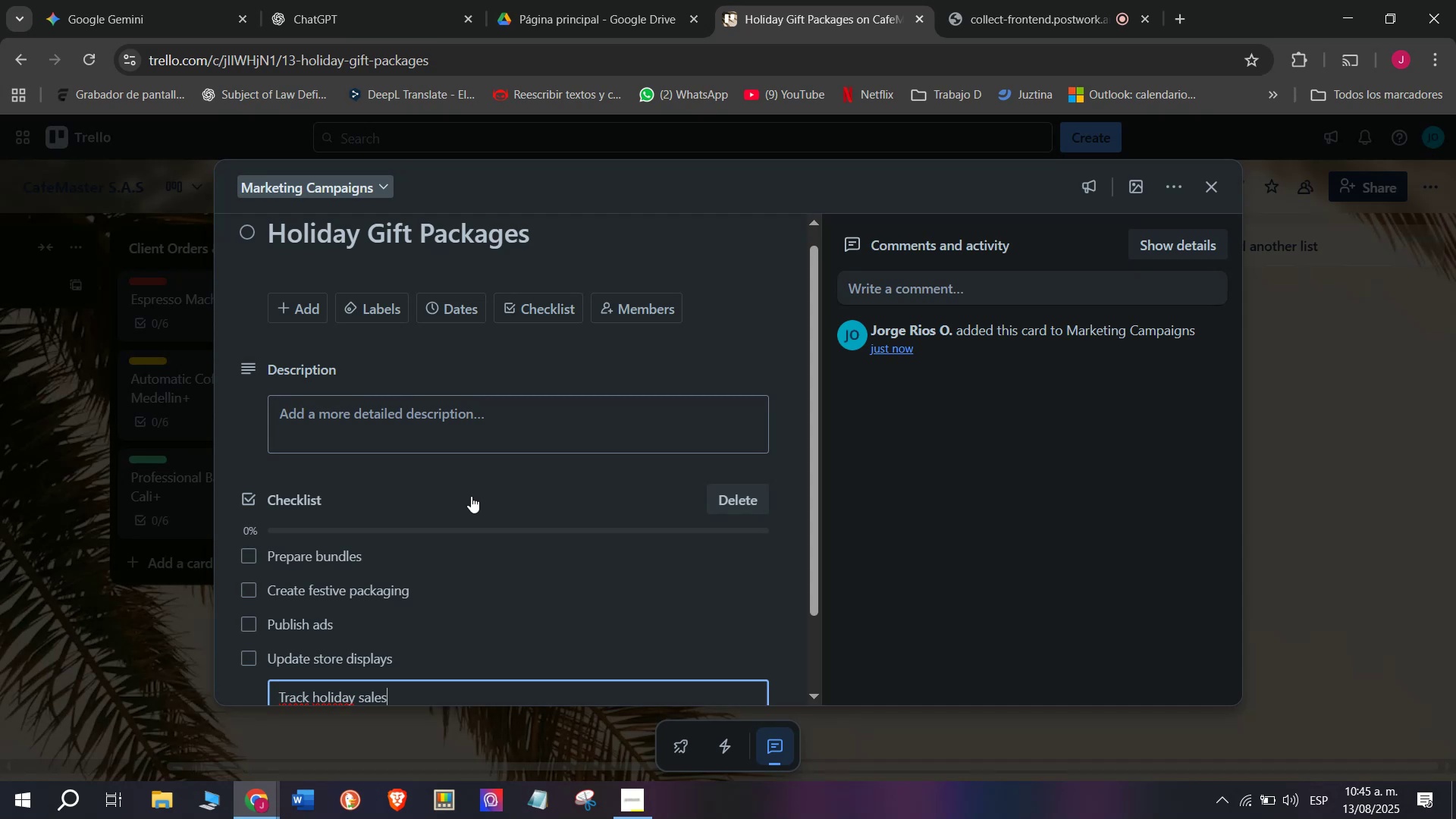 
key(Enter)
 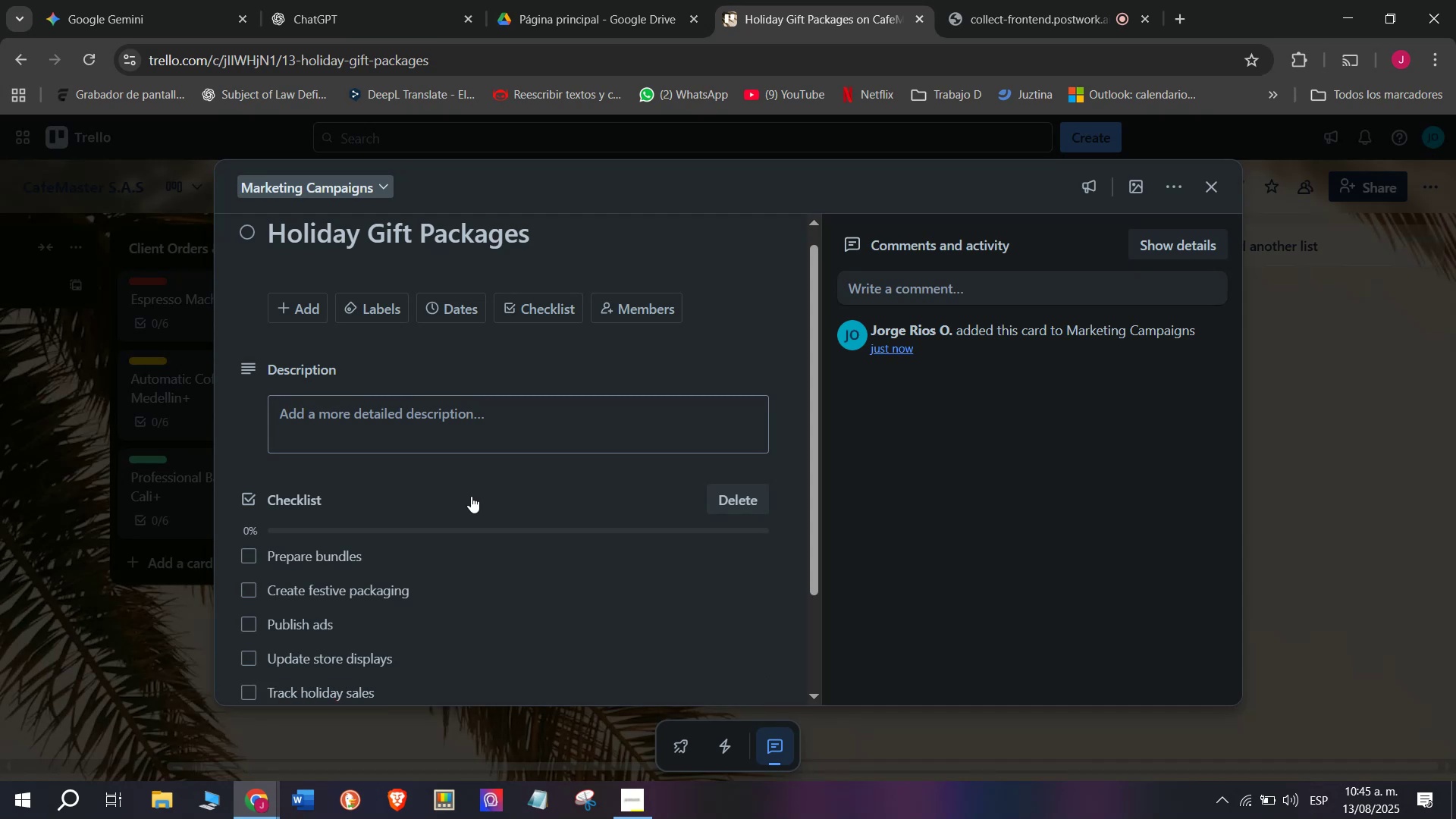 
type(Evaluate performance)
 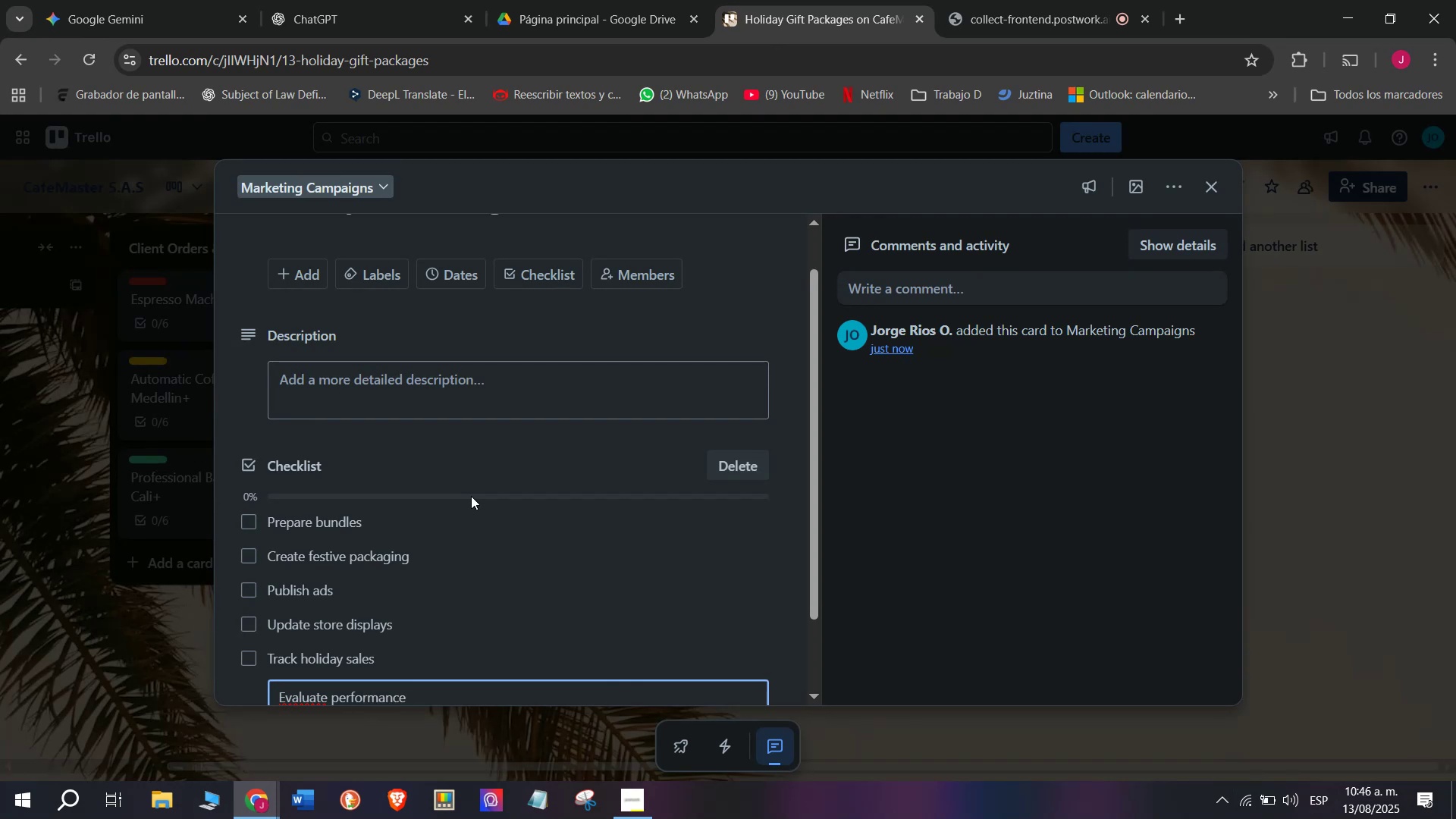 
wait(5.36)
 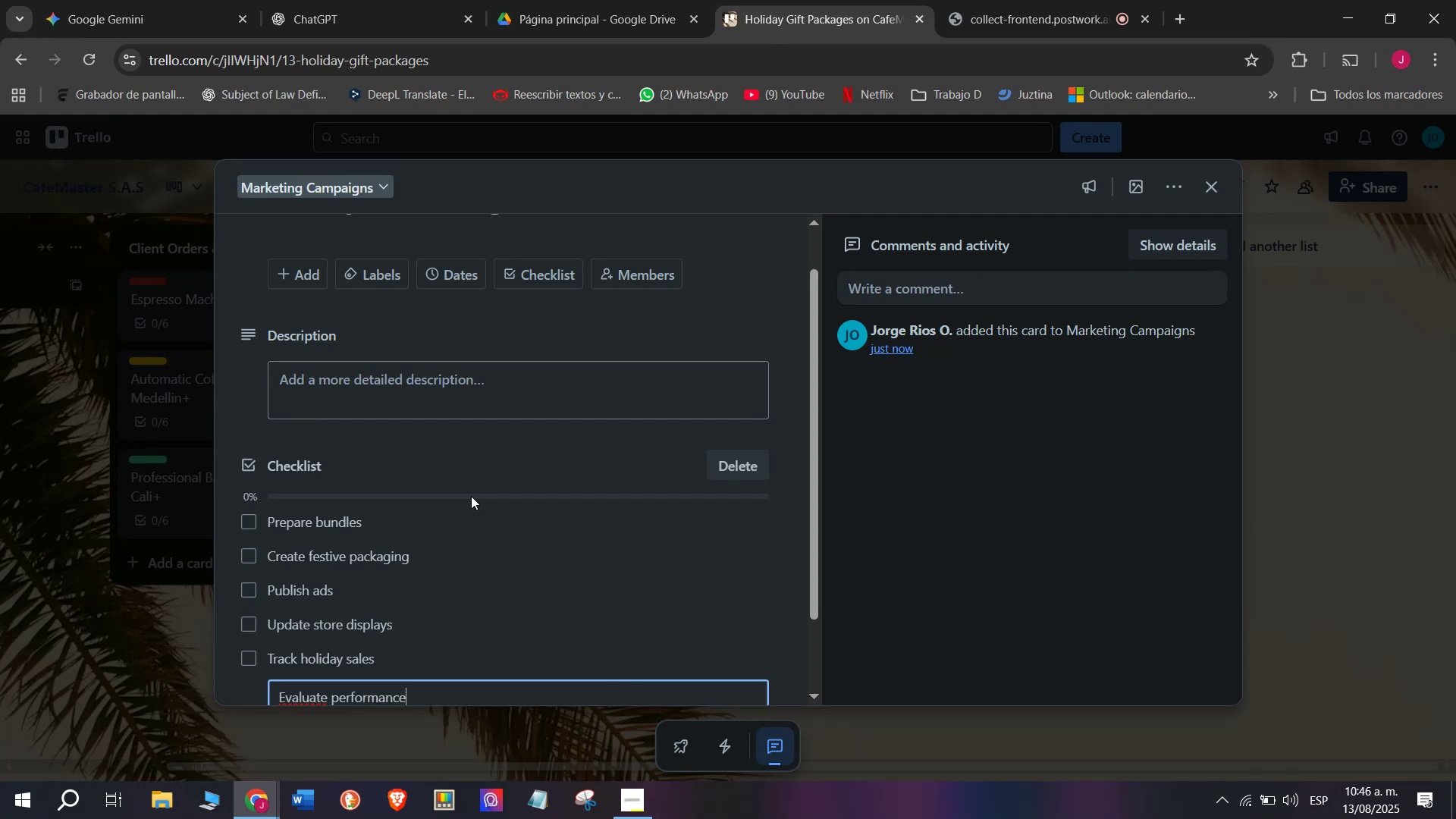 
key(Enter)
 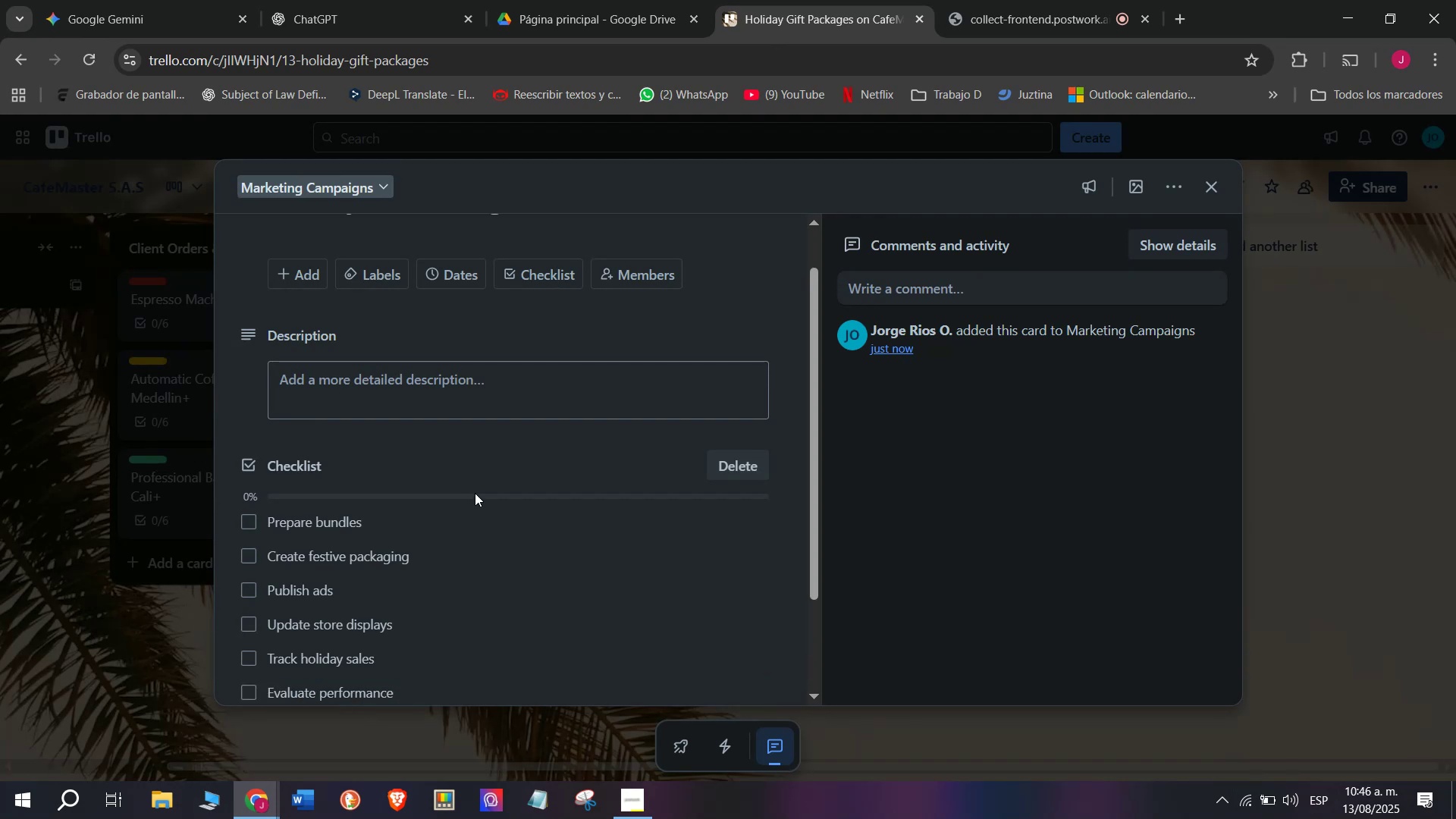 
scroll: coordinate [490, 478], scroll_direction: down, amount: 3.0
 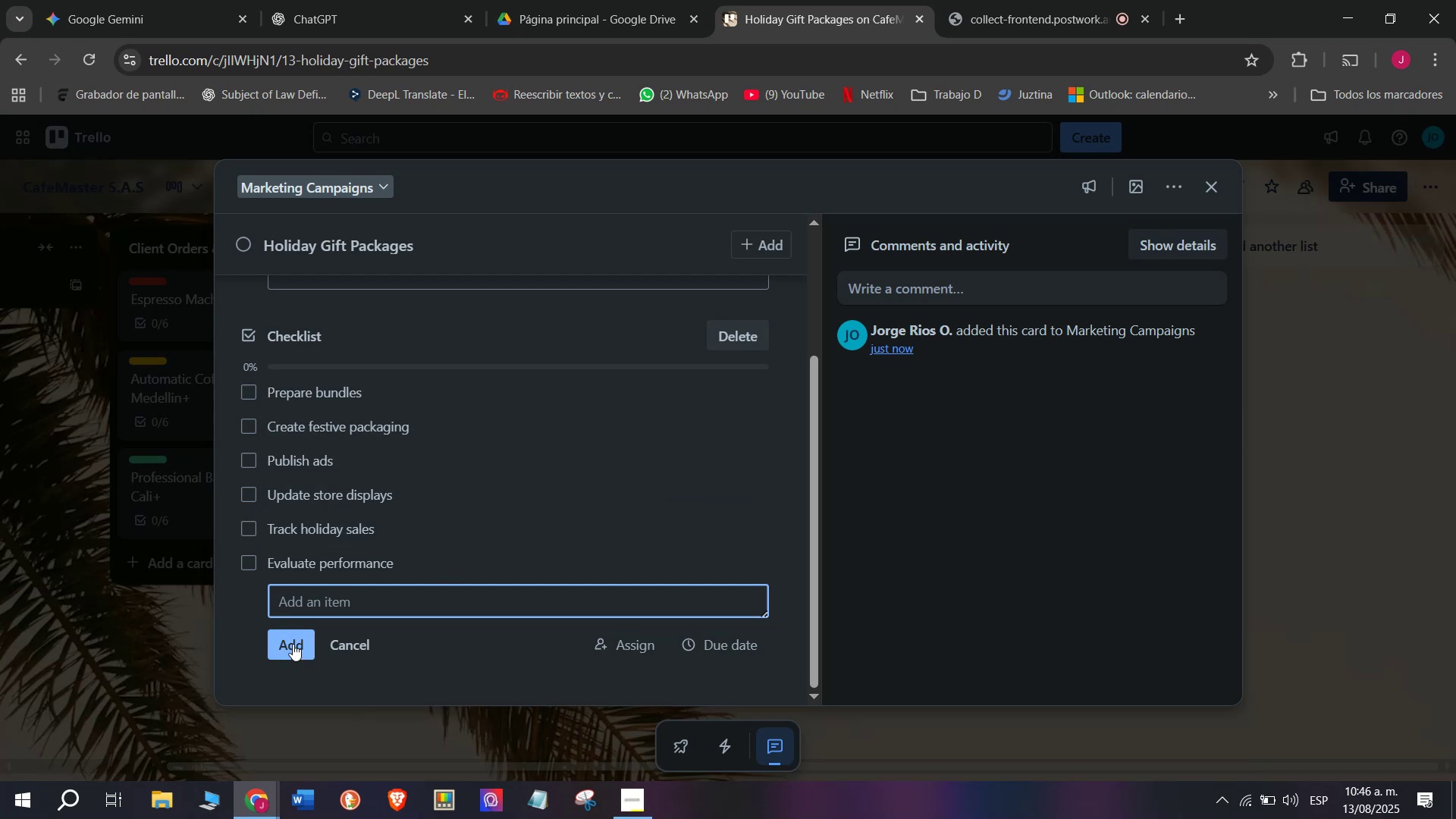 
scroll: coordinate [359, 665], scroll_direction: up, amount: 3.0
 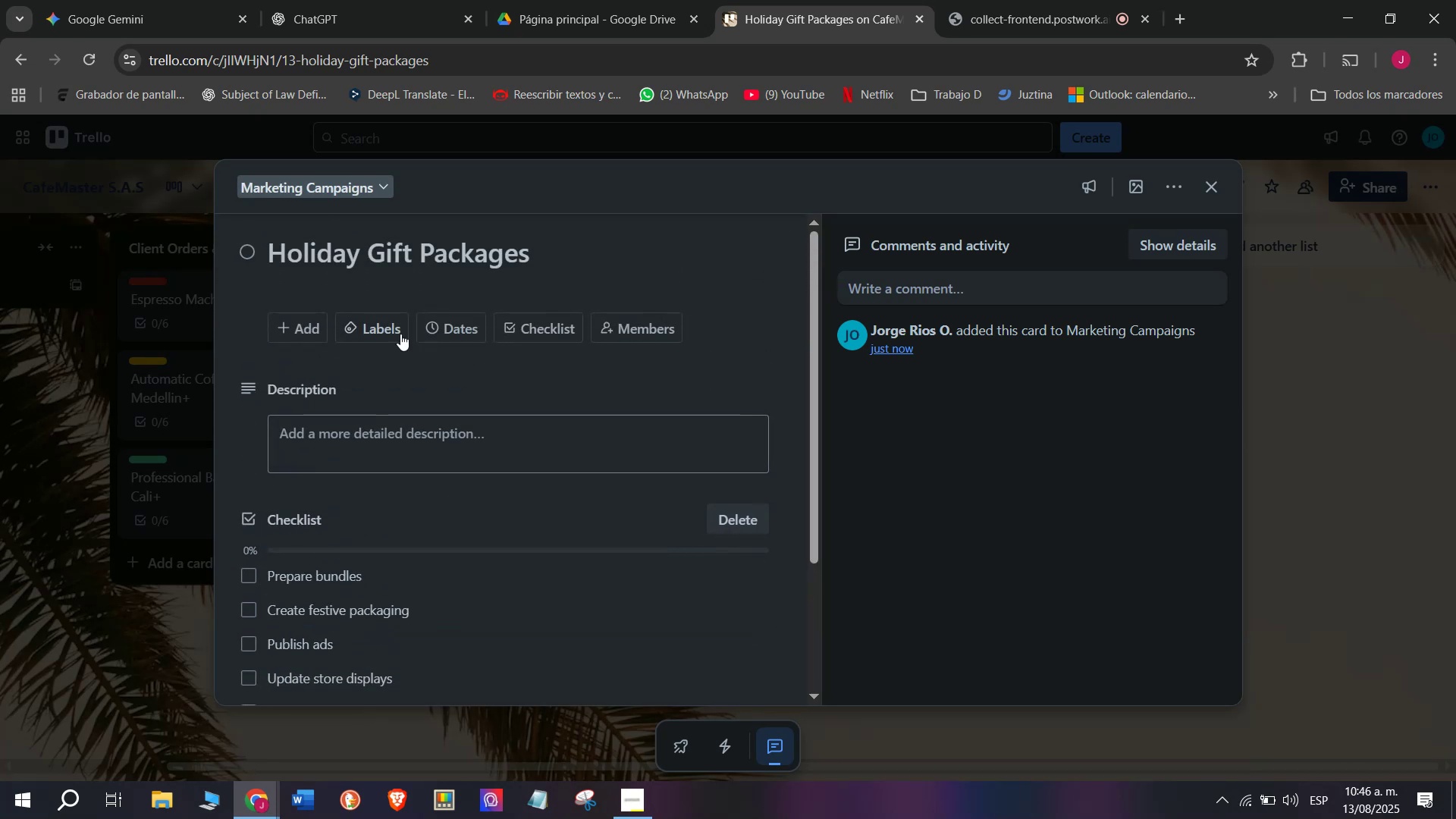 
left_click([379, 322])
 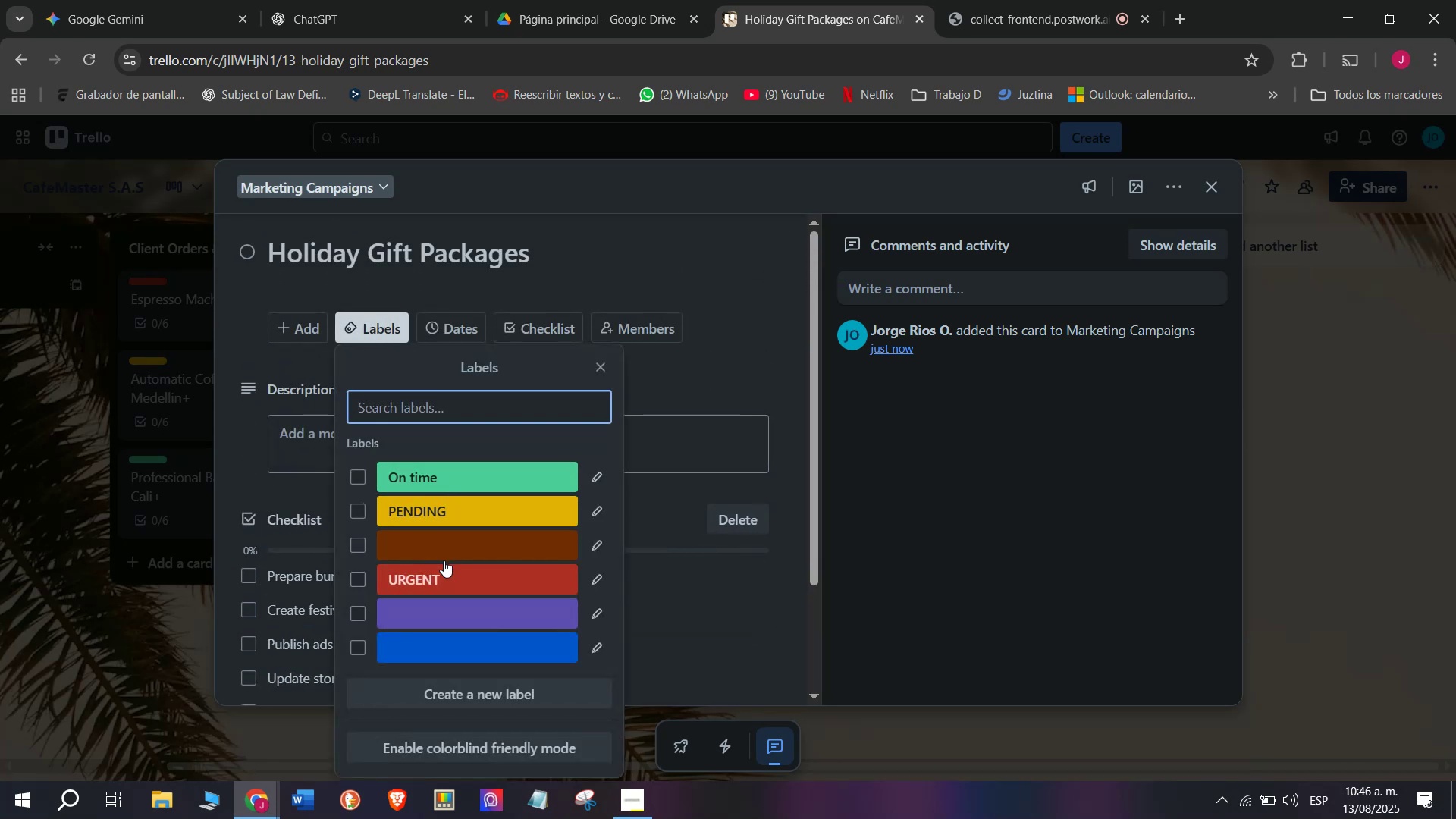 
left_click([456, 578])
 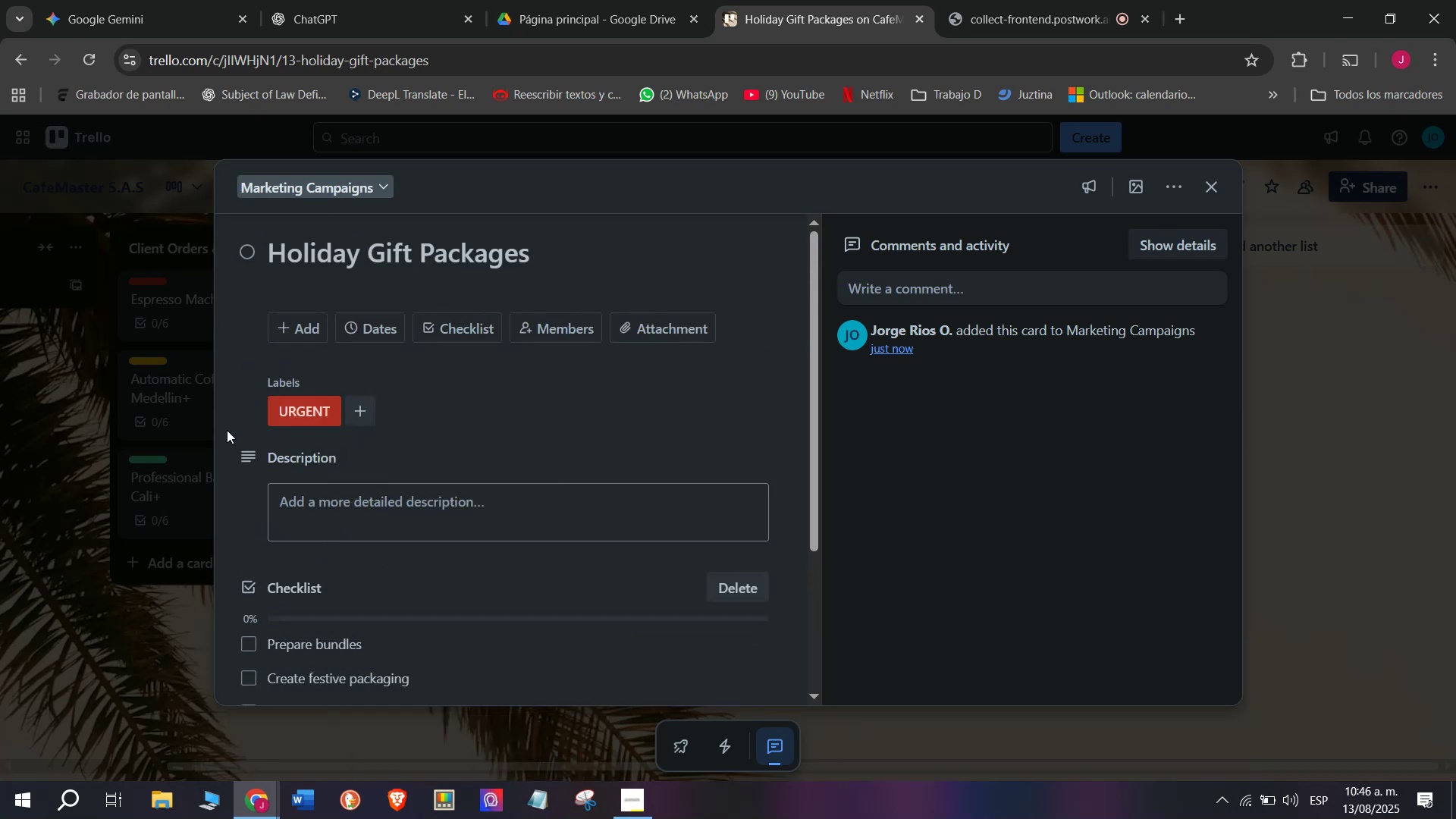 
double_click([151, 457])
 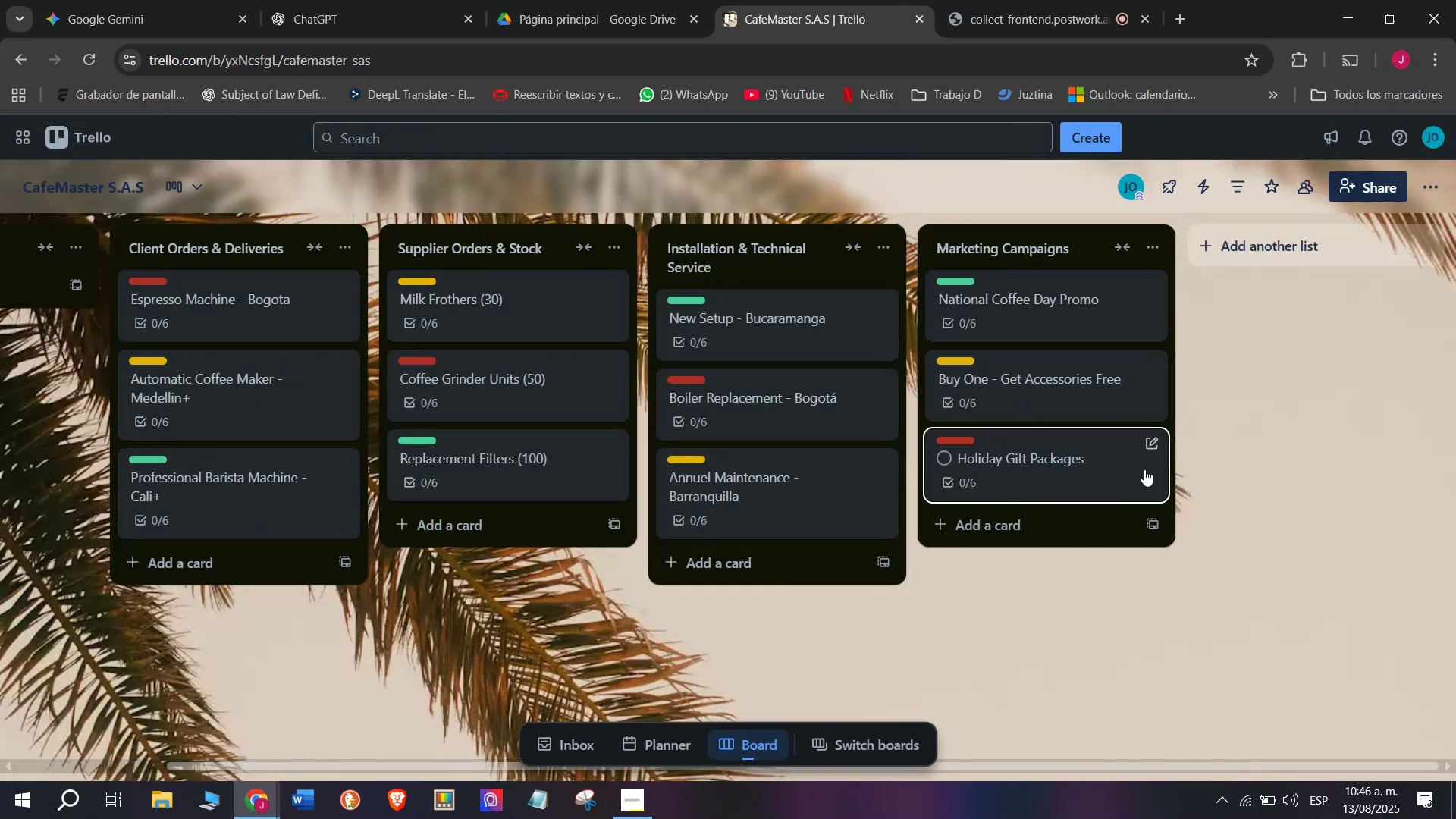 
scroll: coordinate [1163, 293], scroll_direction: down, amount: 4.0
 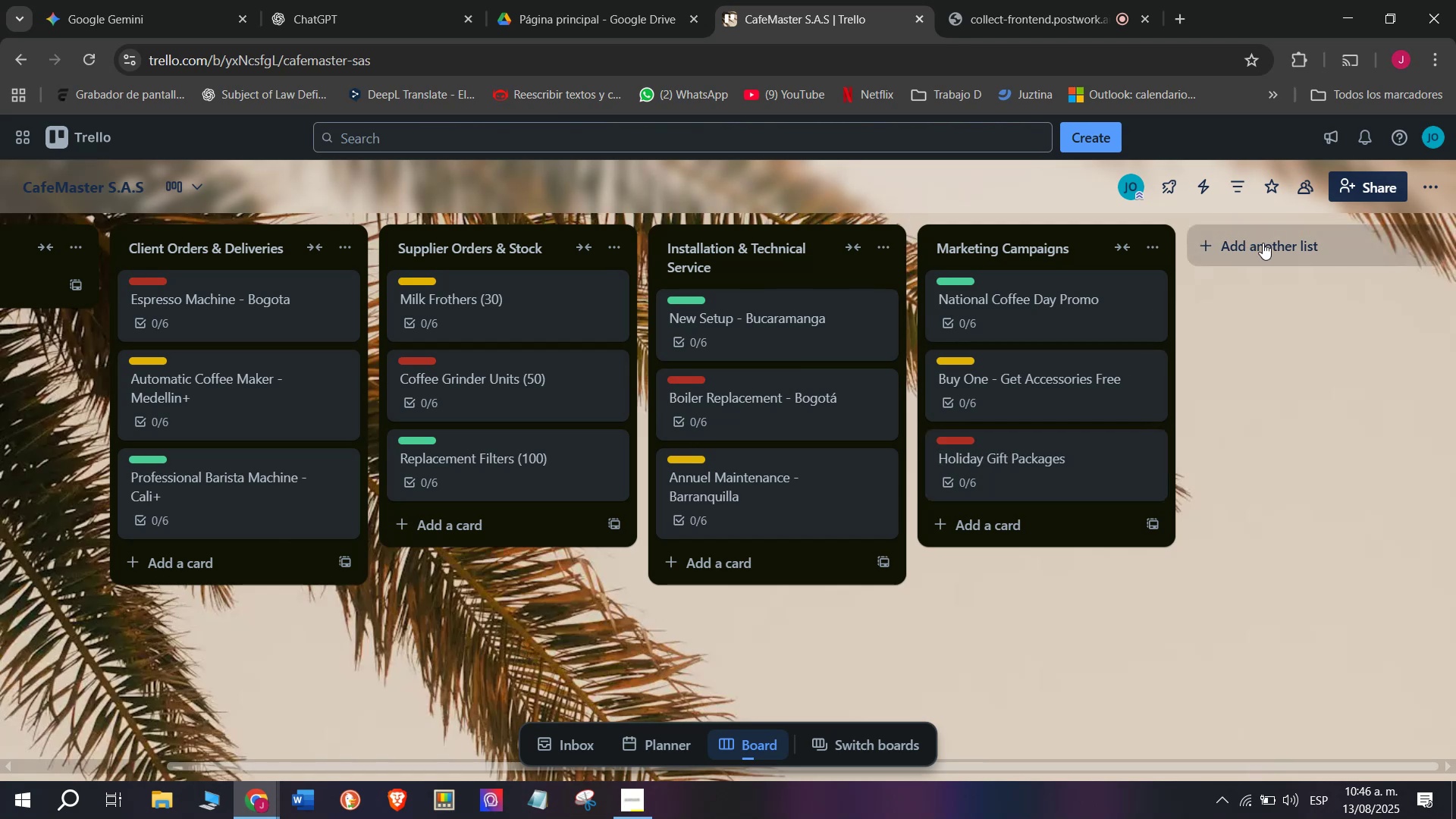 
left_click([1264, 242])
 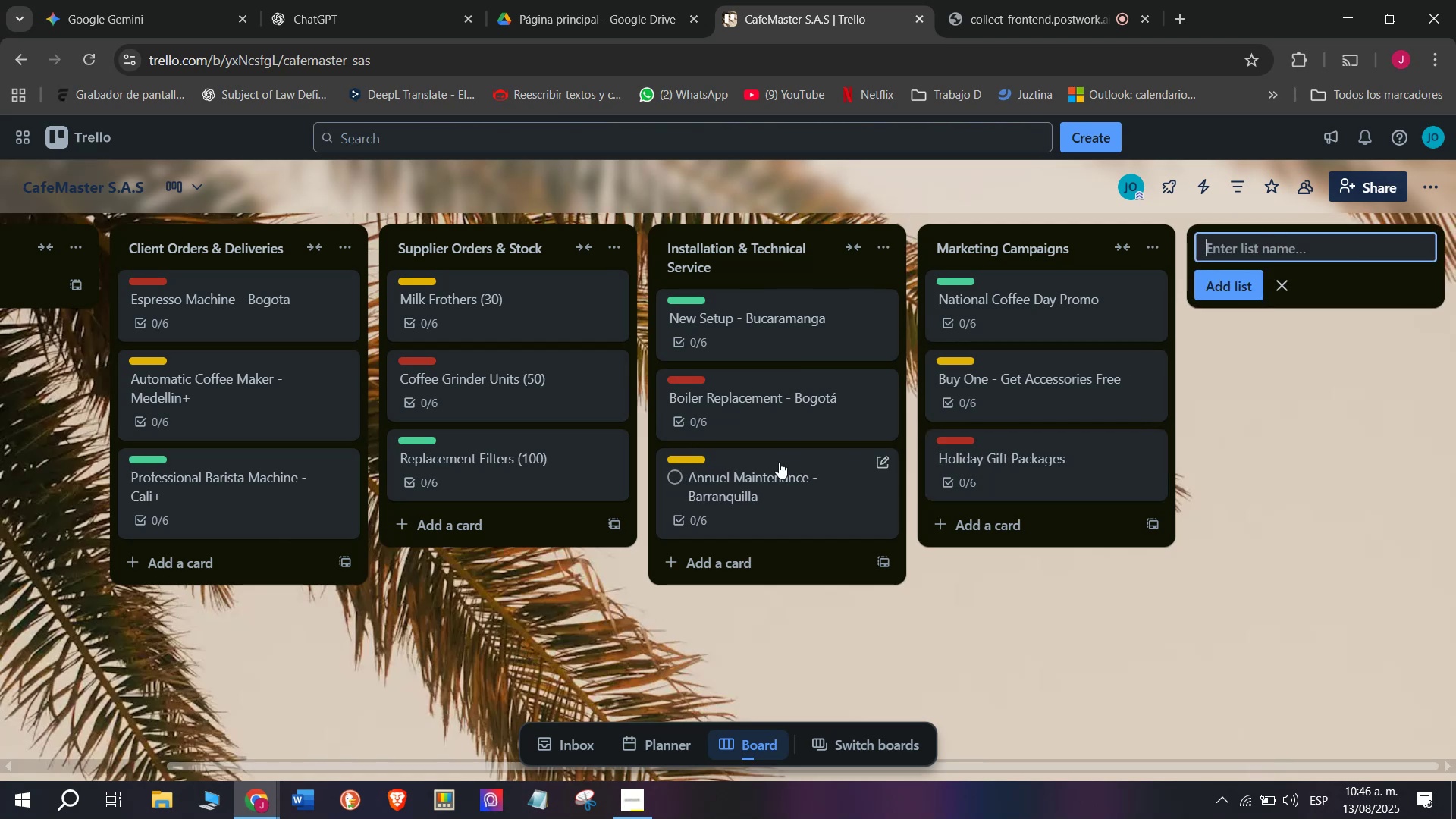 
type(Store Operation )
key(Backspace)
type(s)
 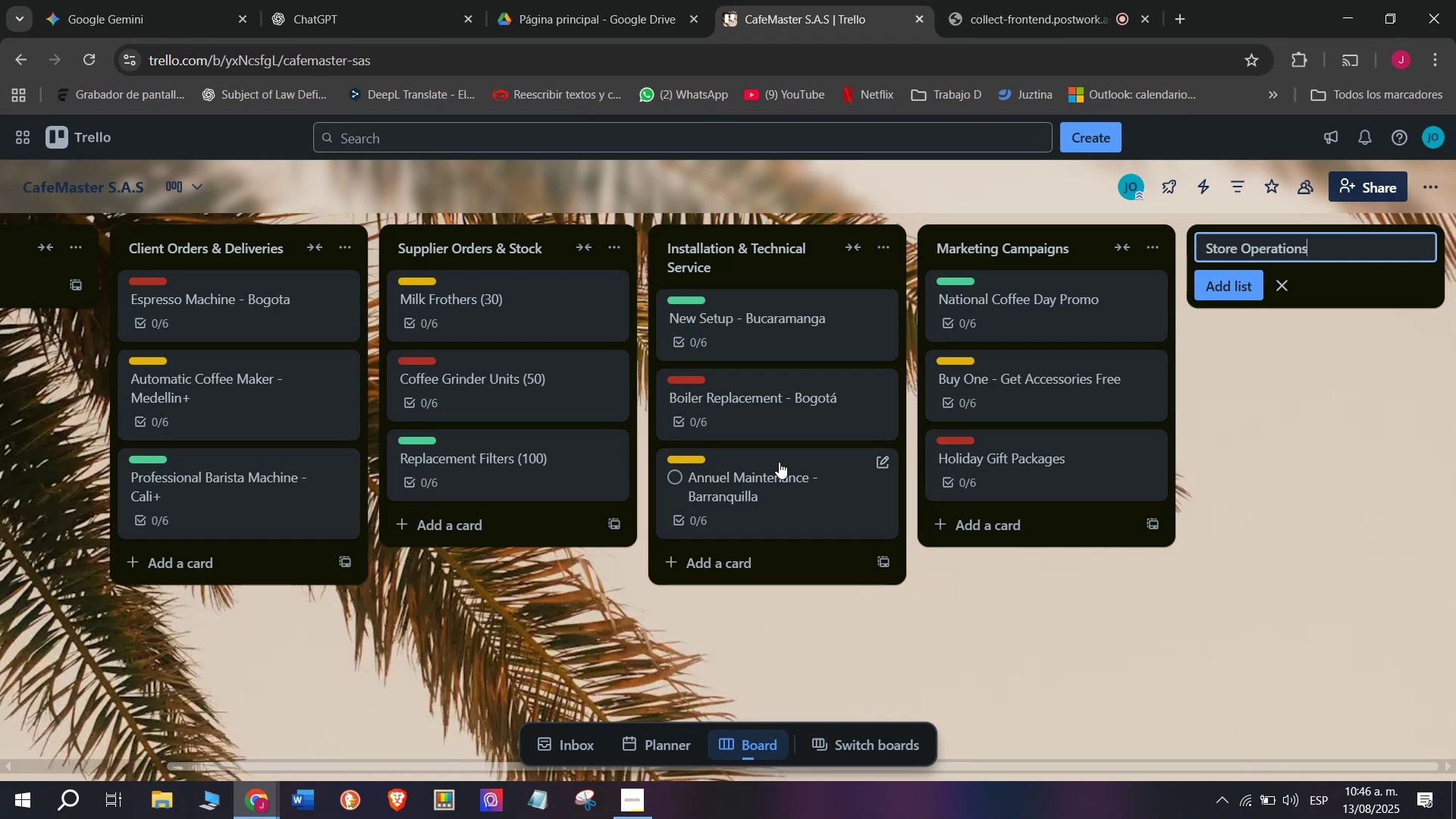 
key(Enter)
 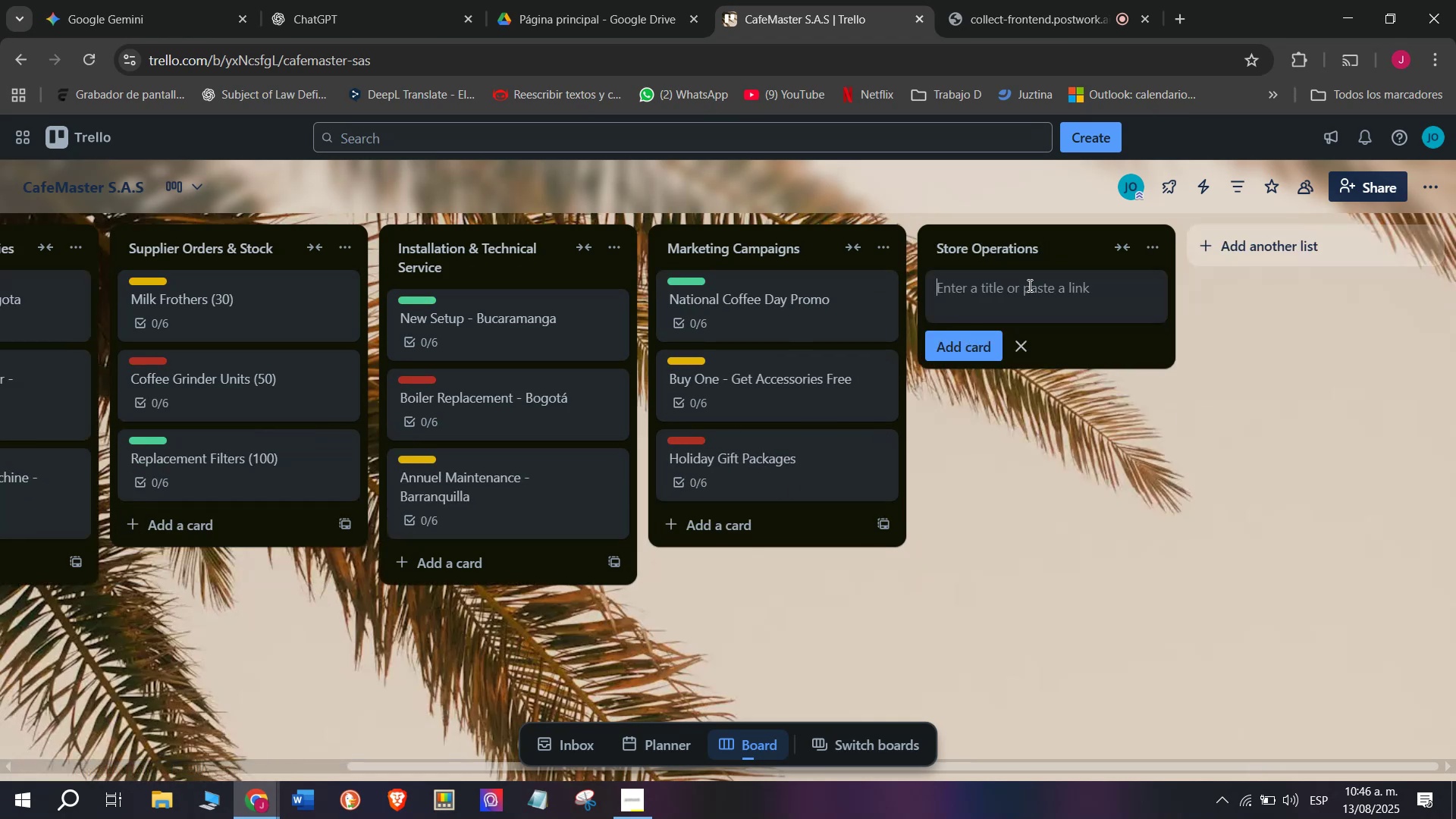 
type(Showroom Update)
 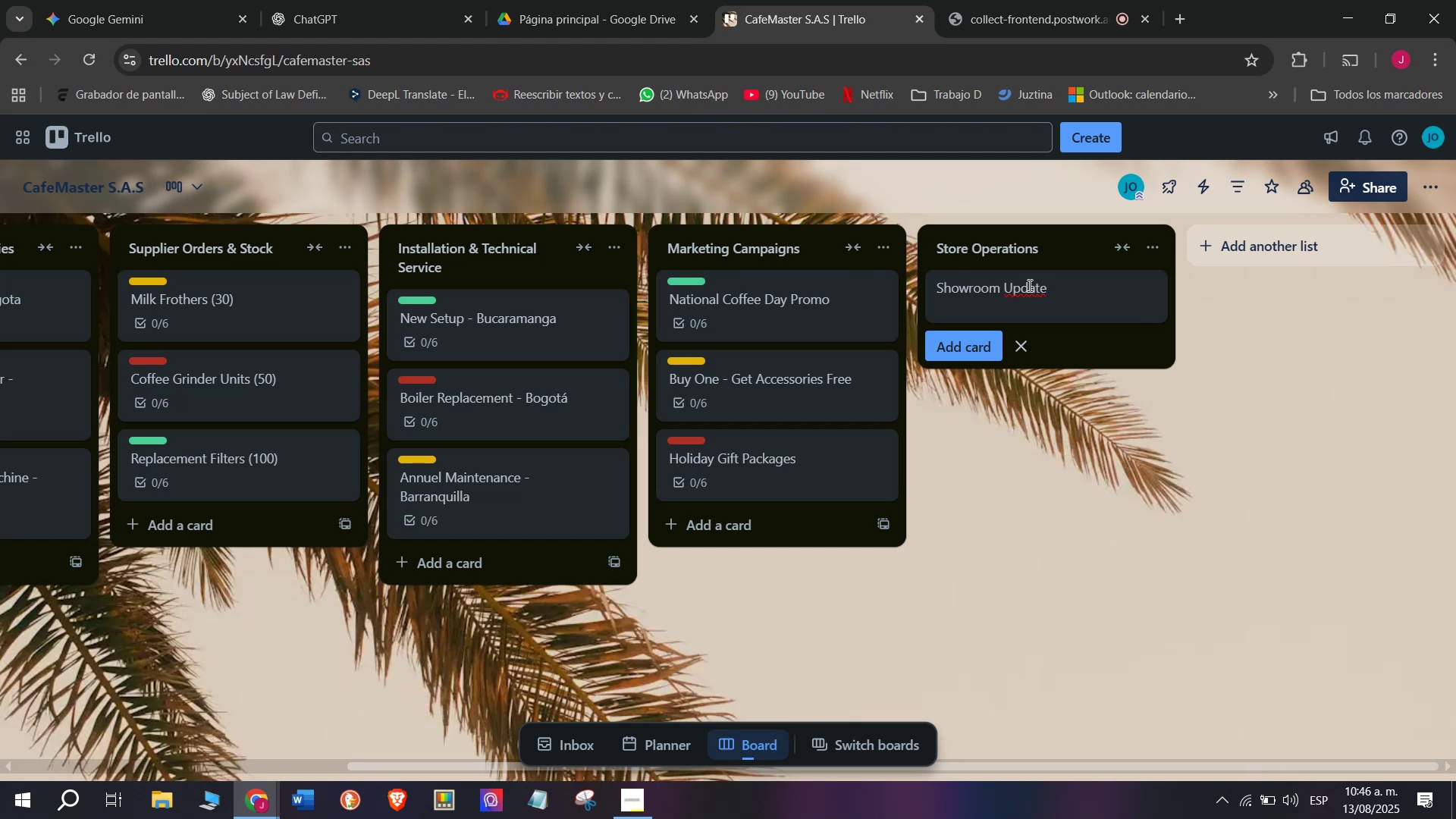 
key(Enter)
 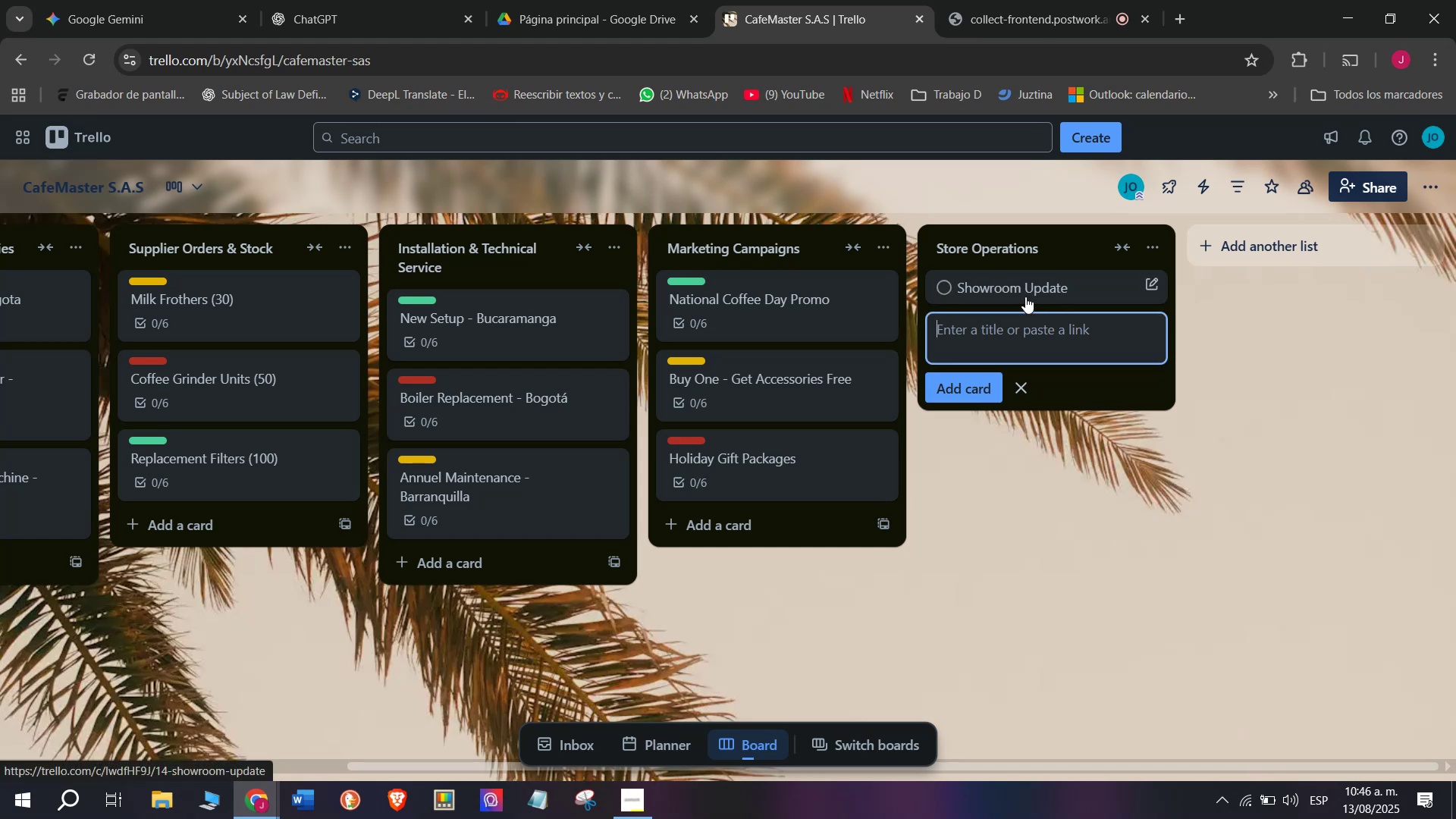 
wait(6.05)
 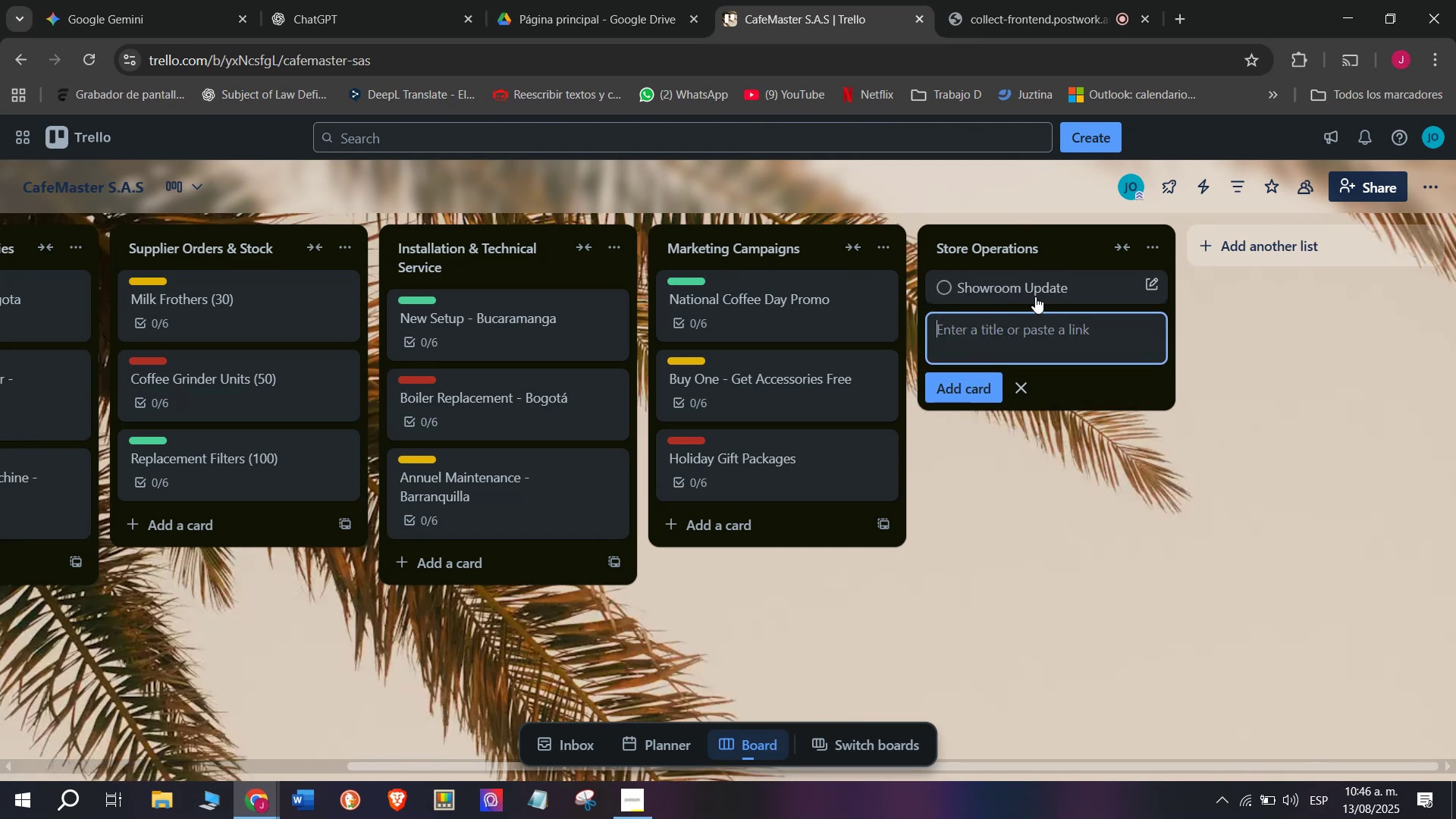 
left_click([1025, 297])
 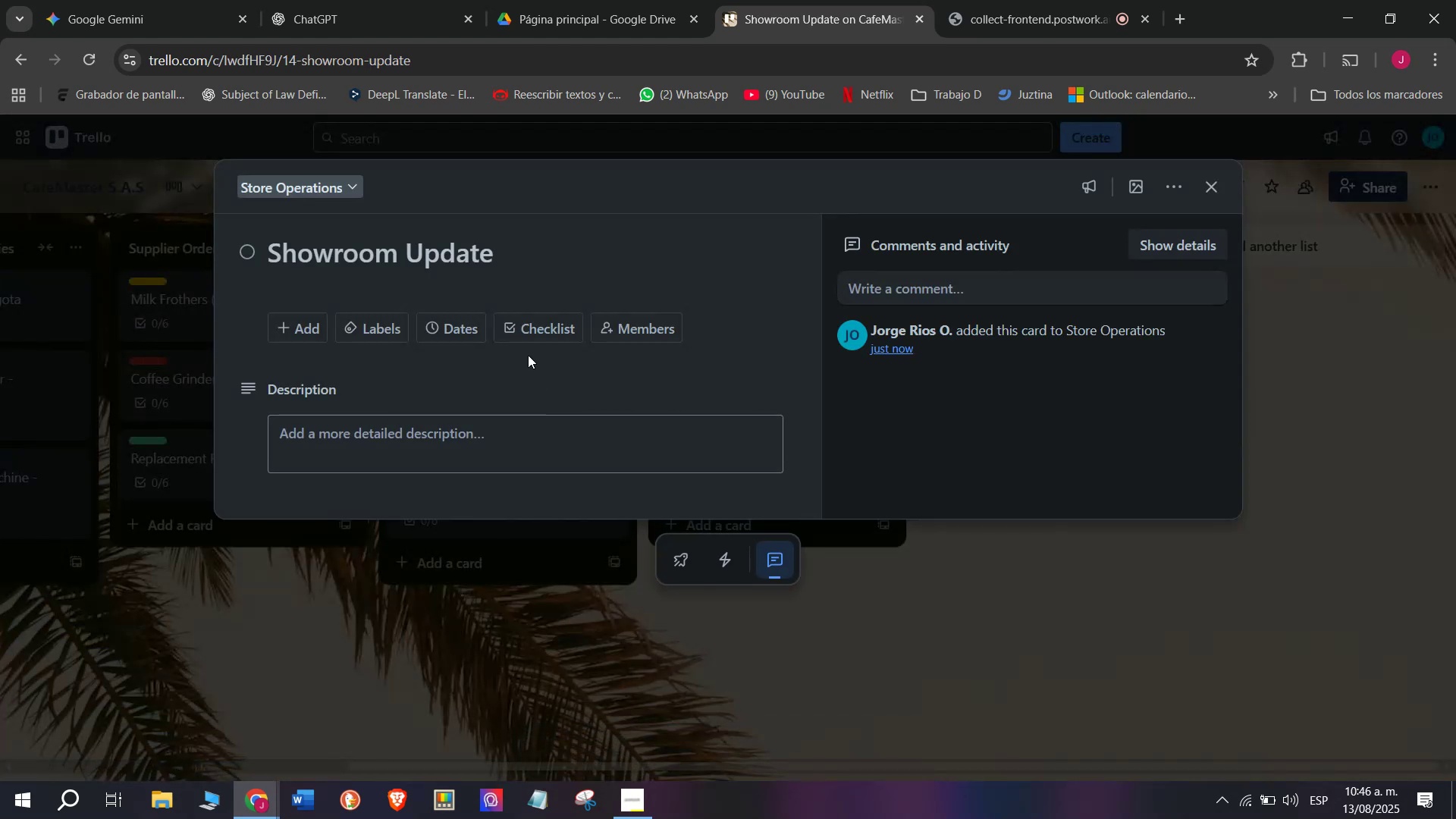 
left_click([535, 334])
 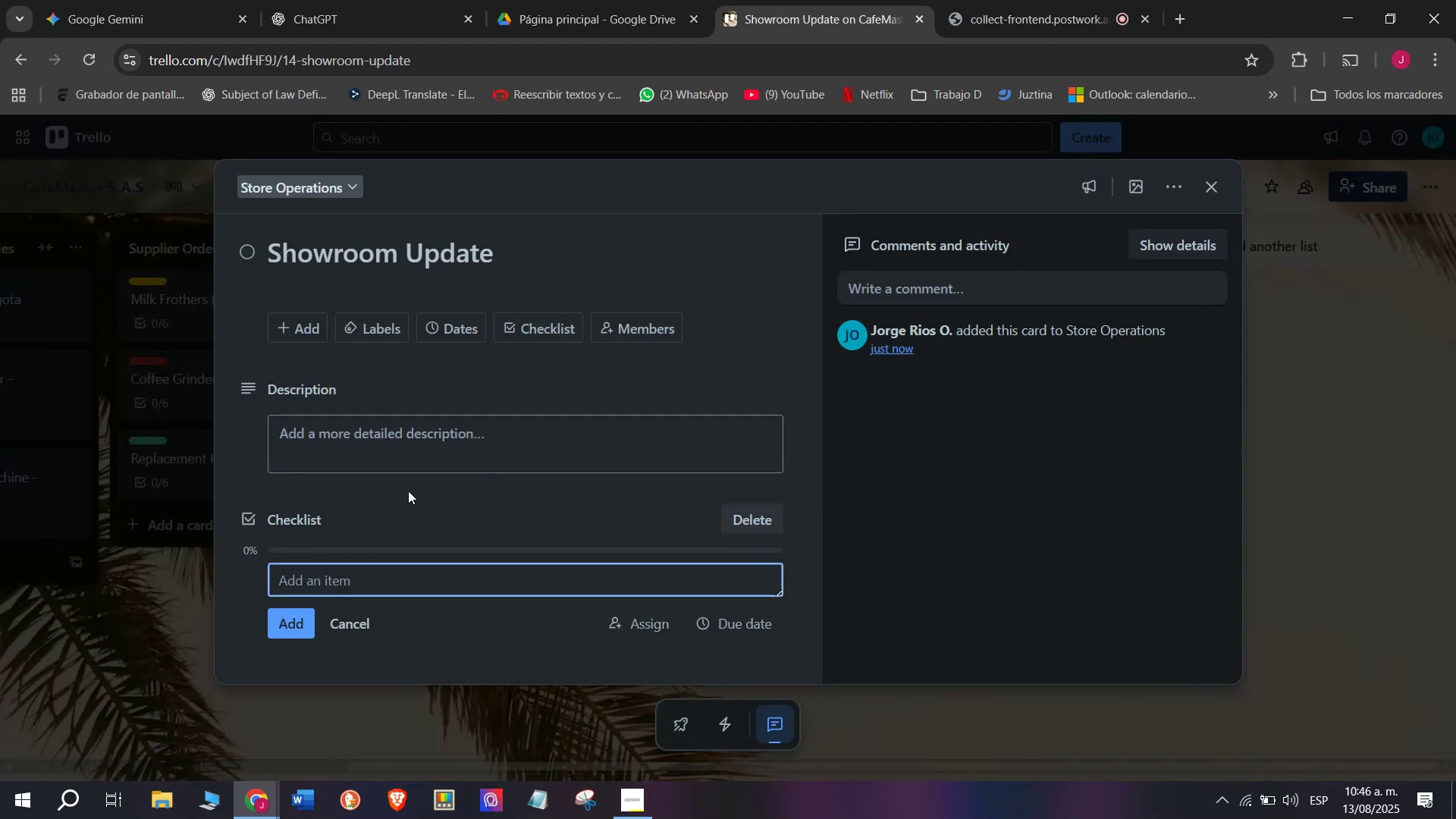 
type(Remove outdated)
 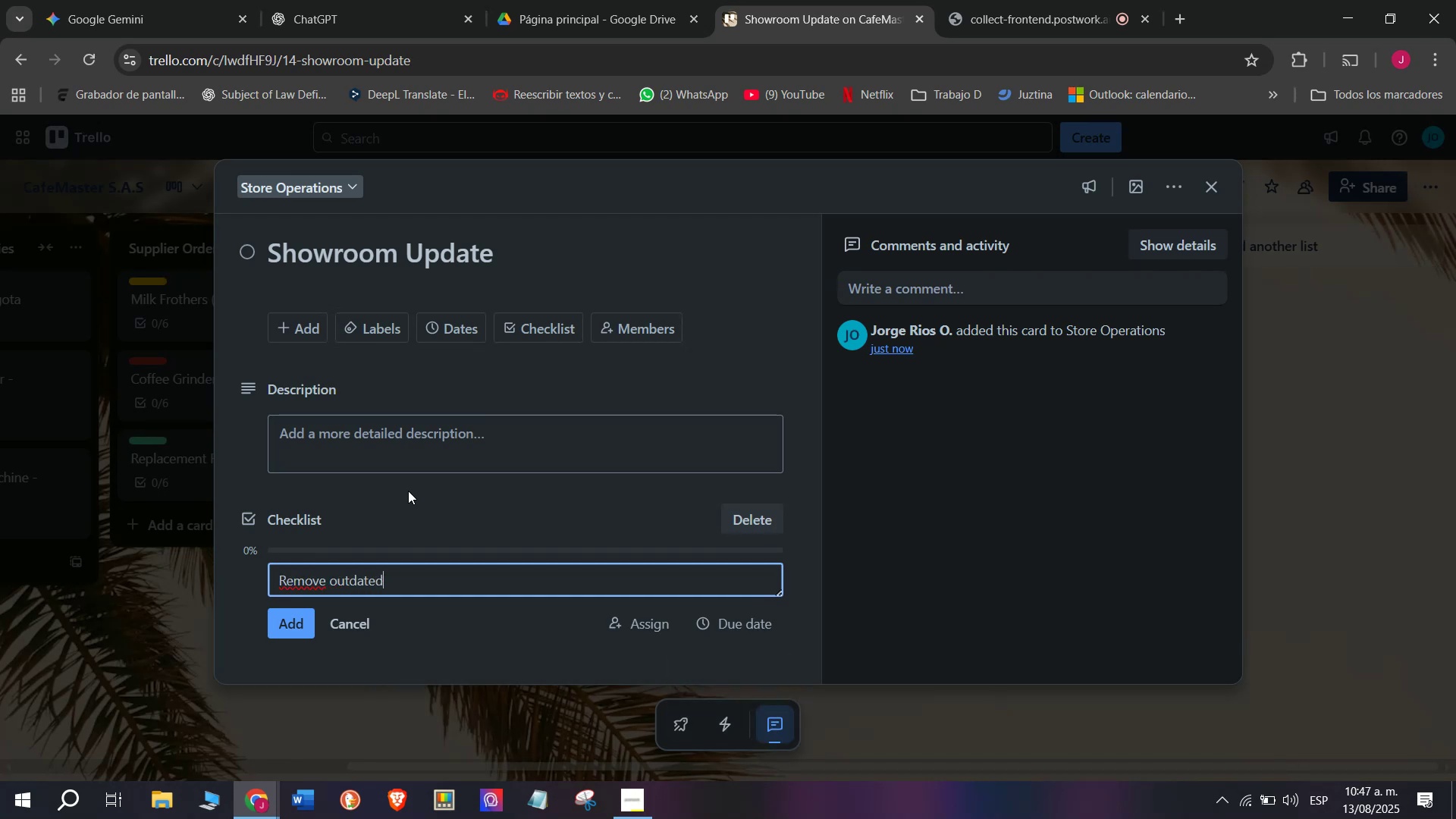 
key(Enter)
 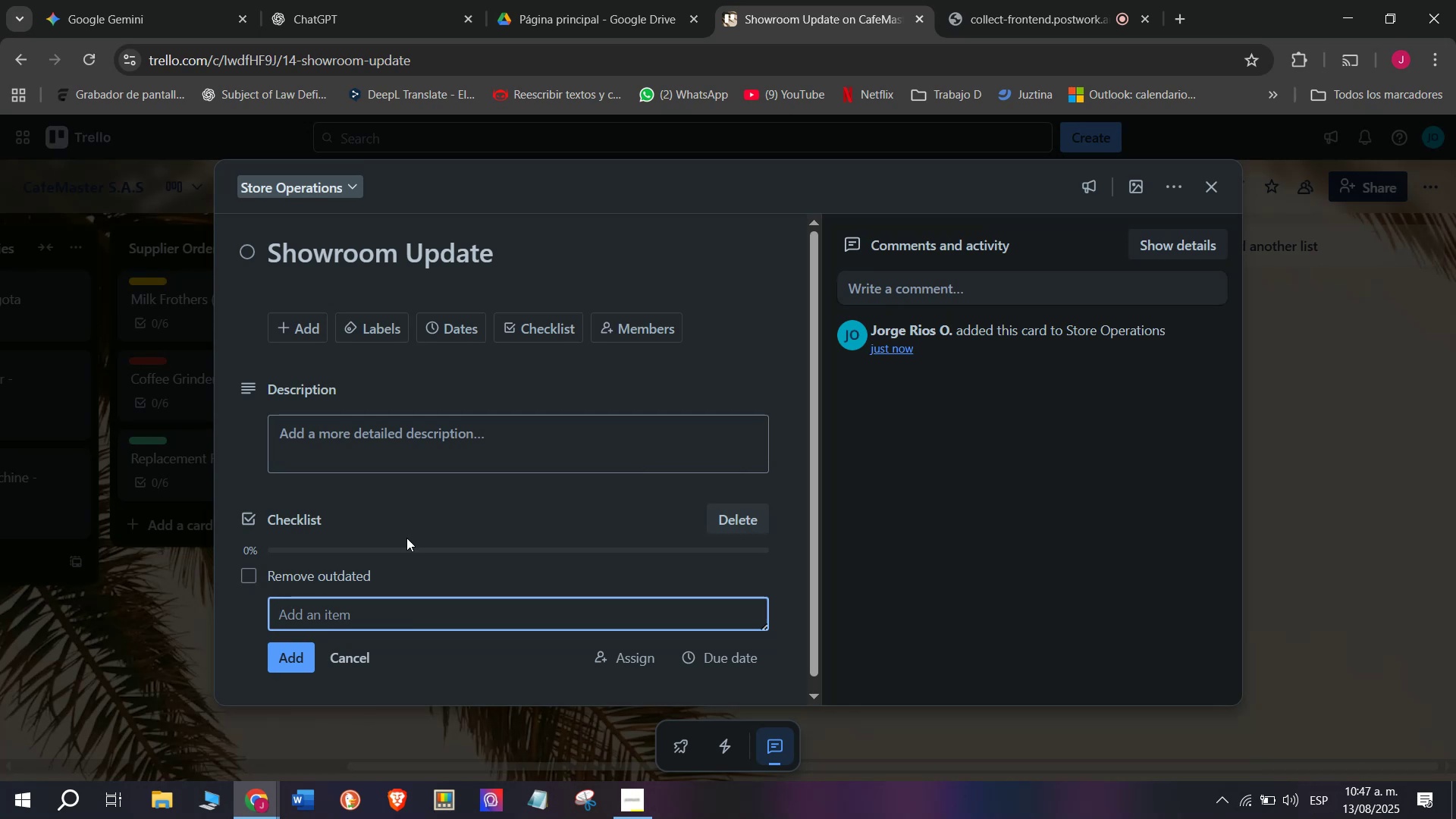 
left_click([430, 574])
 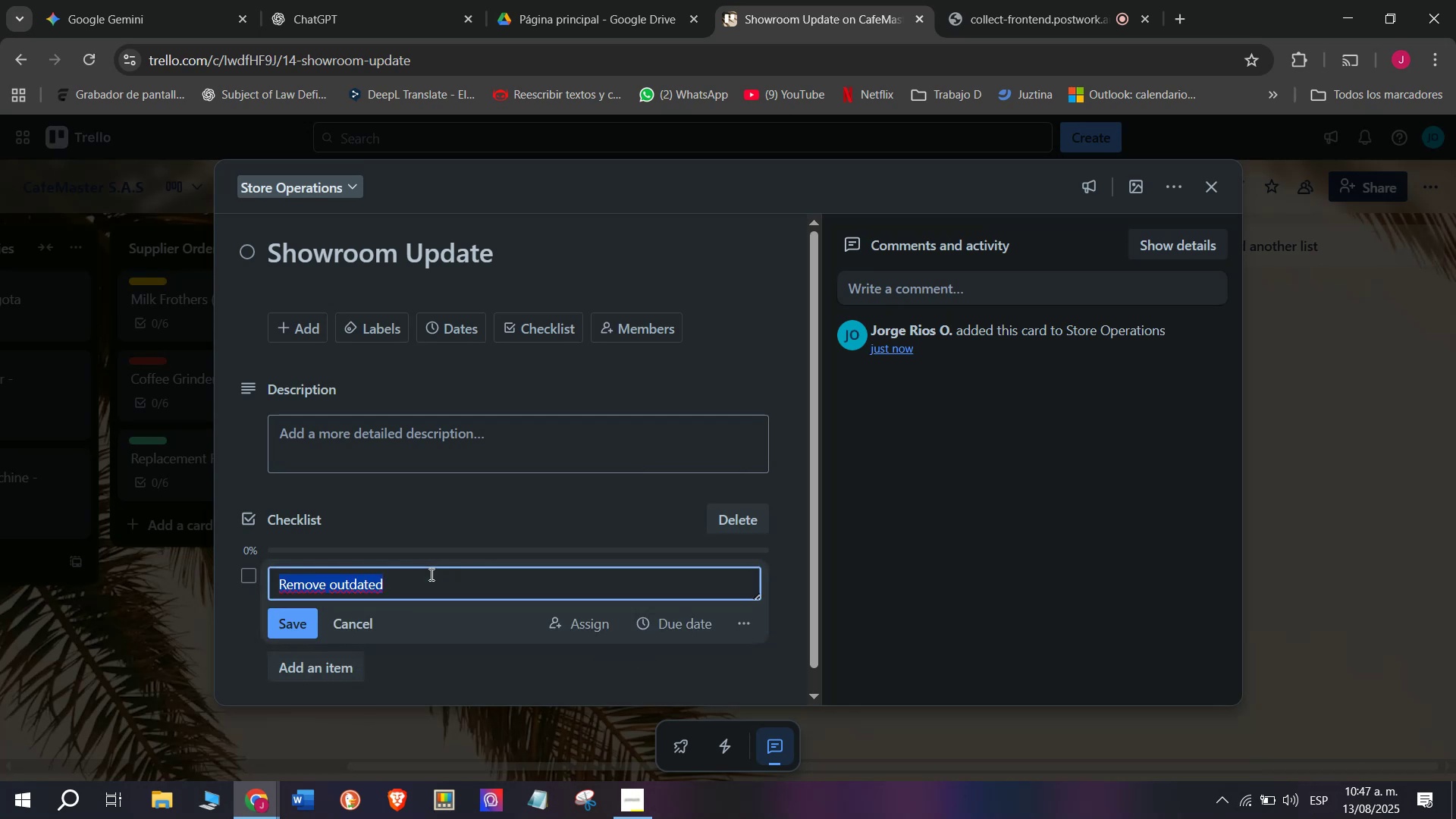 
left_click([430, 574])
 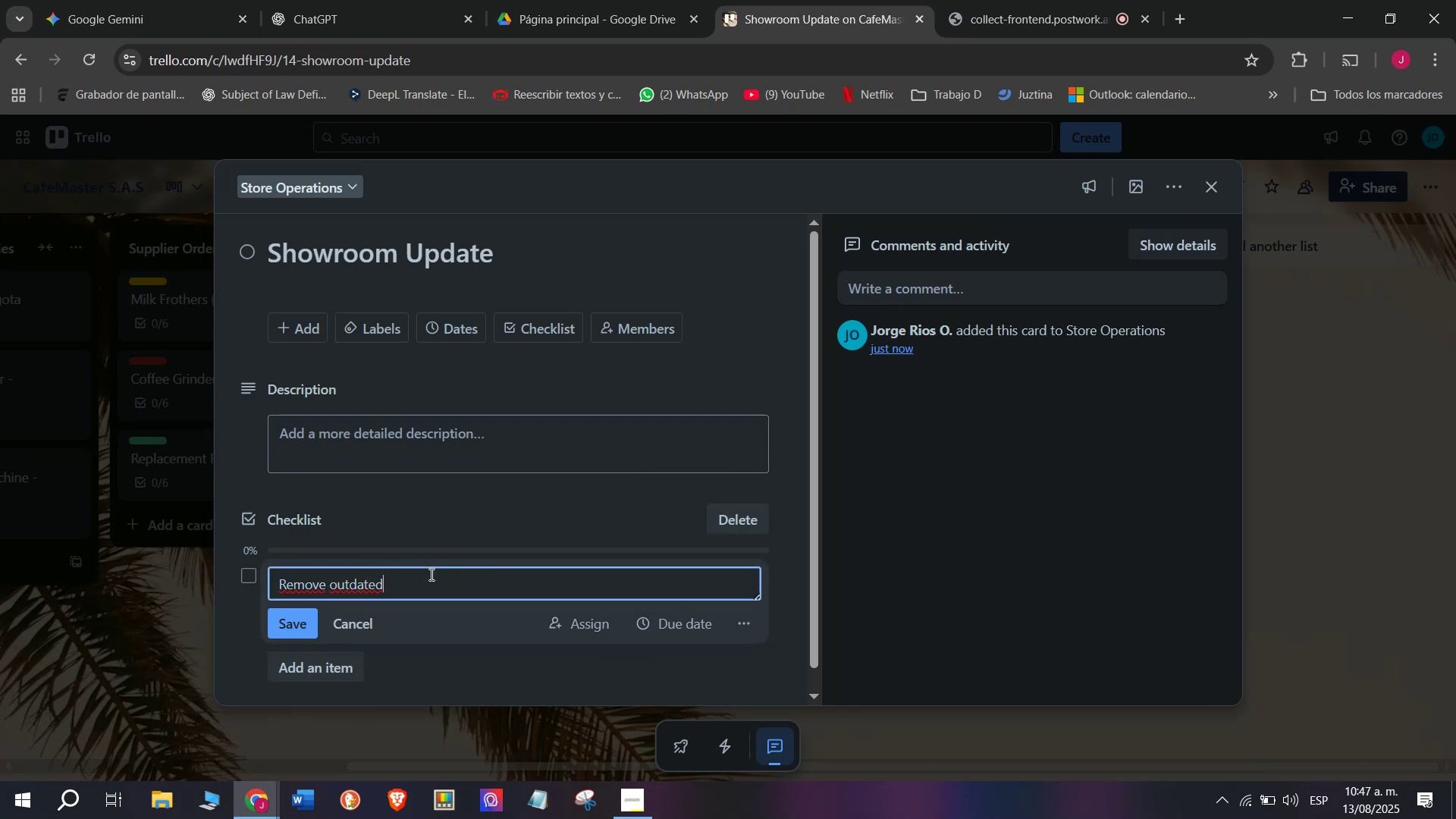 
type( models)
 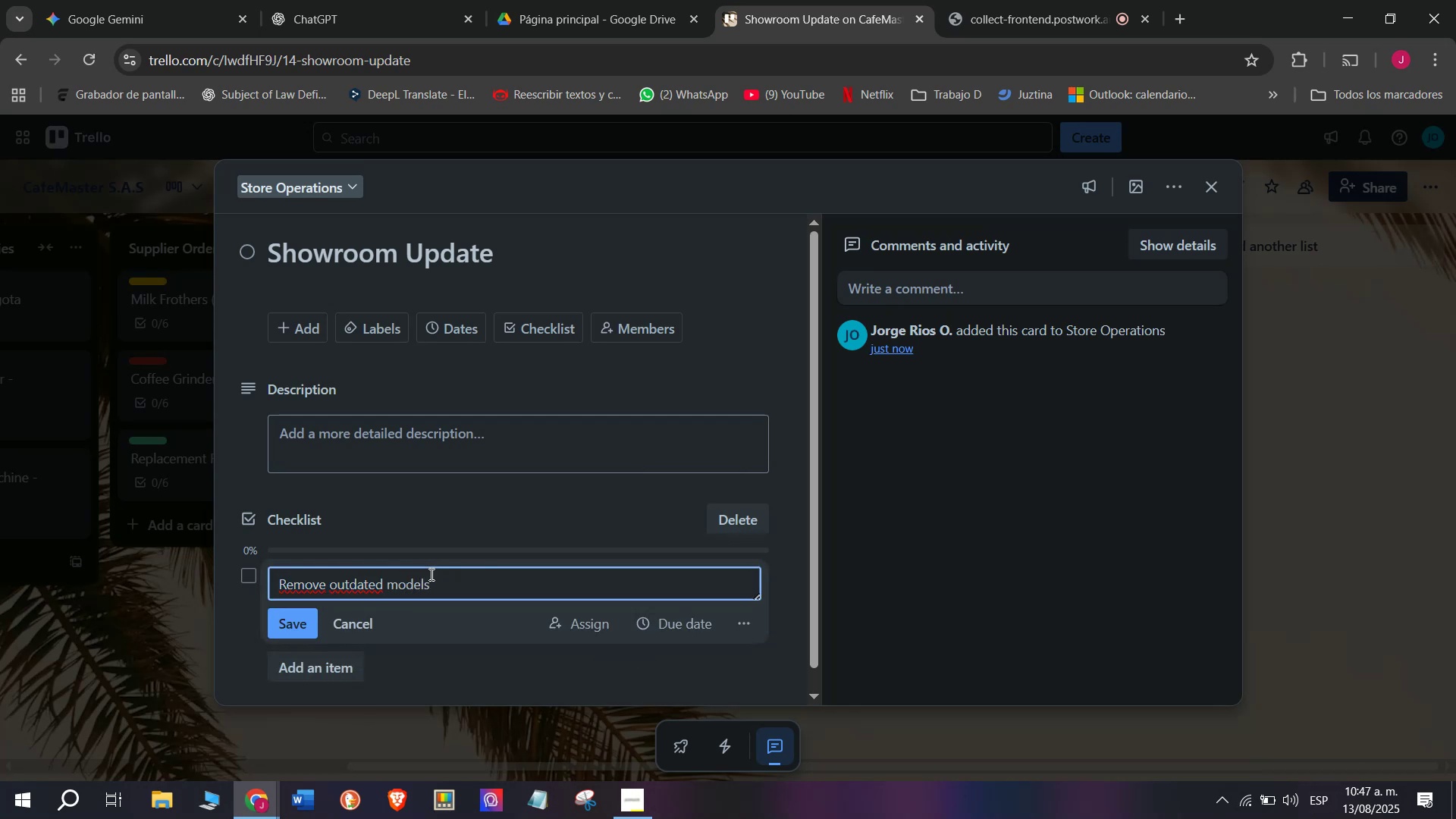 
key(Enter)
 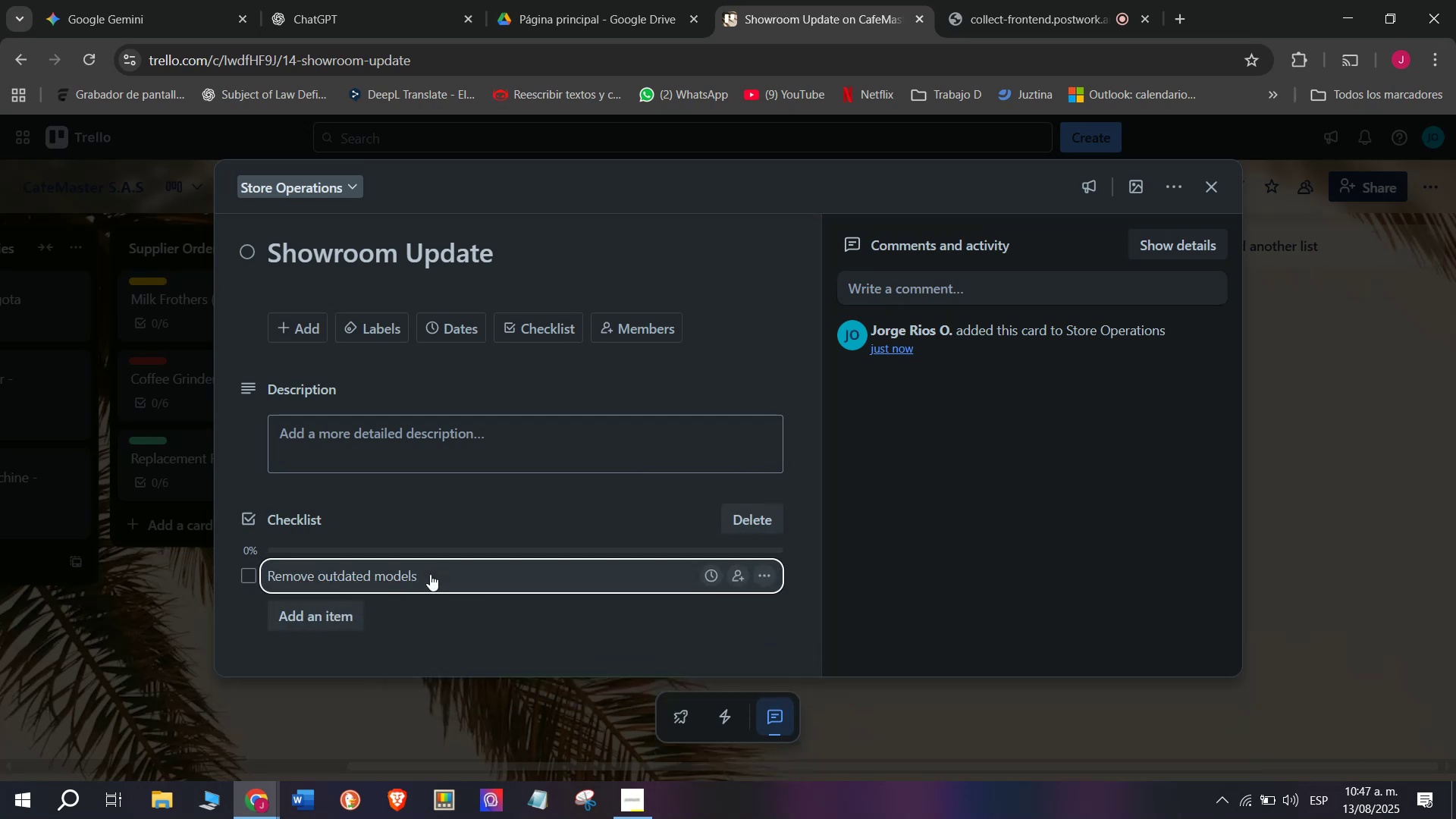 
left_click([328, 624])
 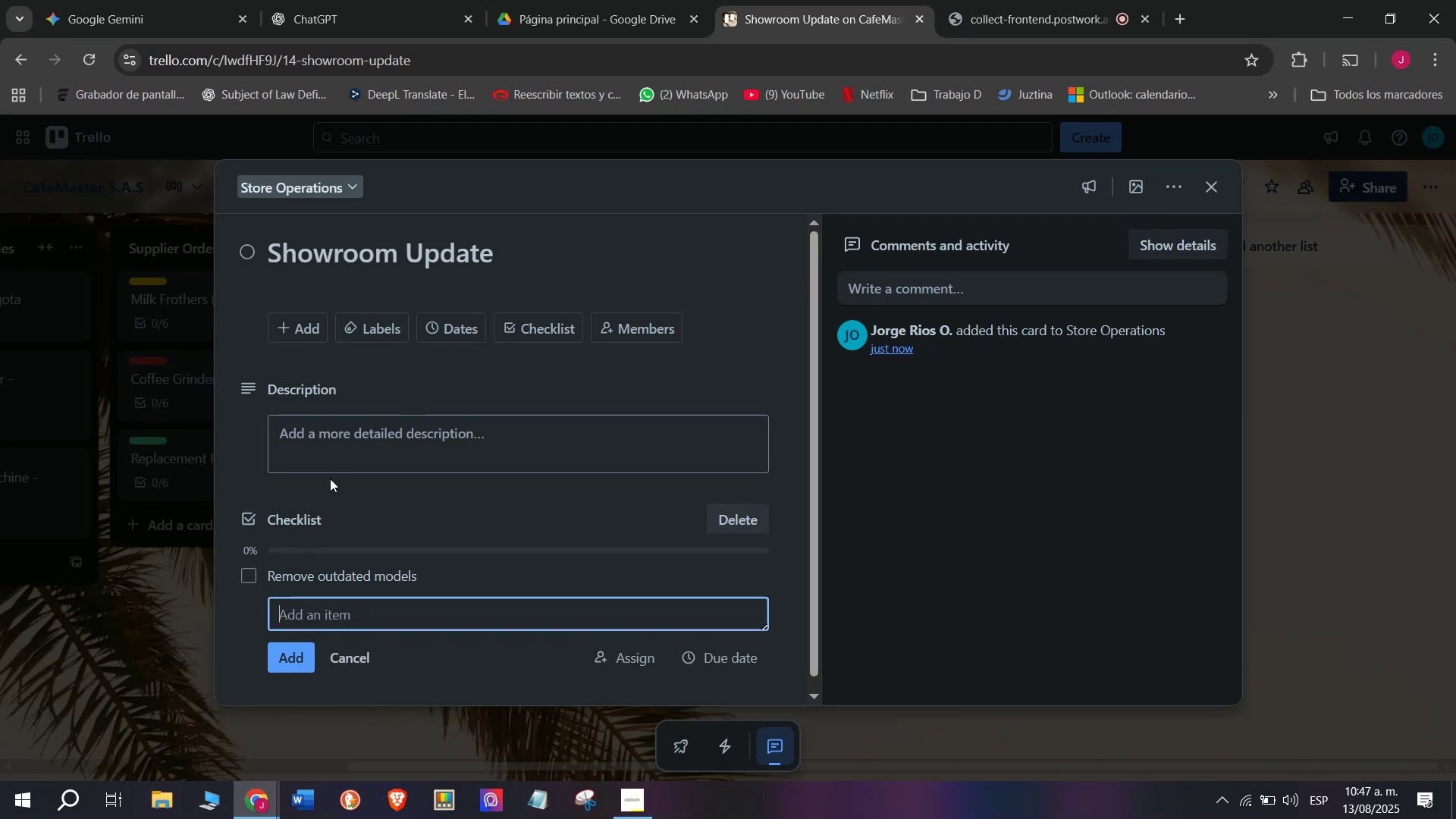 
type(Instas)
key(Backspace)
type(ll new displays)
 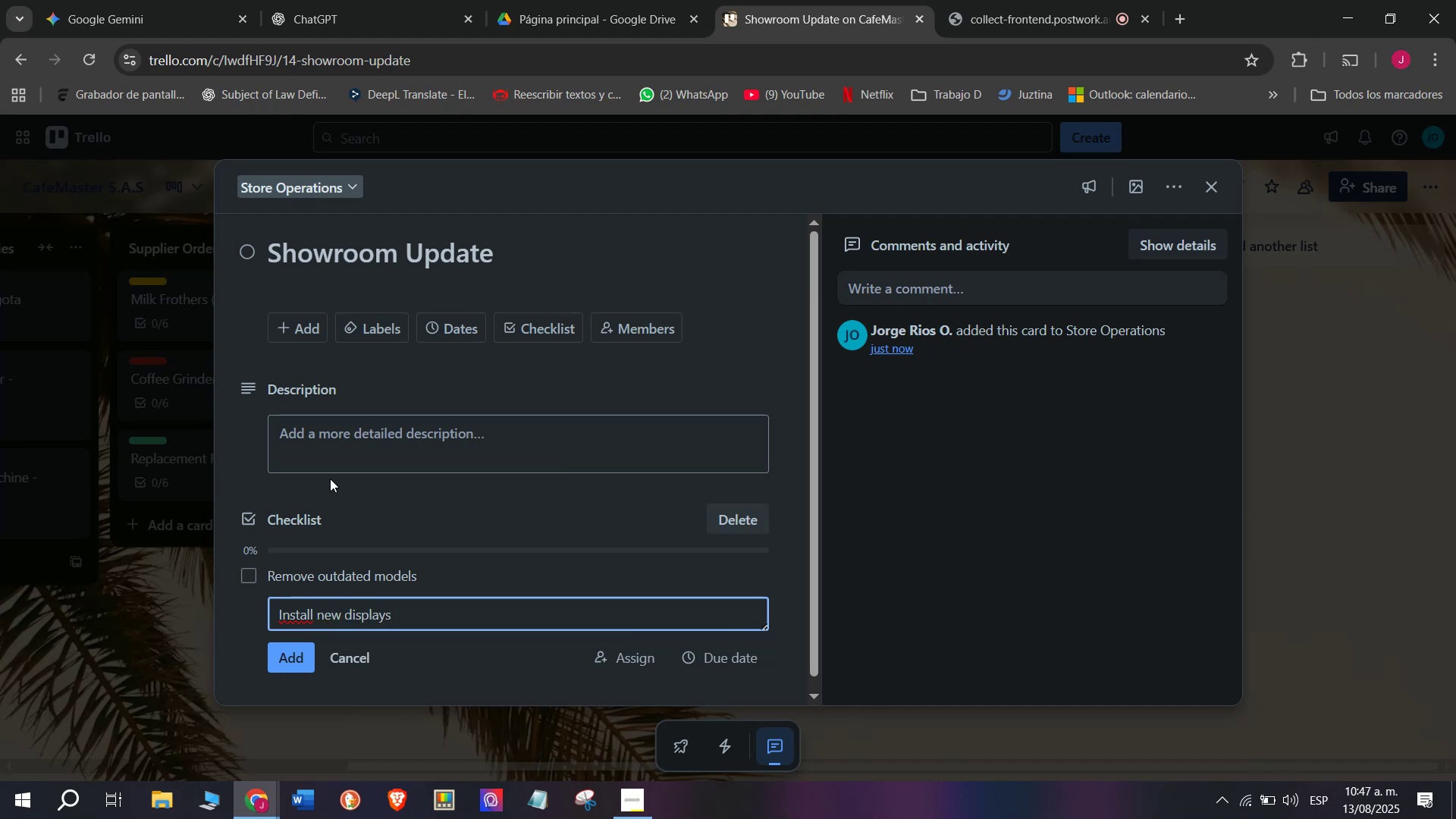 
key(Enter)
 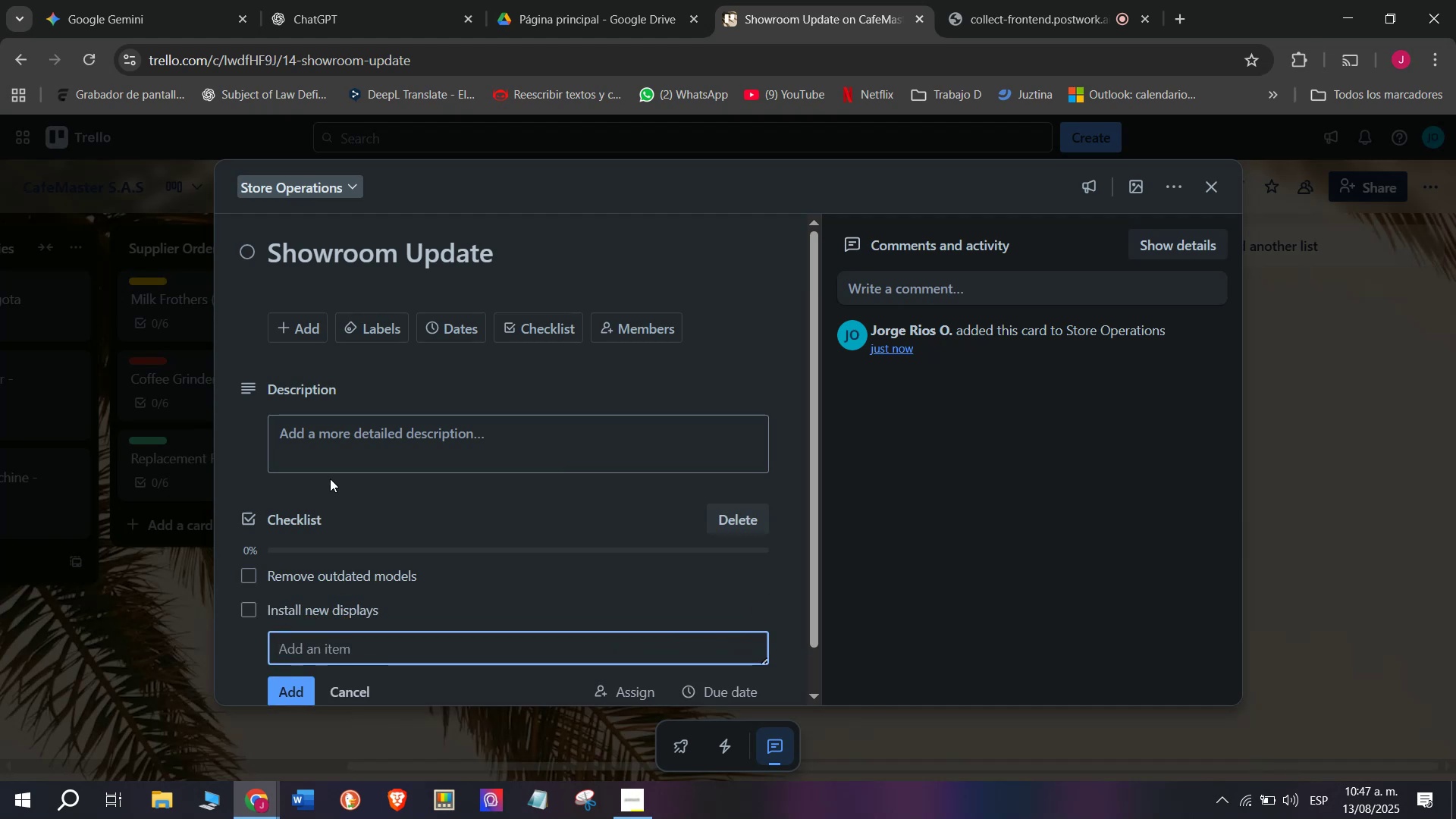 
type(Adjust ligh)
 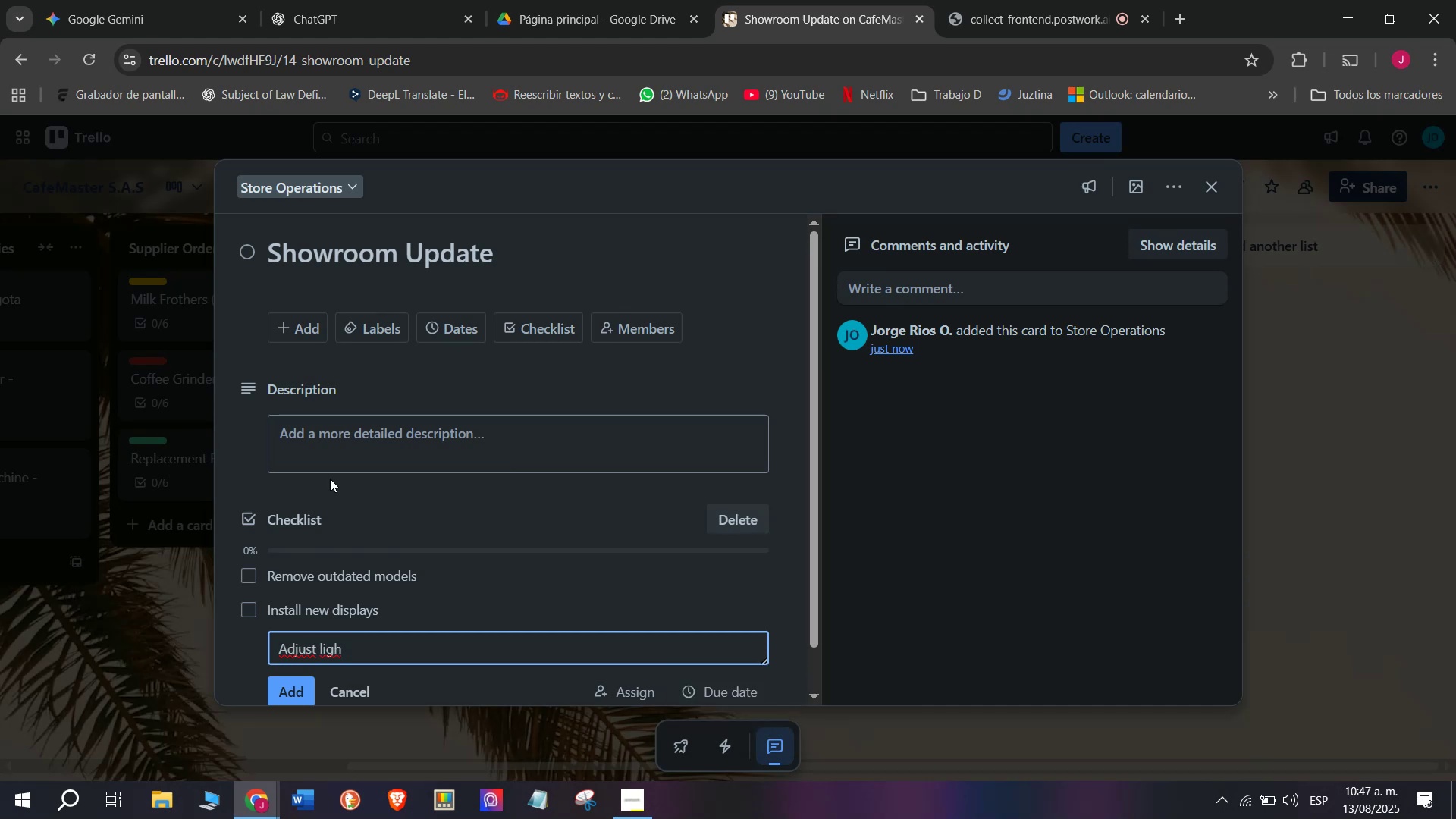 
type(ting)
 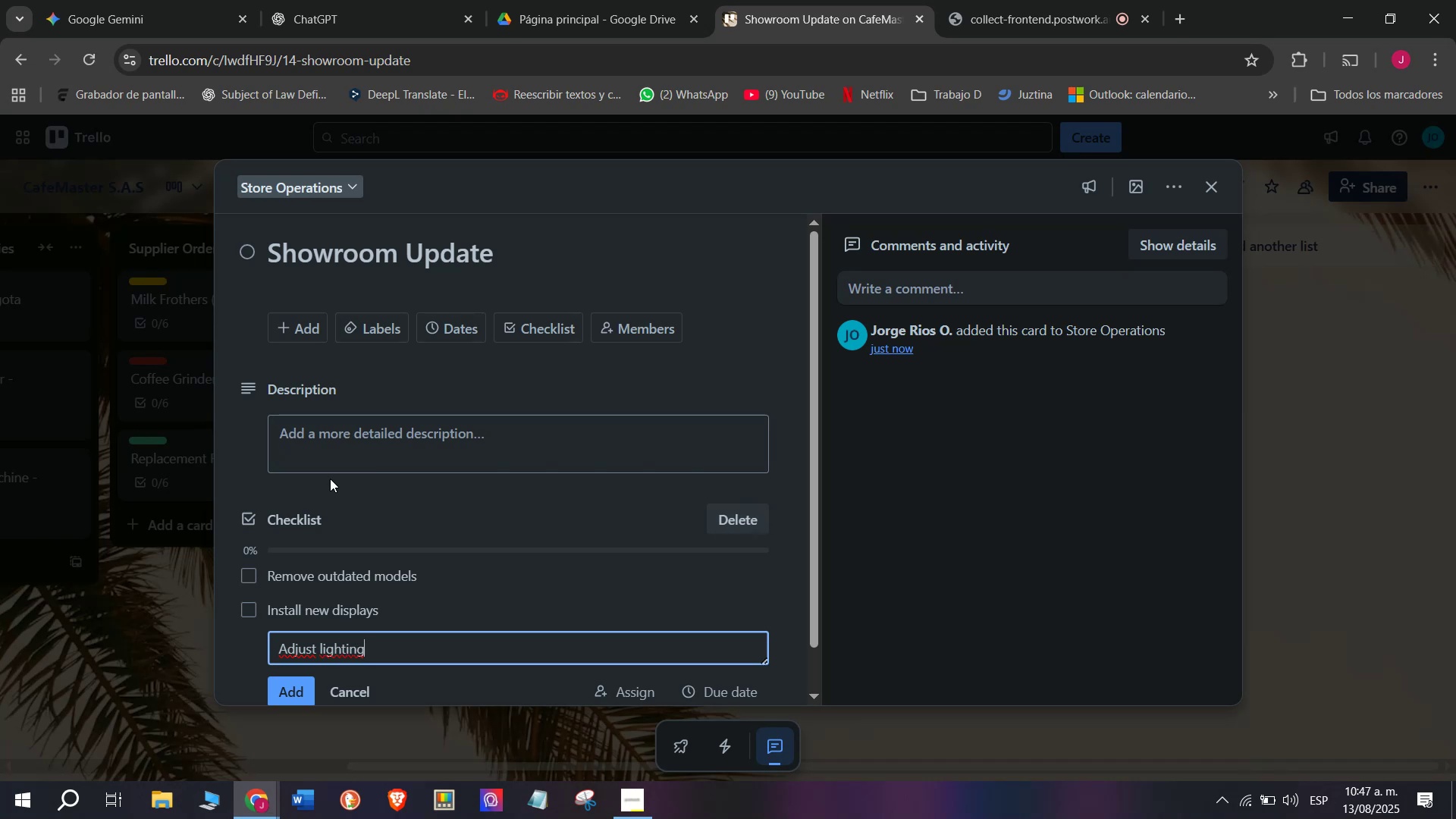 
key(Enter)
 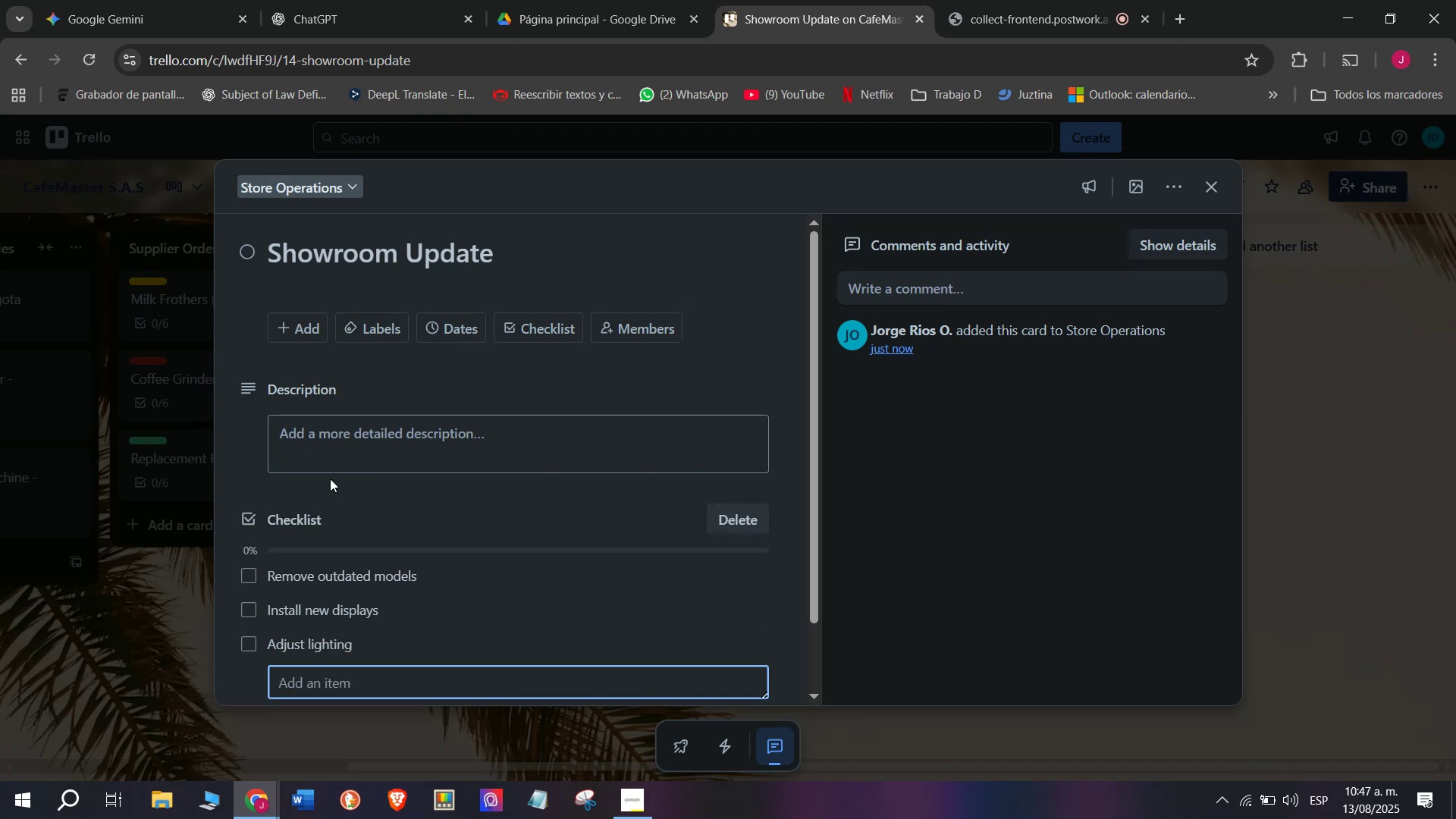 
type(Add price )
 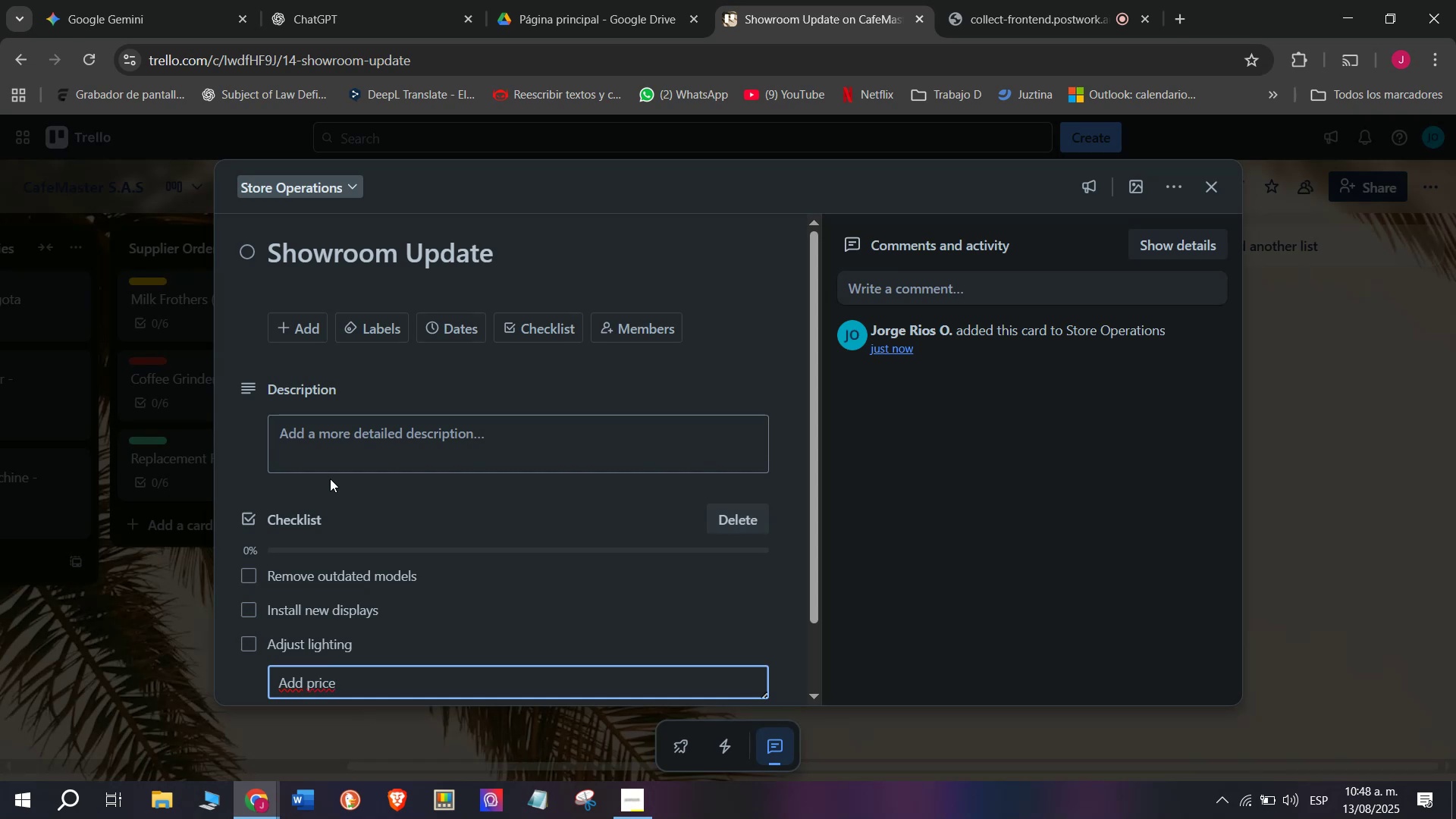 
wait(5.11)
 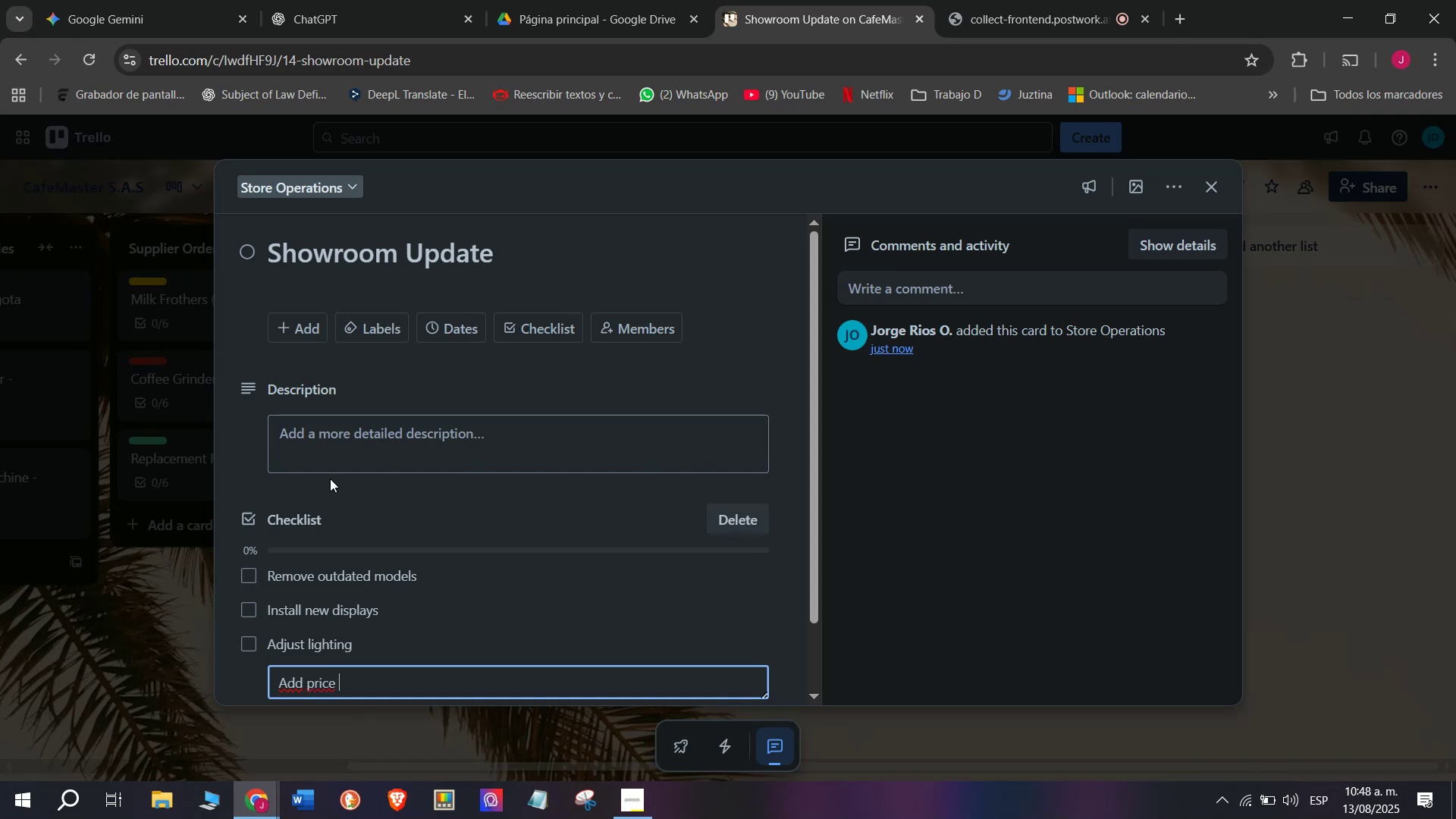 
type(tgas)
 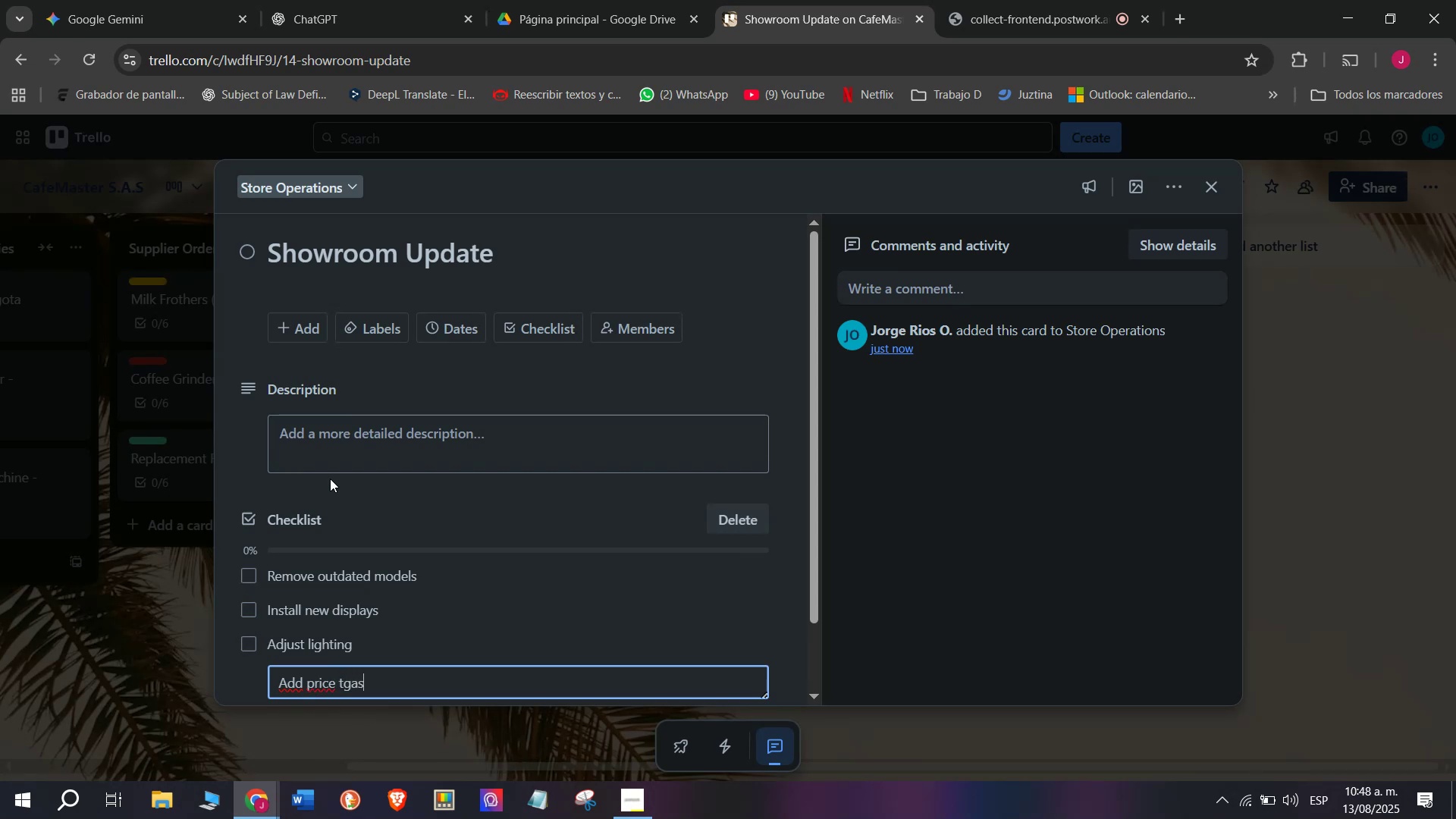 
key(Enter)
 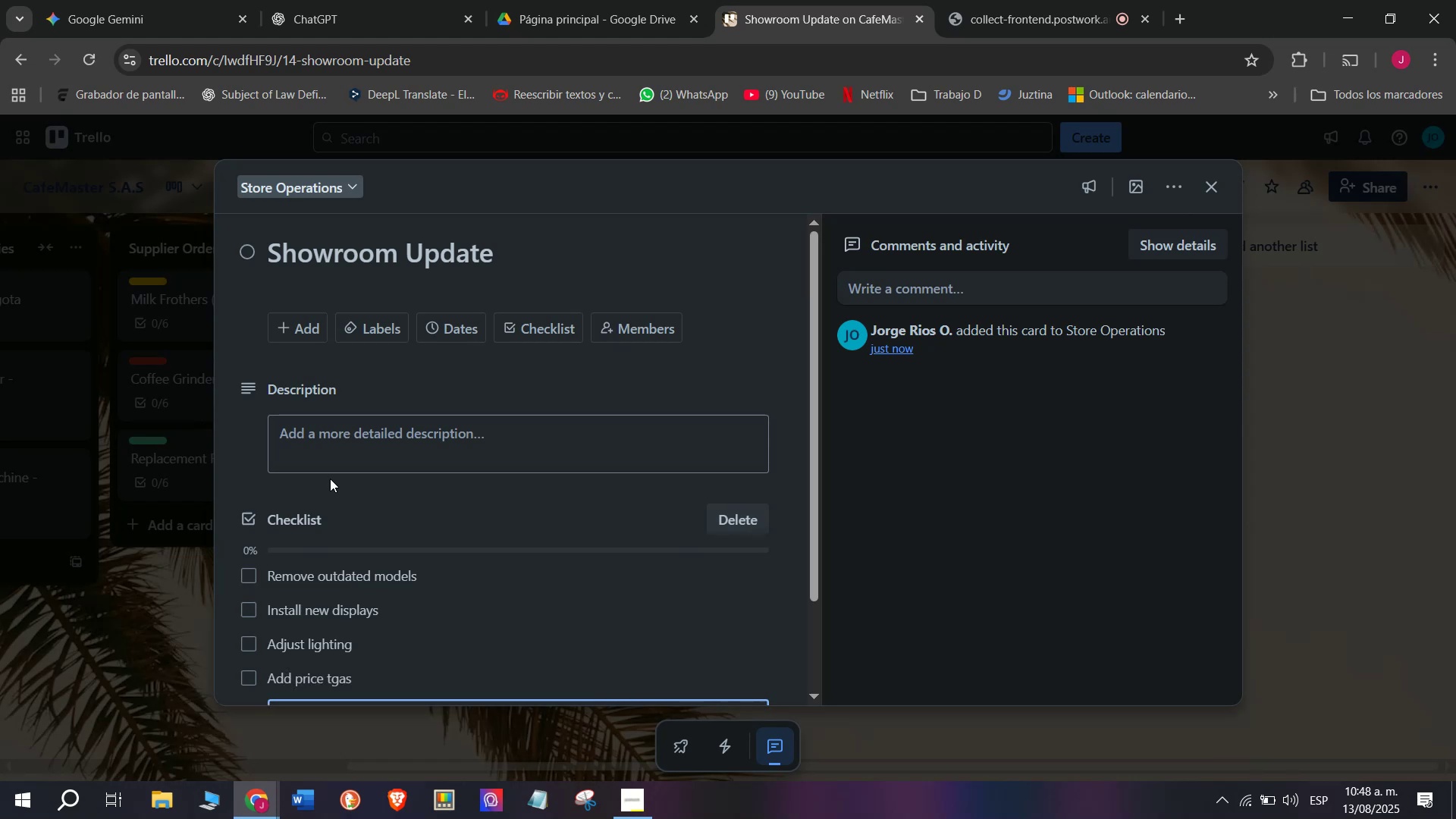 
key(Backspace)
 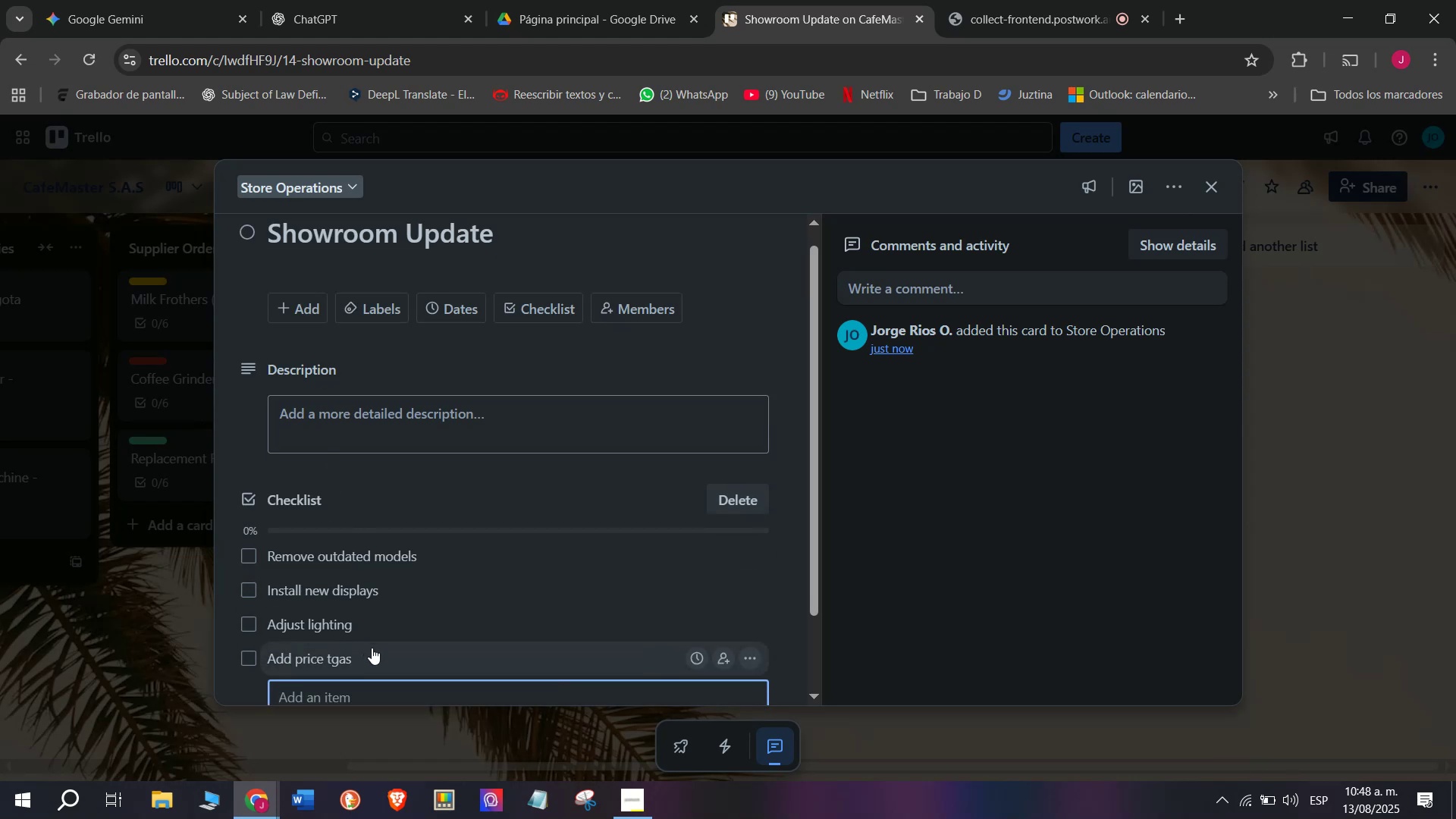 
left_click([403, 664])
 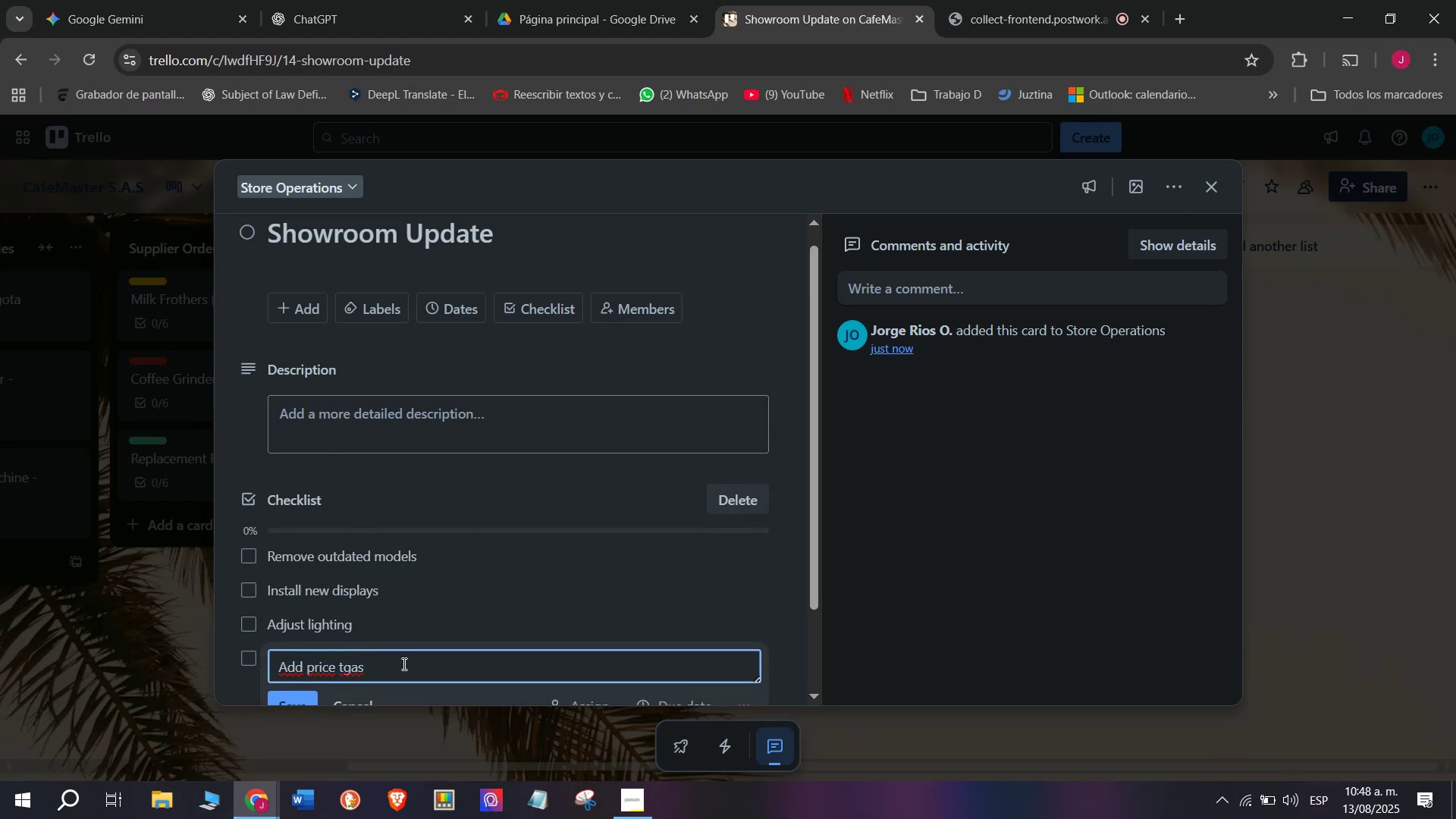 
key(Backspace)
key(Backspace)
key(Backspace)
type(agas)
key(Backspace)
key(Backspace)
type(s)
 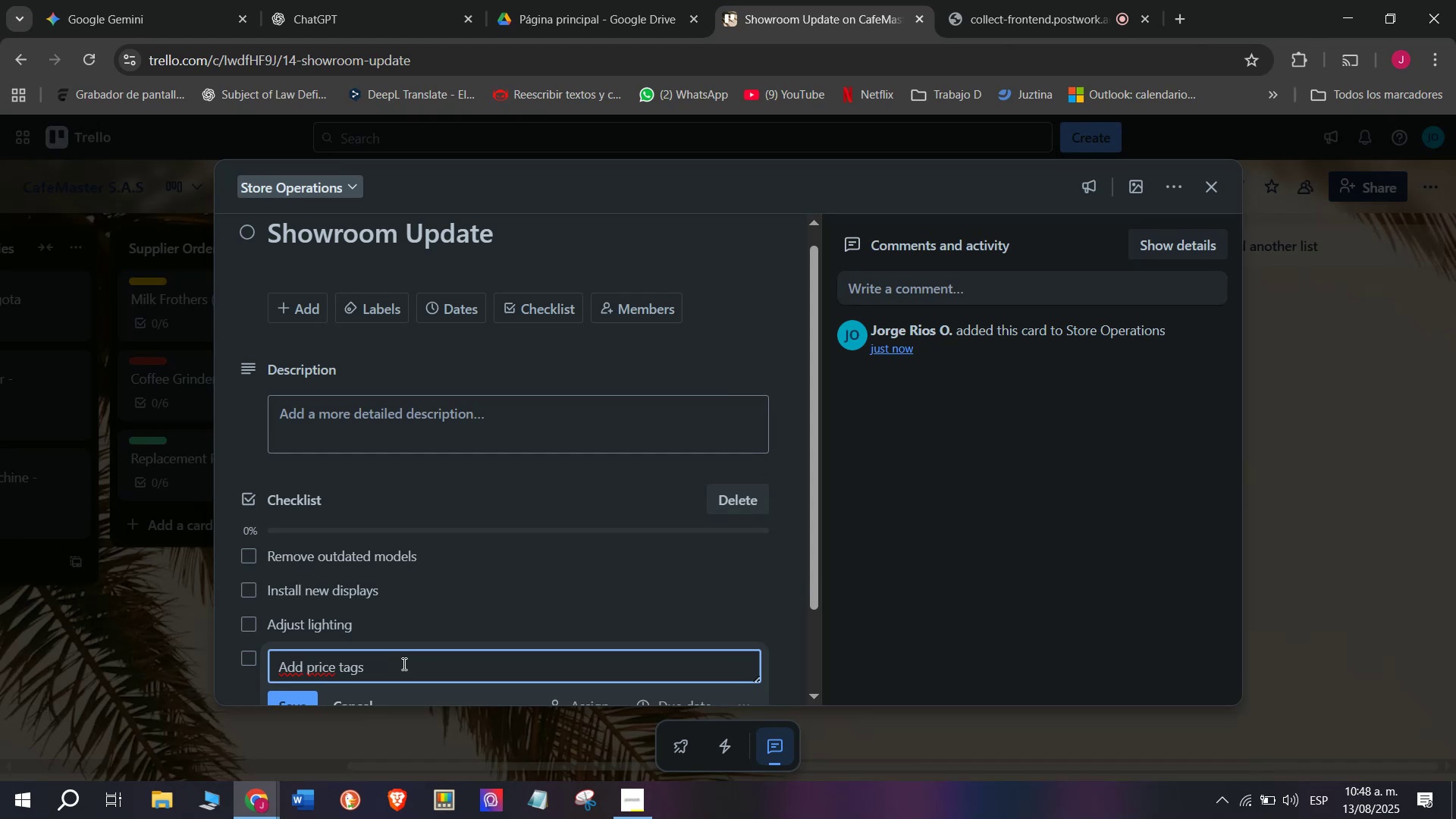 
key(Enter)
 